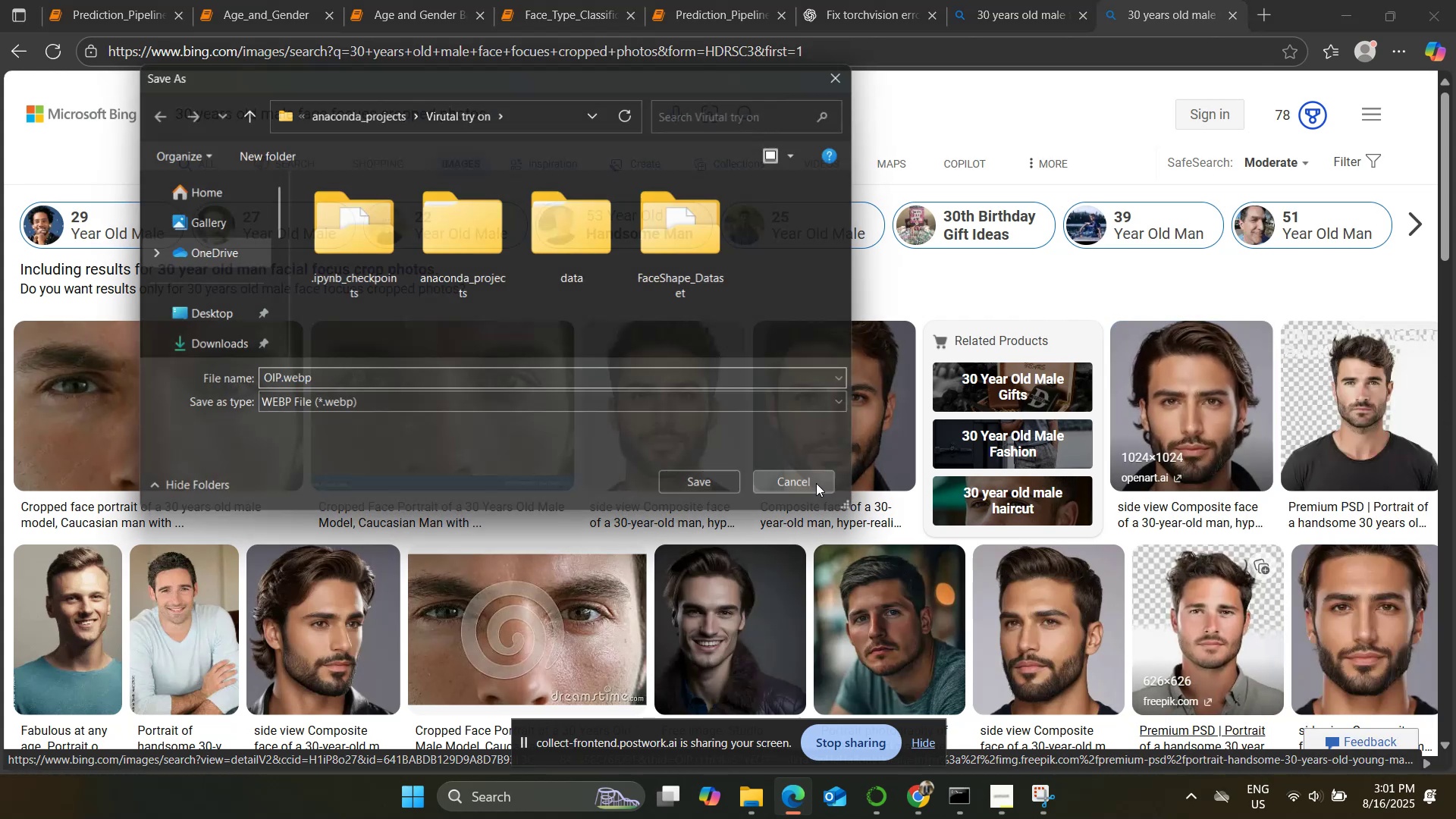 
right_click([1351, 410])
 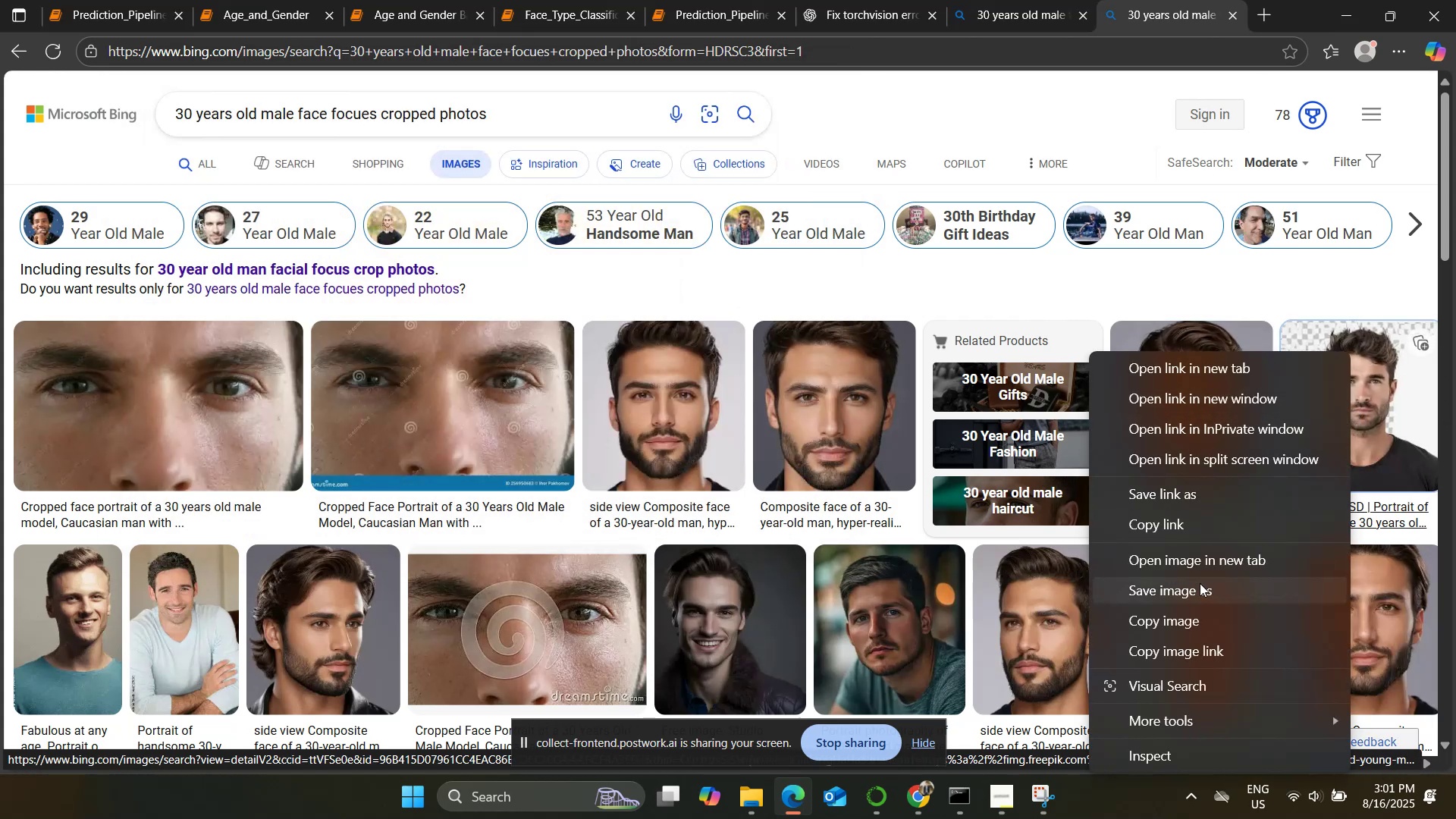 
left_click([1197, 587])
 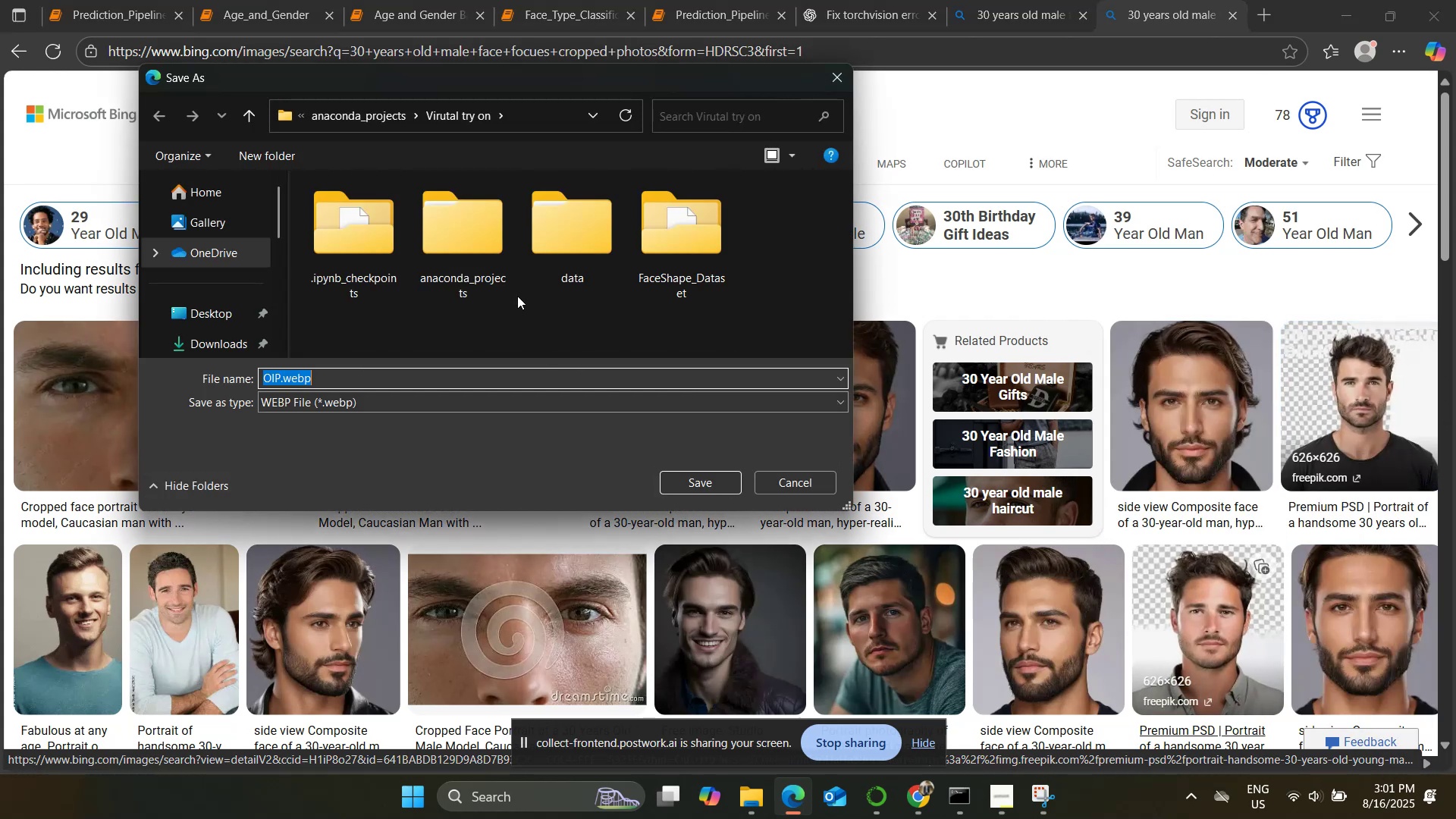 
left_click([789, 480])
 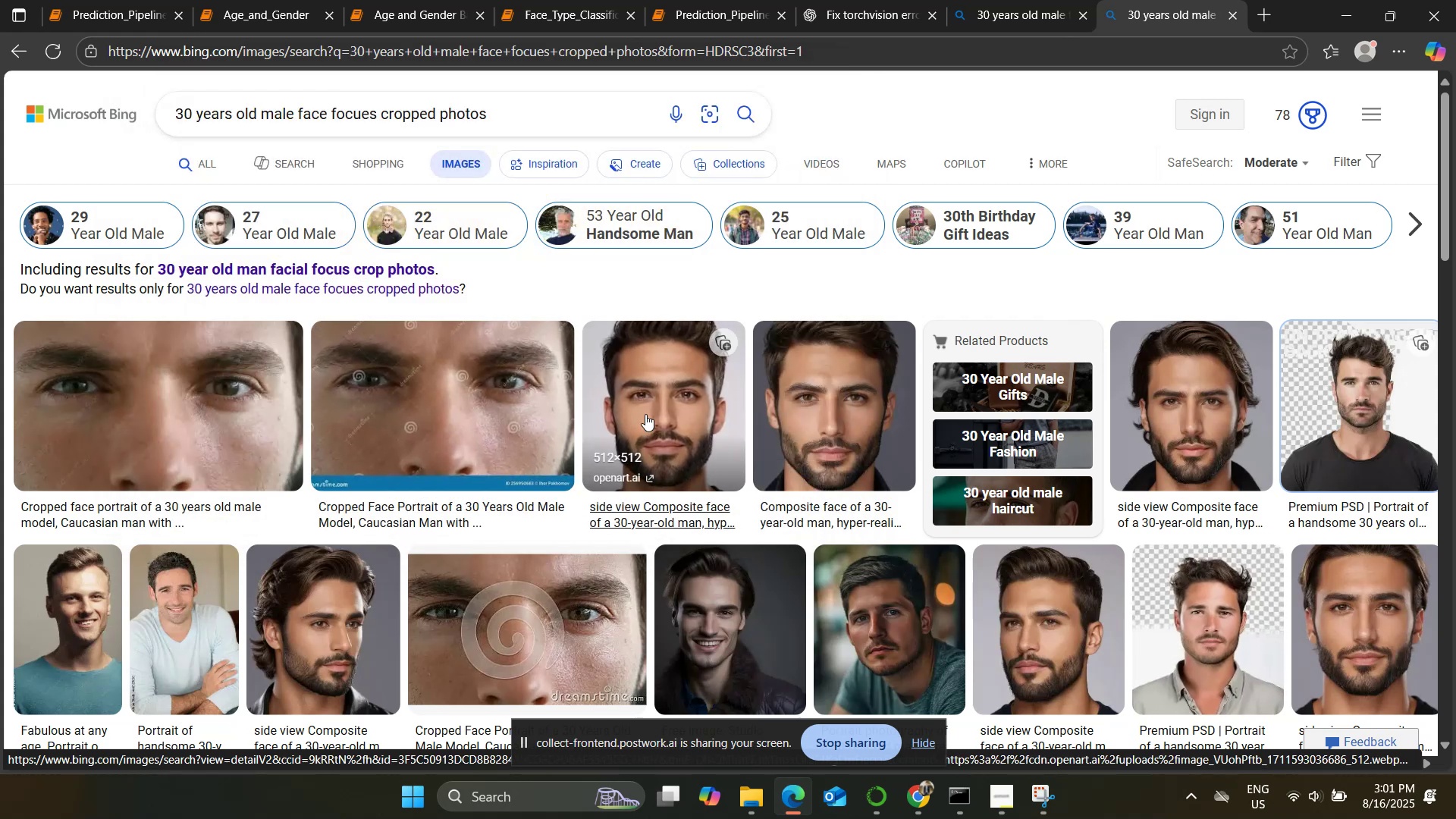 
right_click([646, 413])
 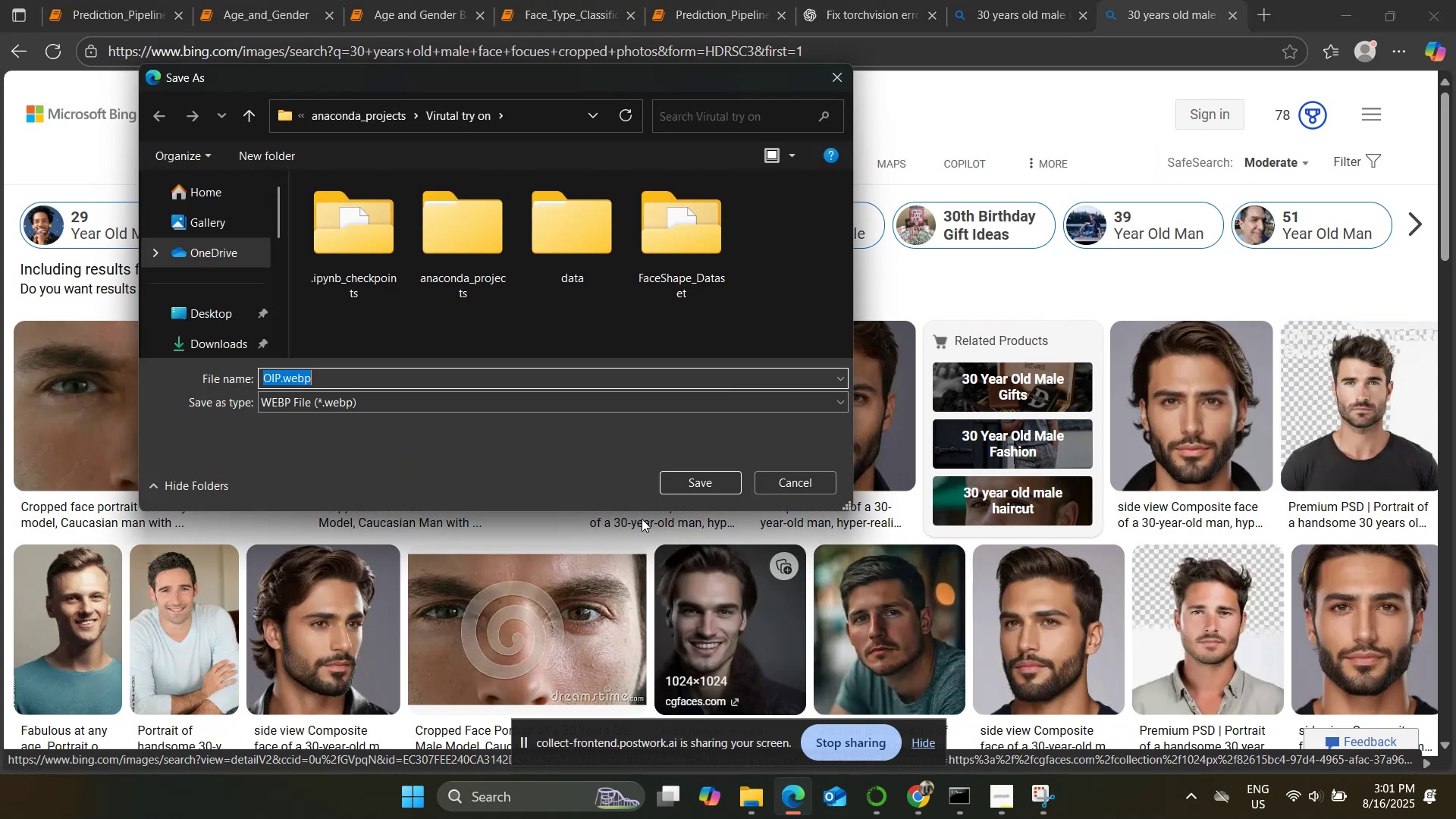 
left_click([782, 491])
 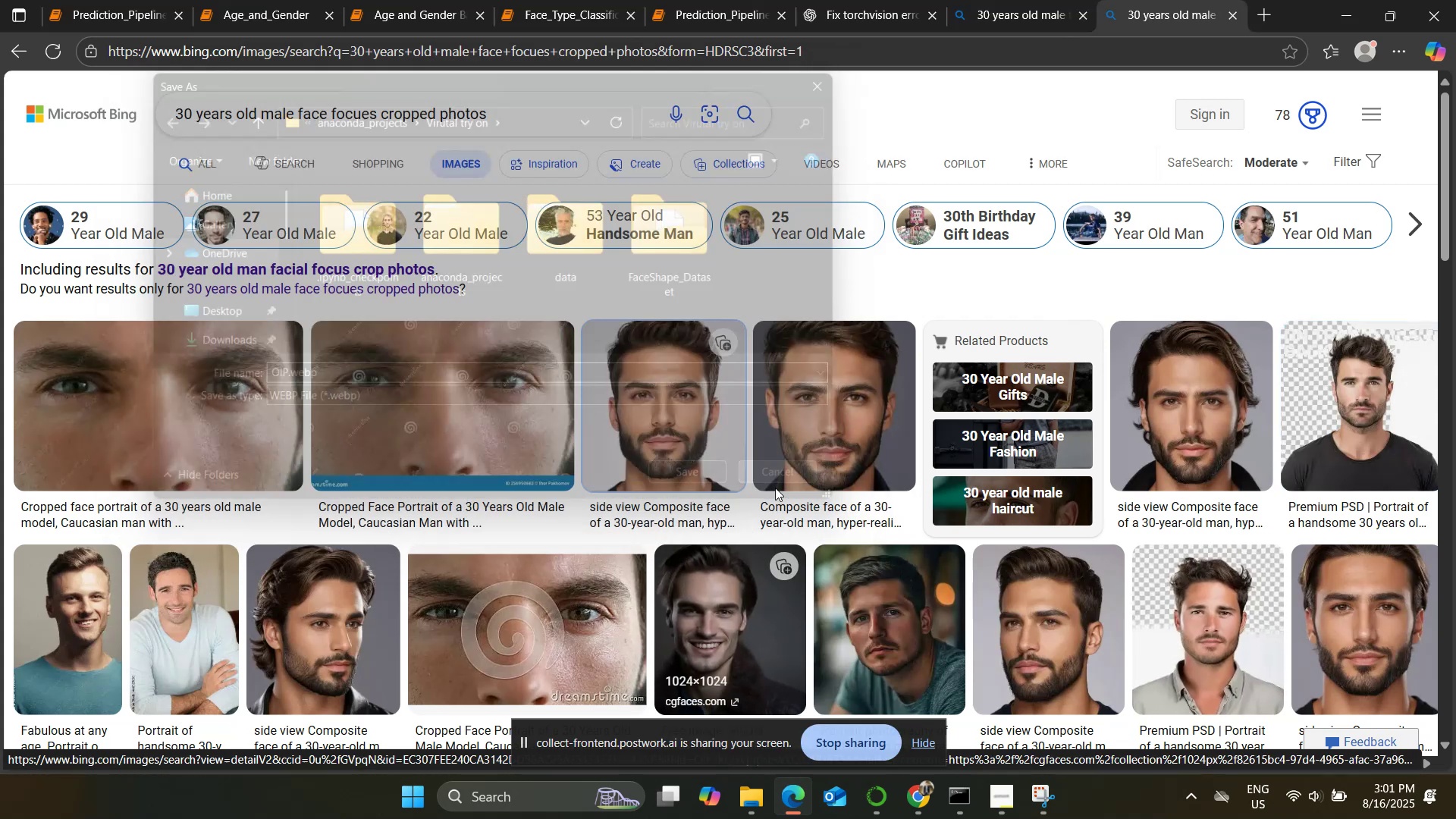 
scroll: coordinate [715, 488], scroll_direction: down, amount: 2.0
 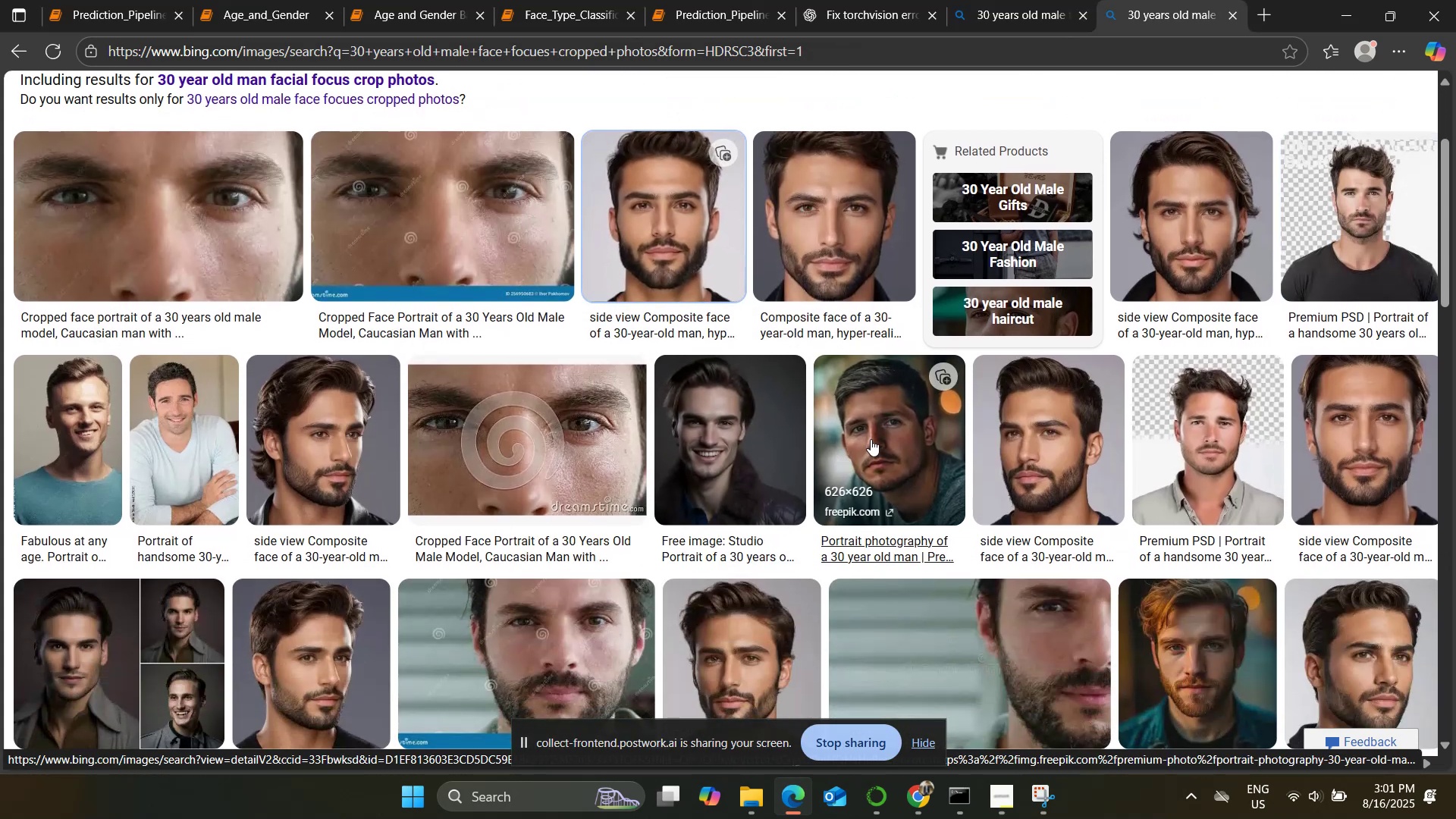 
right_click([871, 439])
 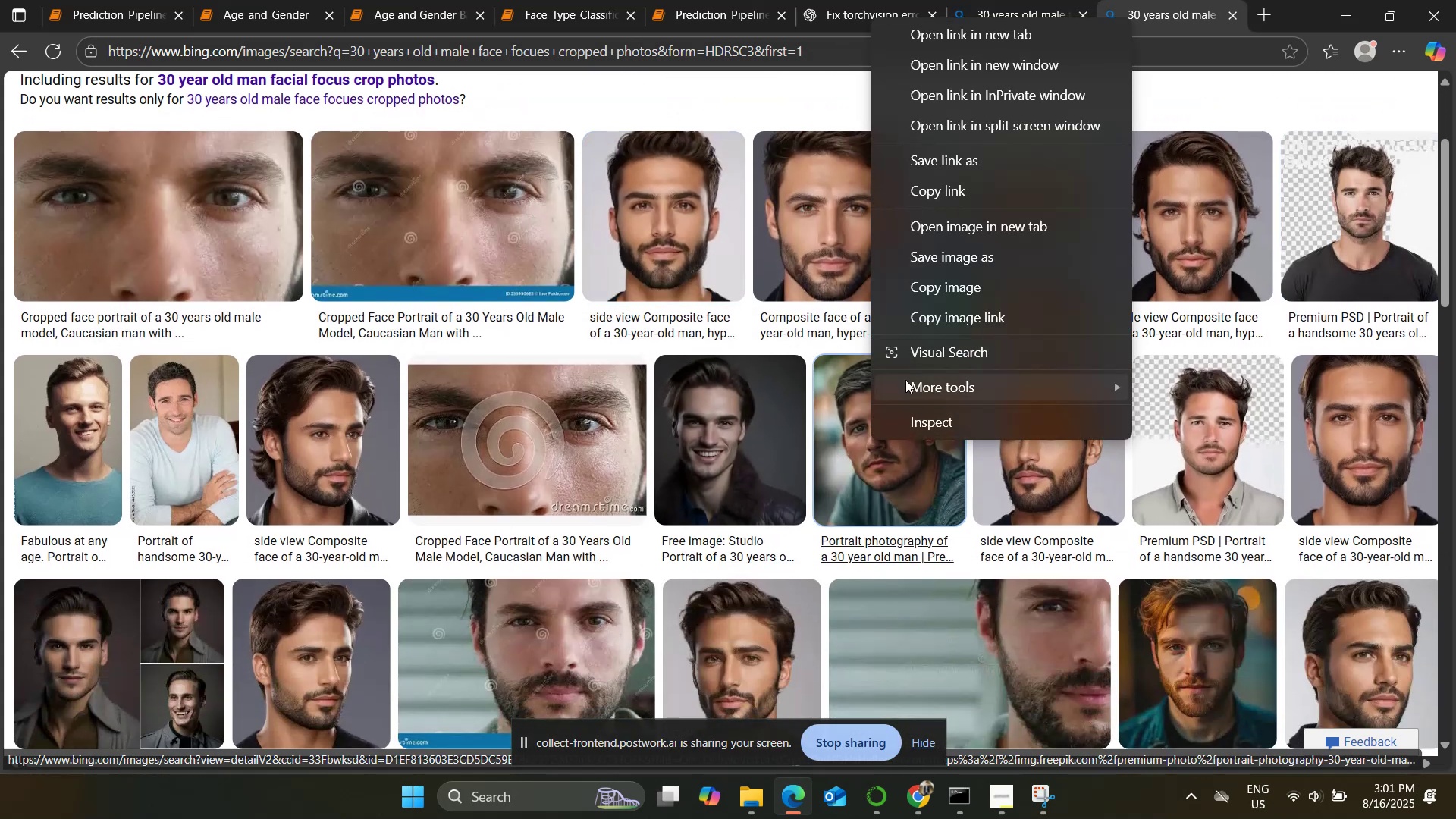 
mouse_move([920, 278])
 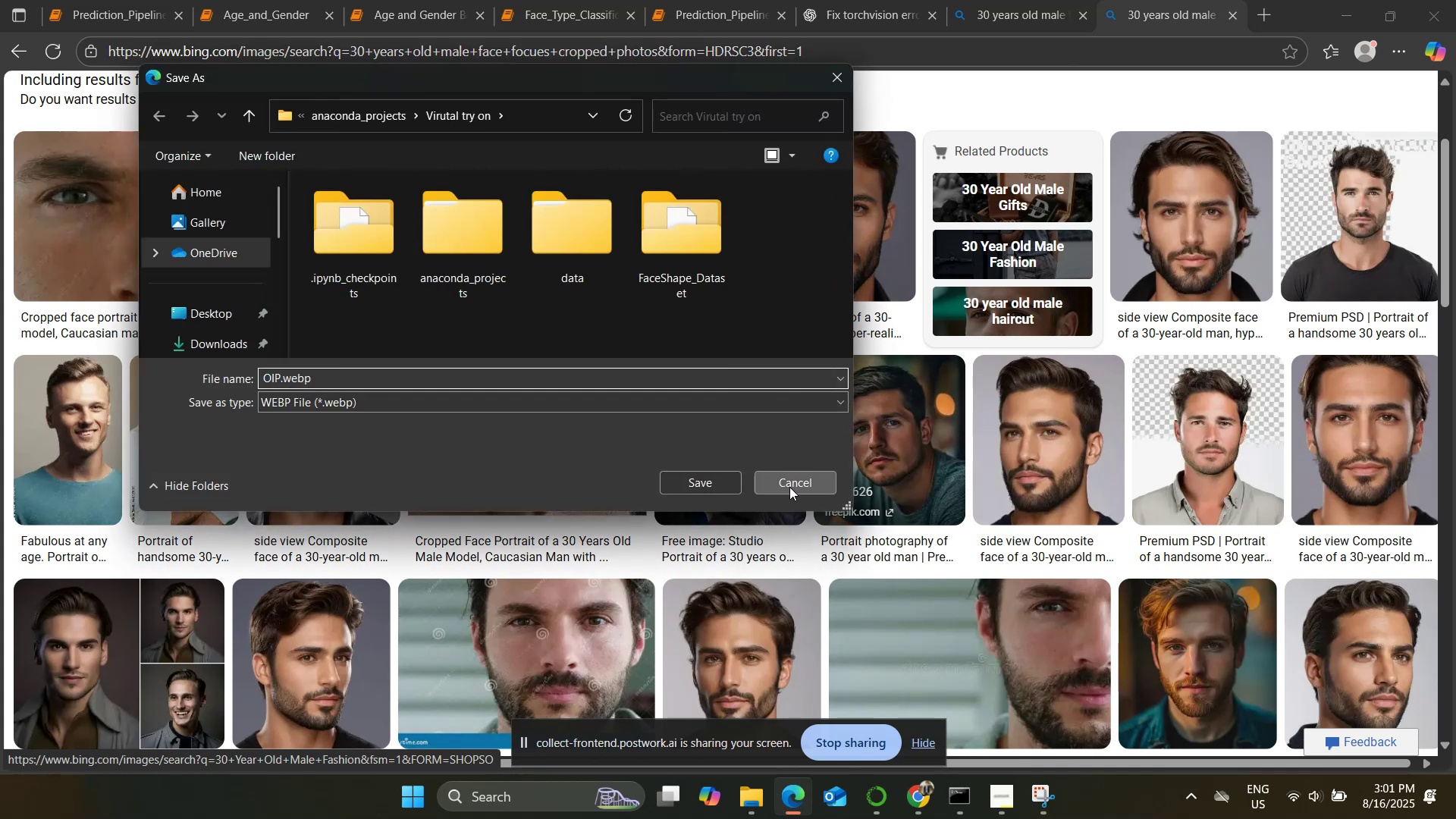 
right_click([857, 450])
 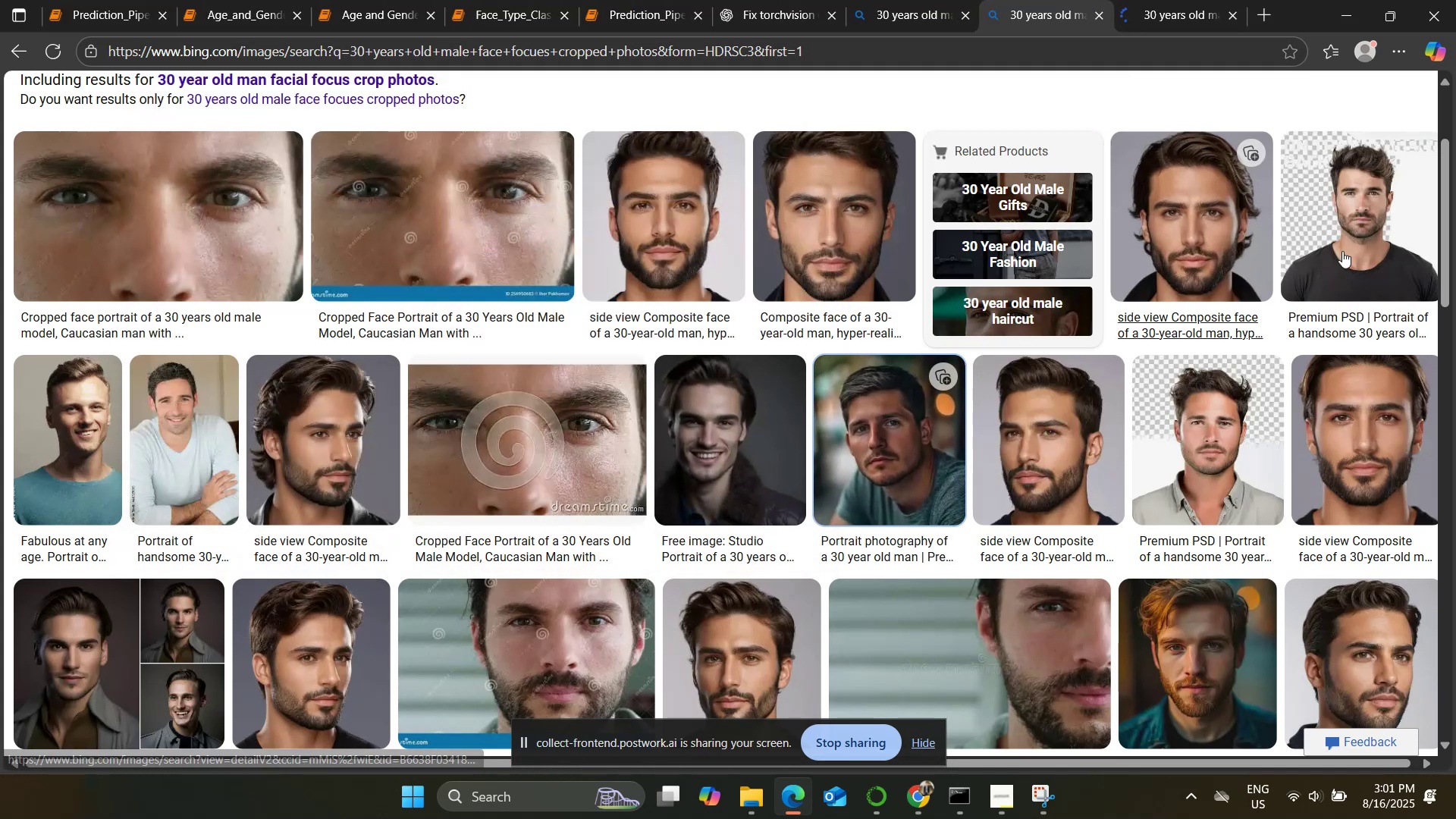 
right_click([1181, 205])
 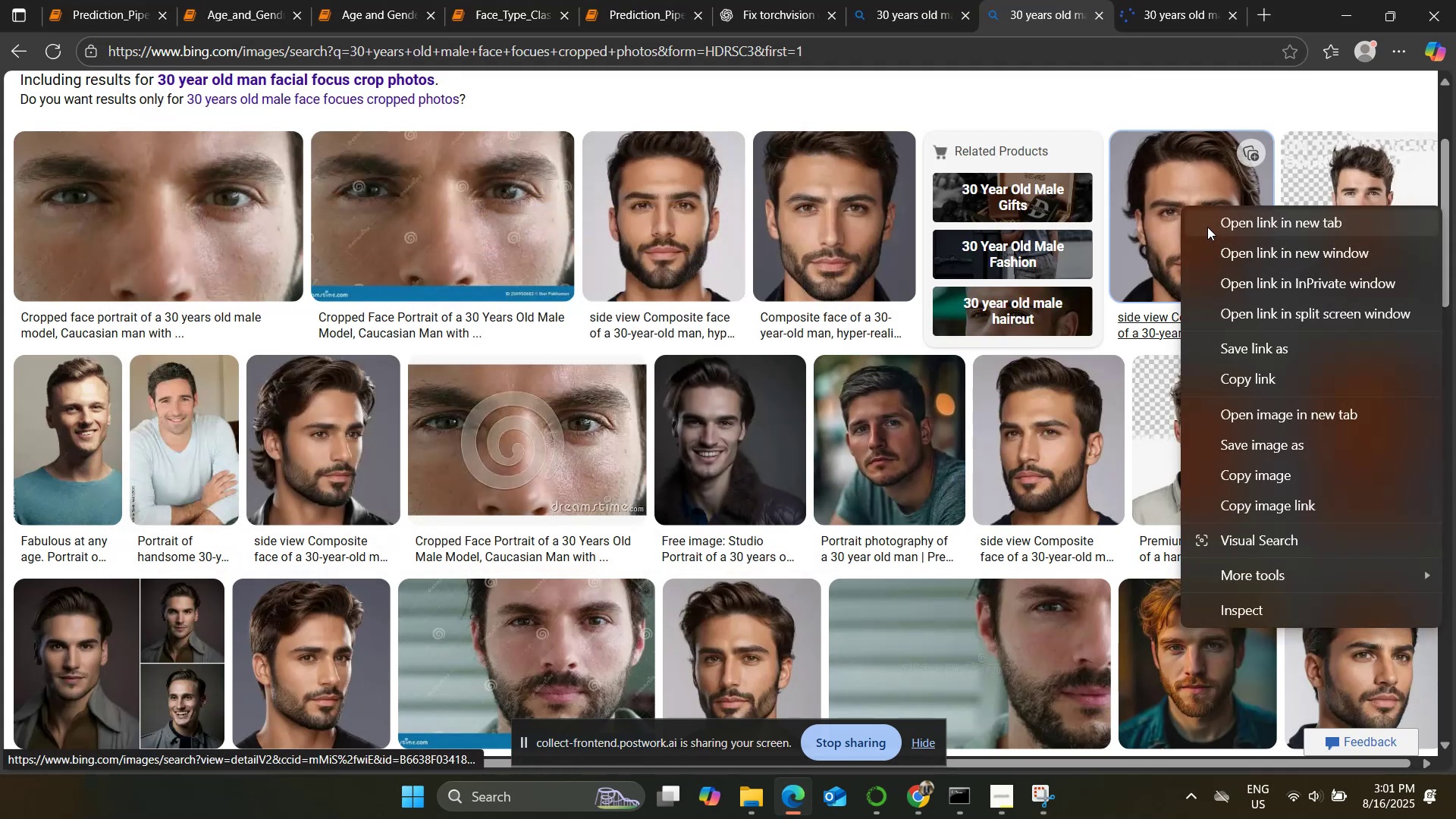 
left_click([1207, 225])
 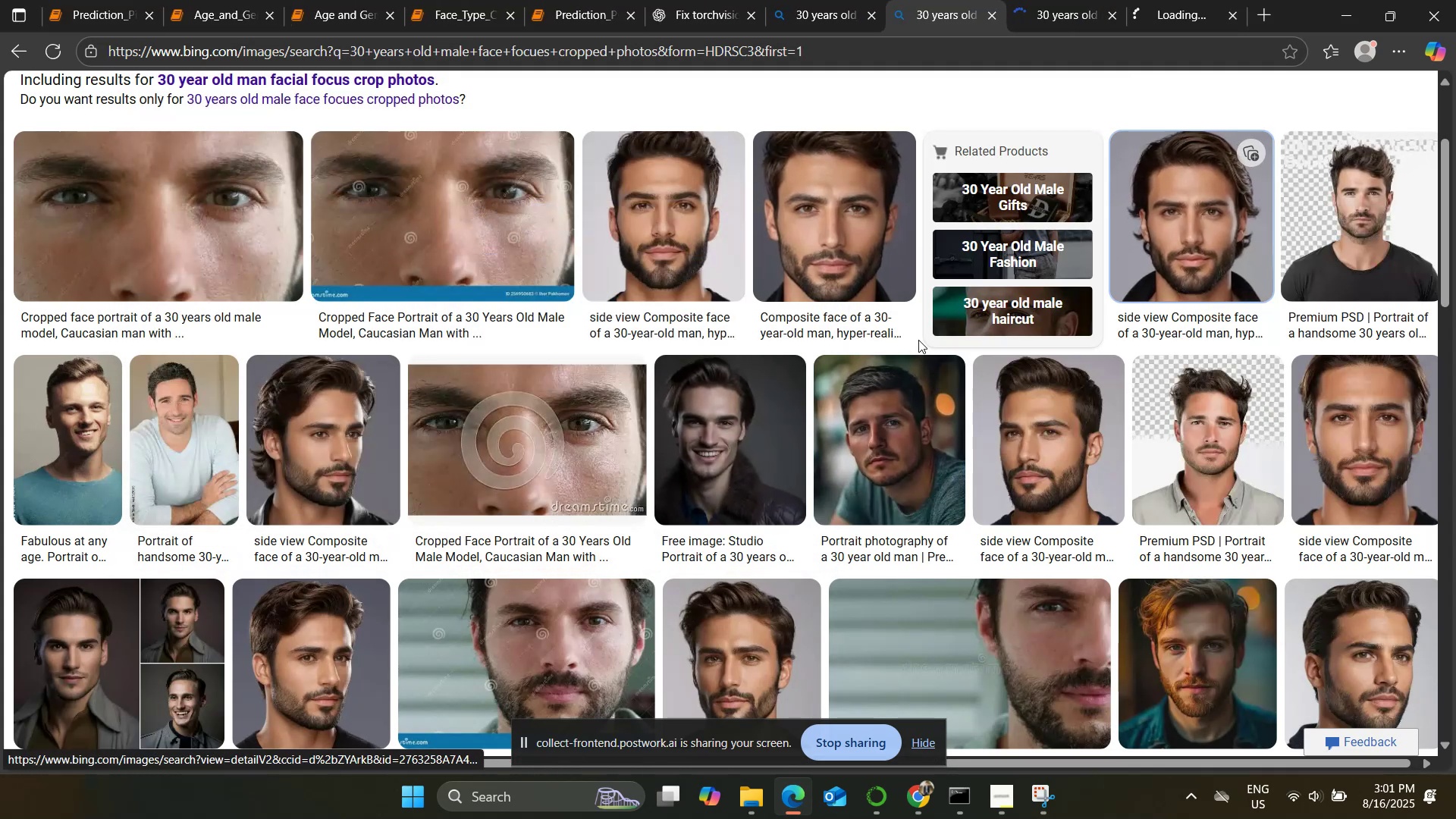 
scroll: coordinate [918, 340], scroll_direction: down, amount: 1.0
 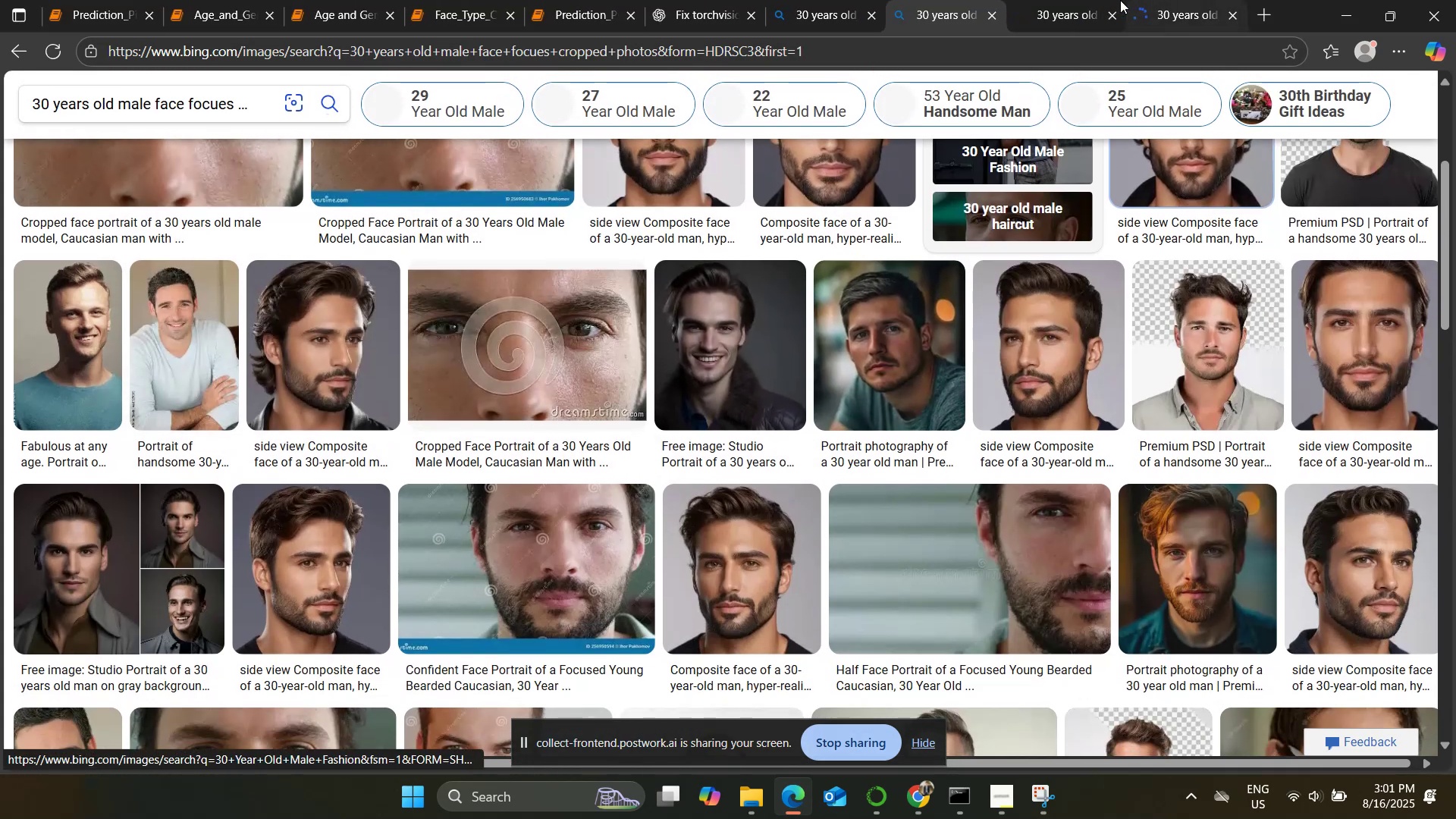 
left_click([1095, 0])
 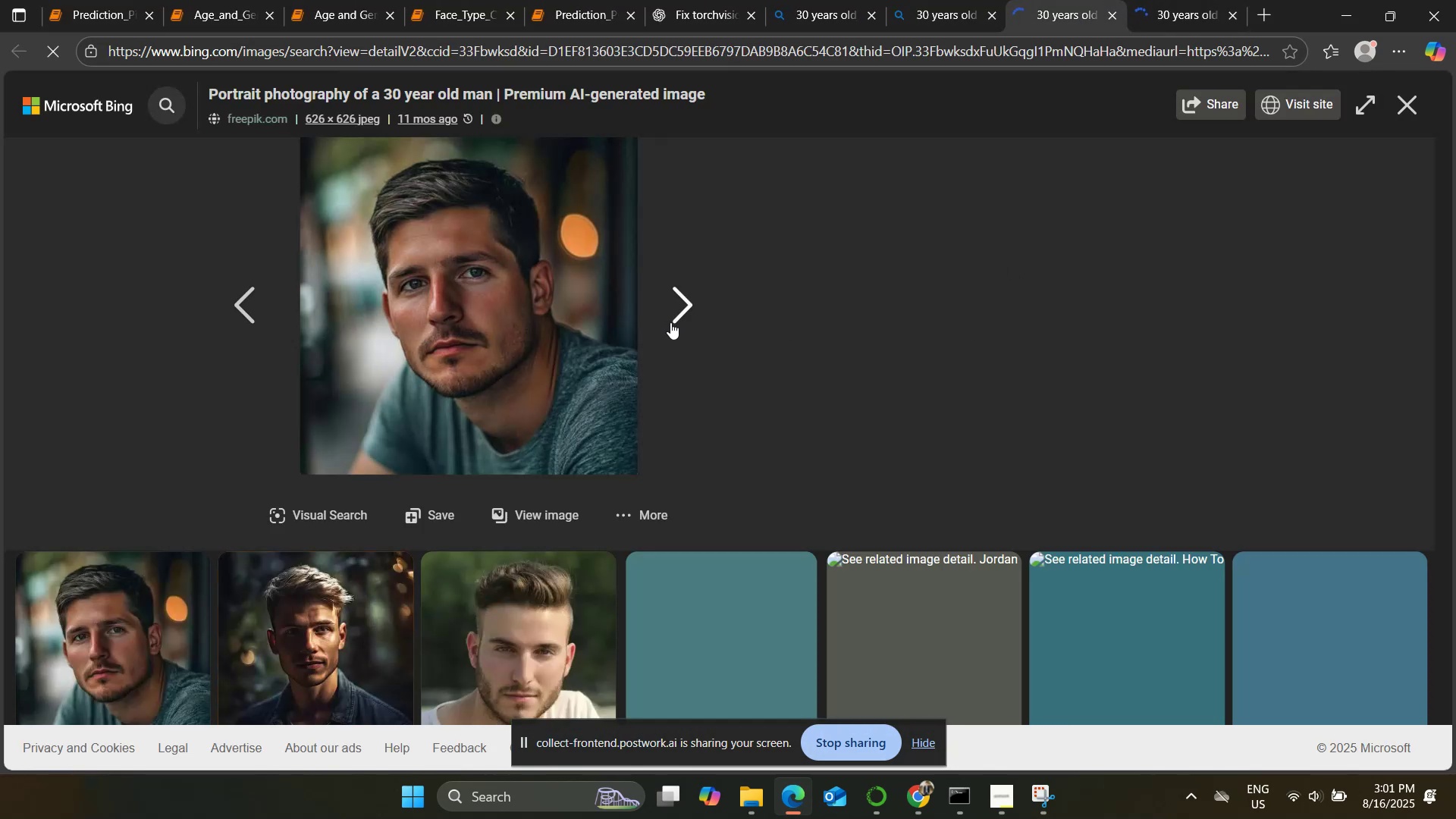 
right_click([548, 315])
 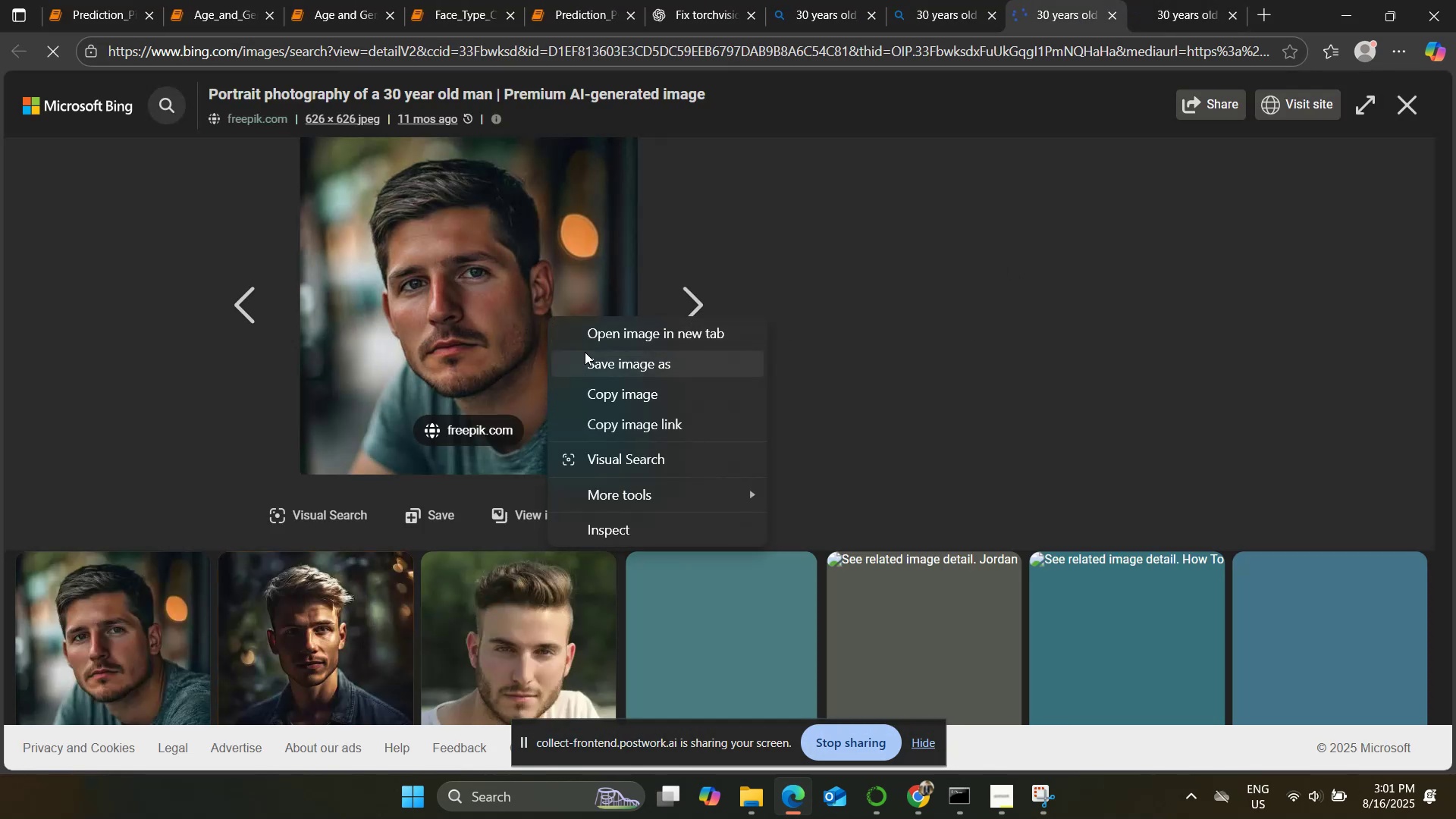 
left_click([585, 352])
 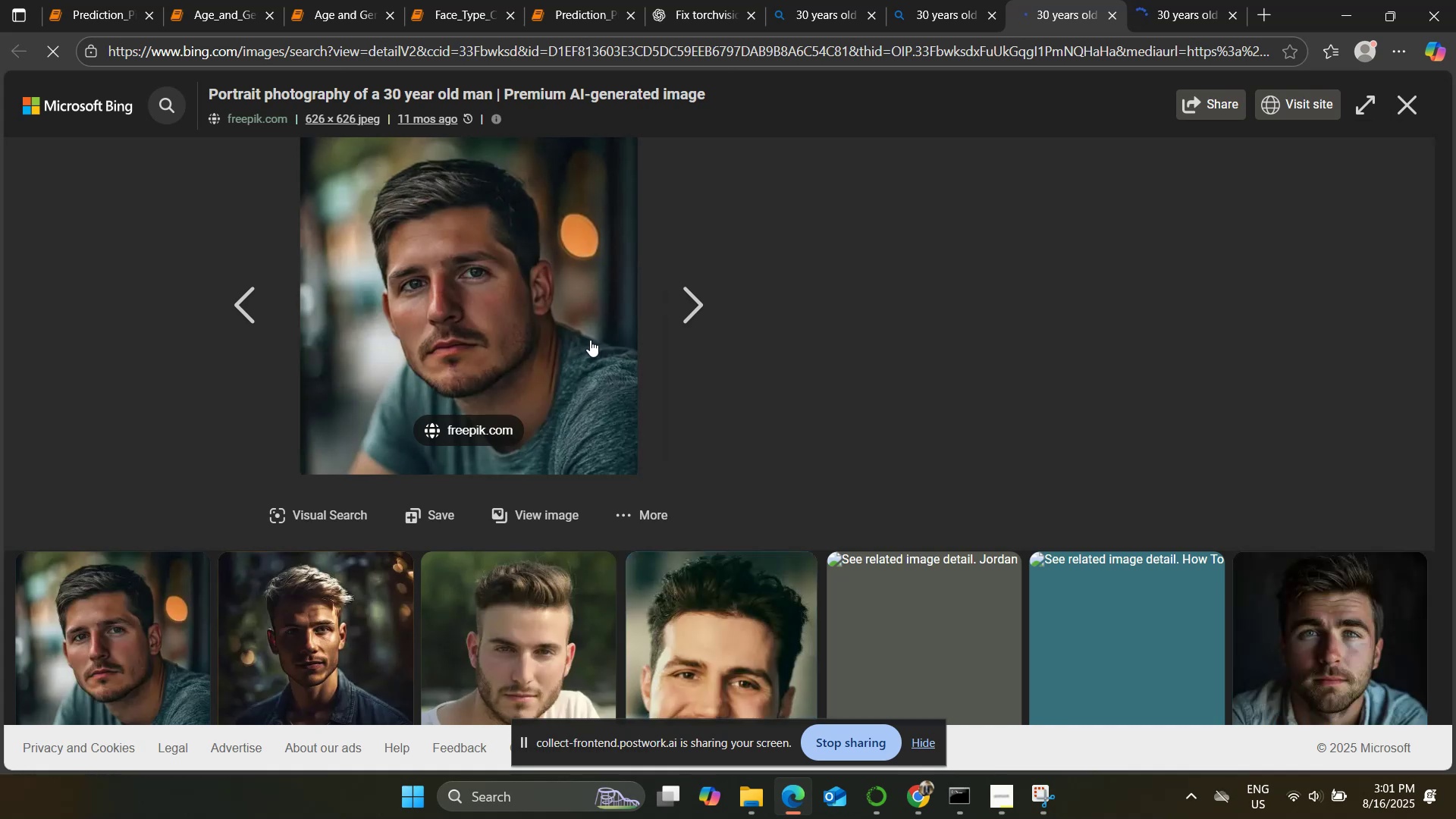 
scroll: coordinate [594, 340], scroll_direction: up, amount: 2.0
 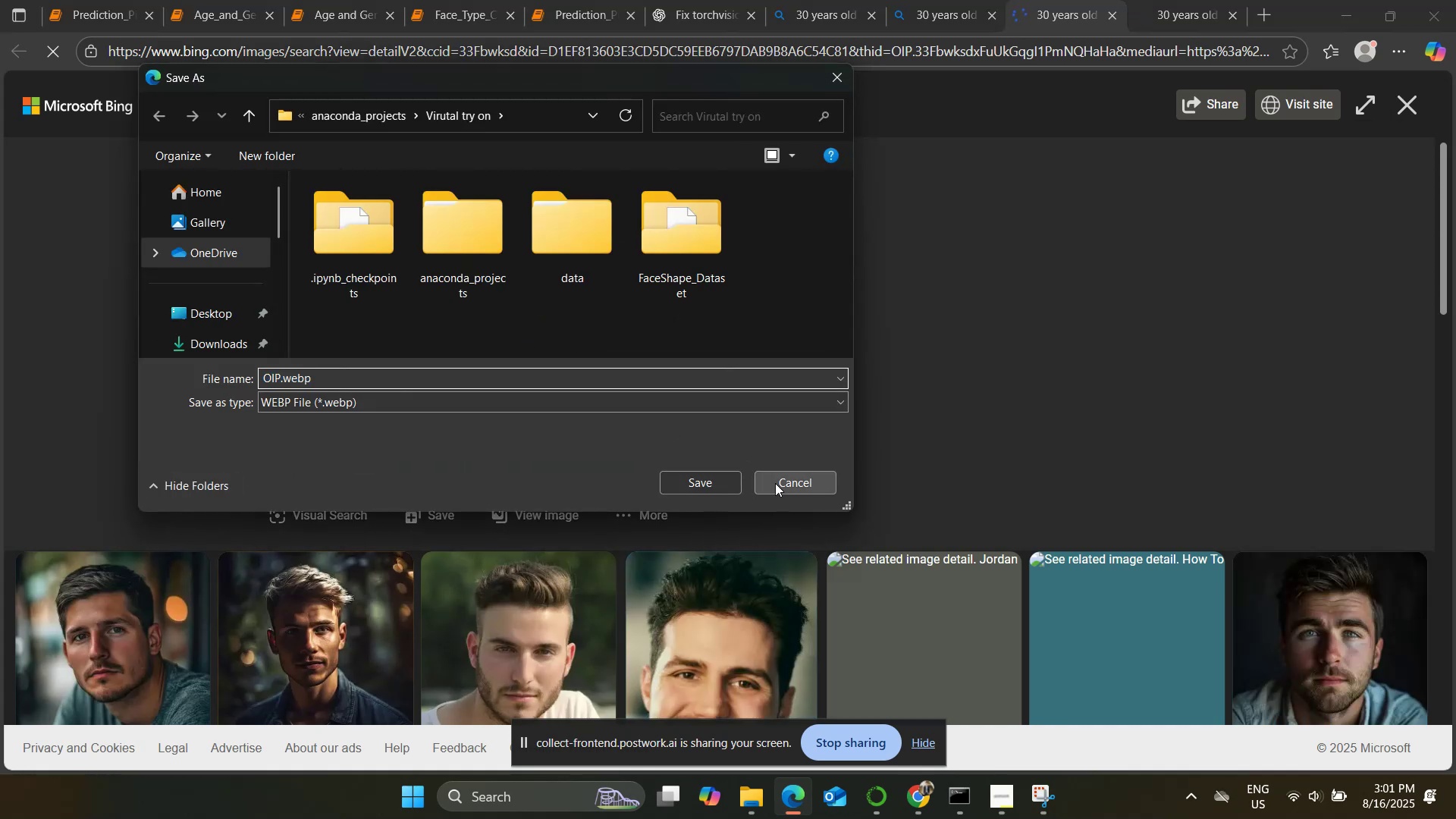 
left_click([510, 328])
 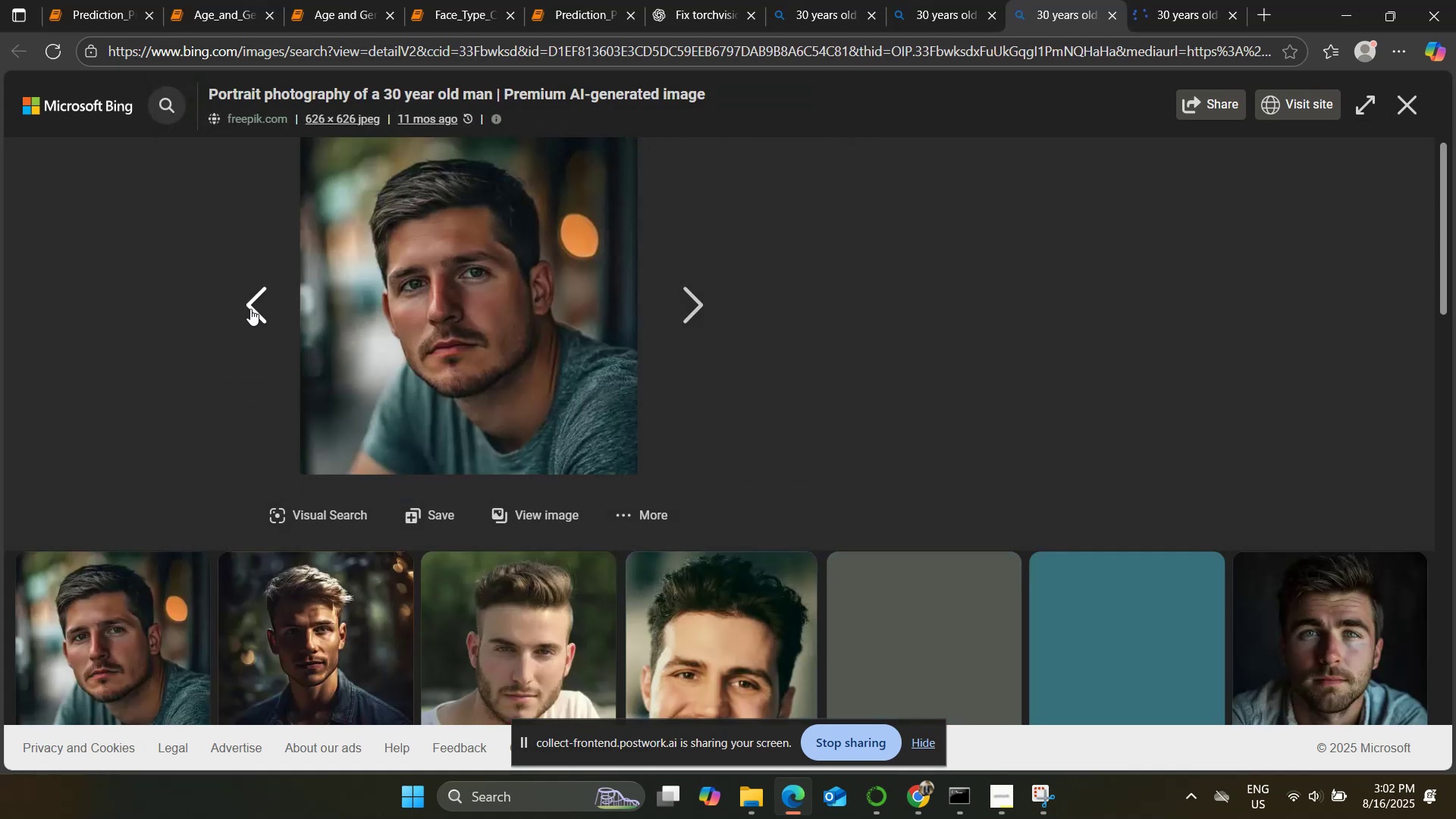 
left_click([453, 425])
 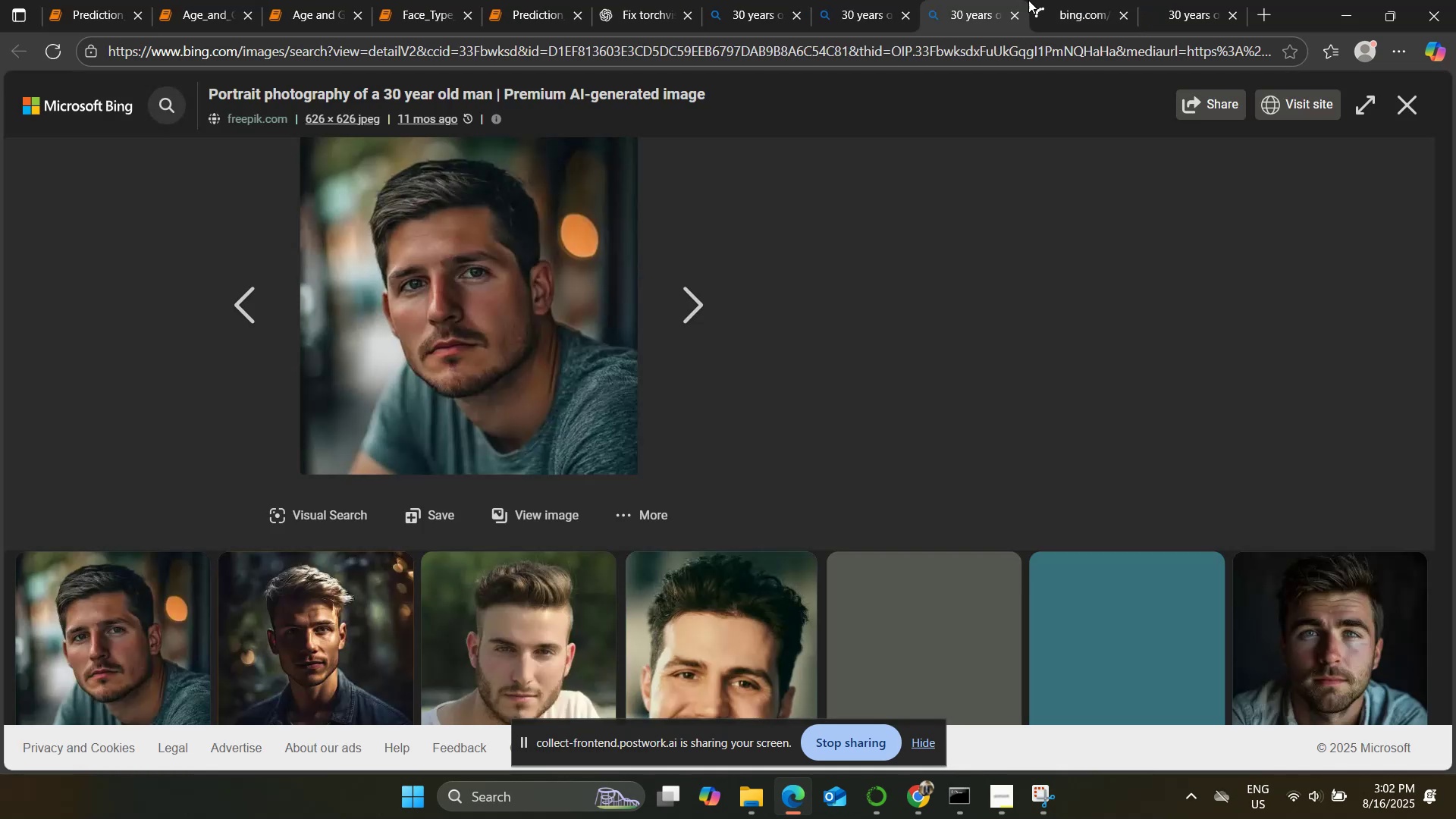 
left_click([1011, 20])
 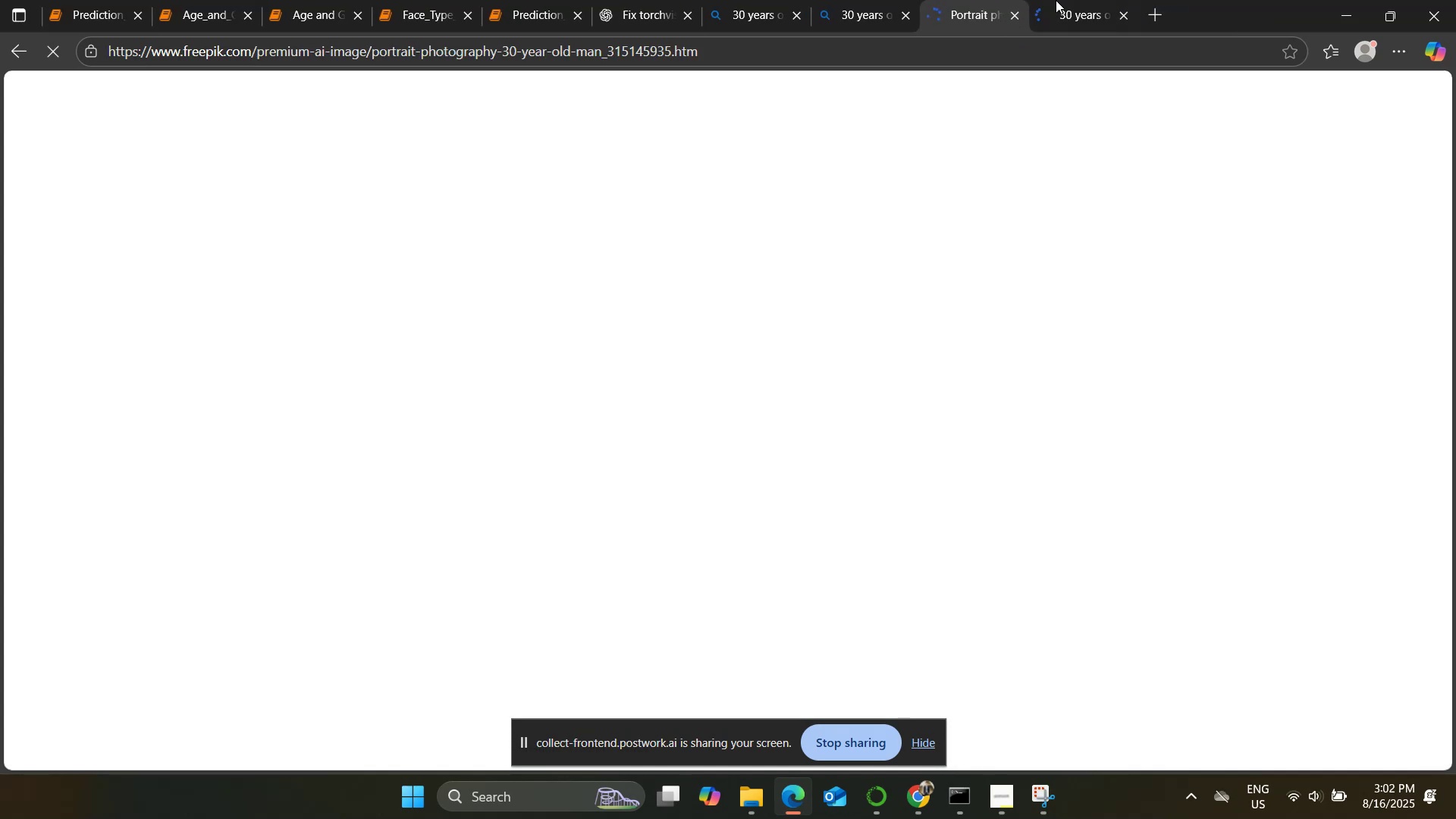 
left_click([1085, 0])
 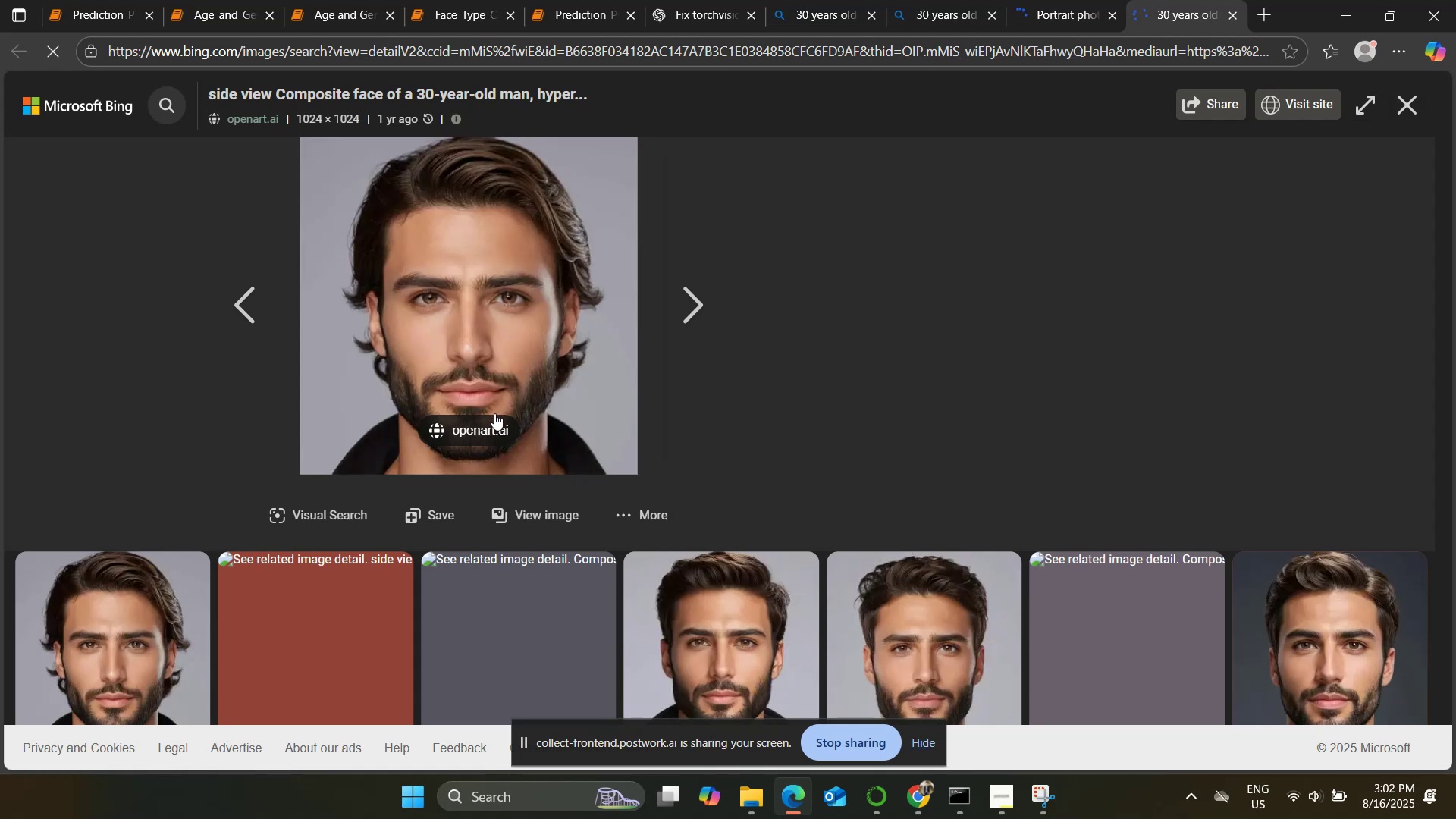 
left_click([494, 424])
 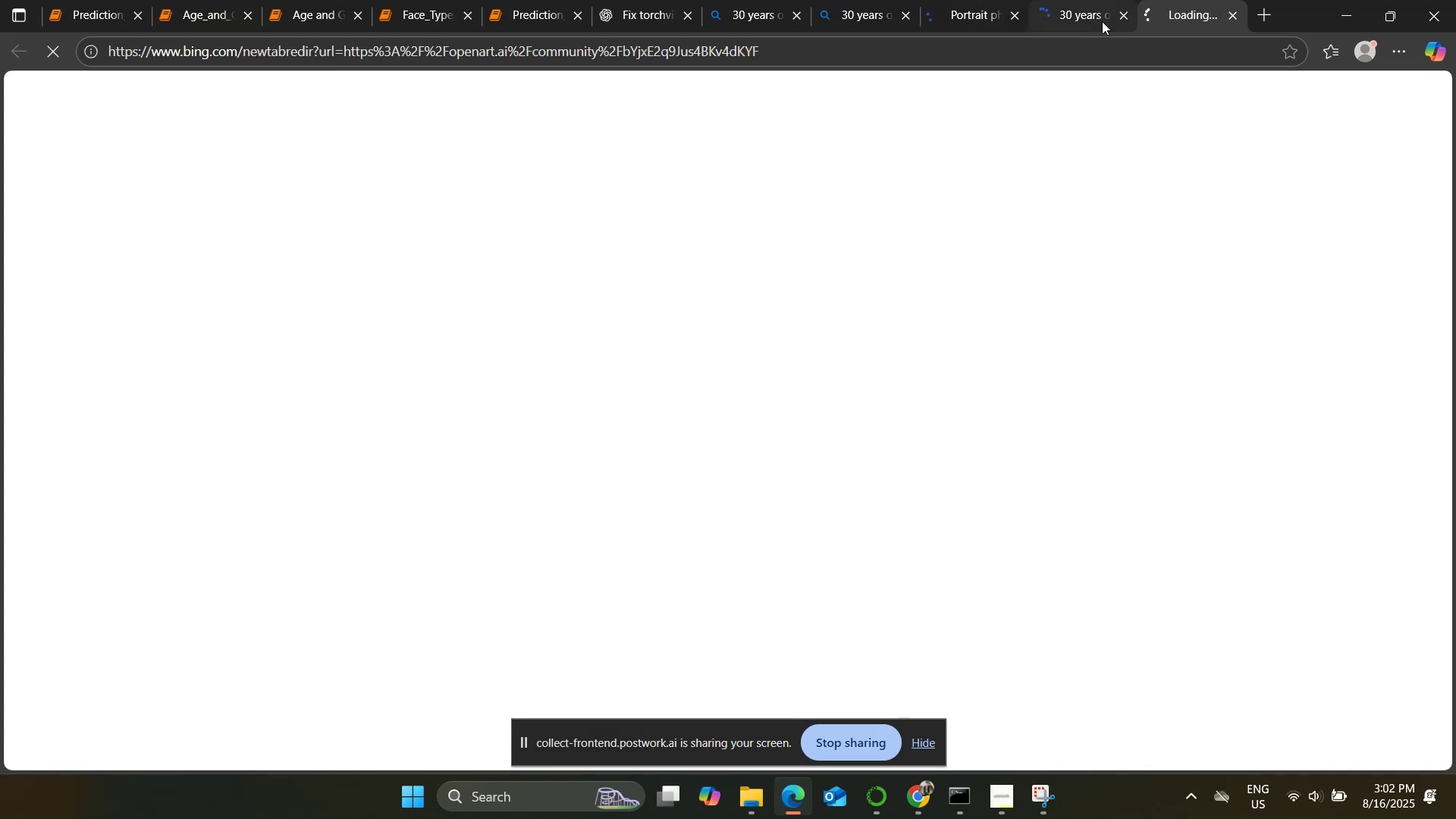 
left_click([1126, 10])
 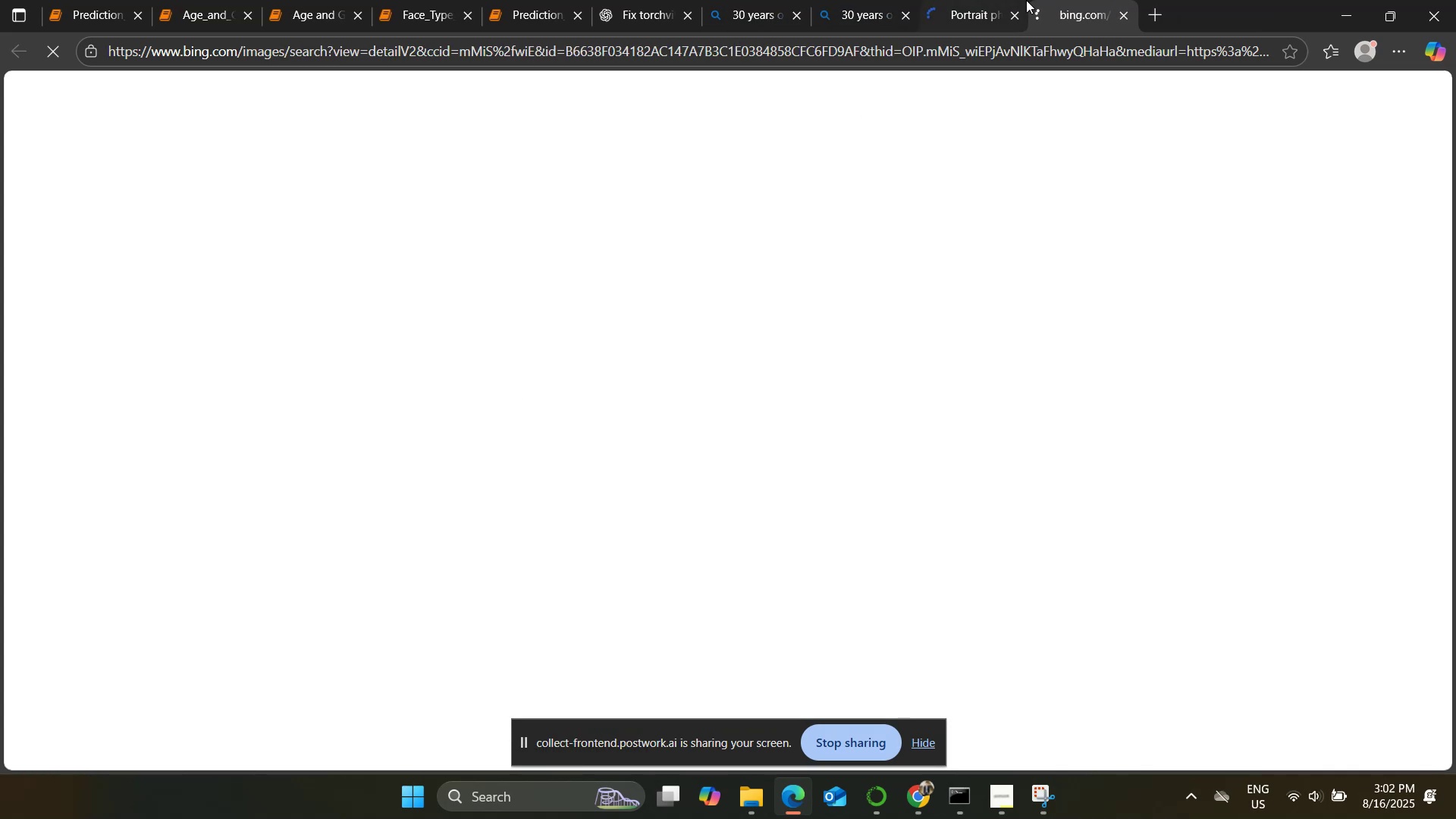 
left_click([983, 0])
 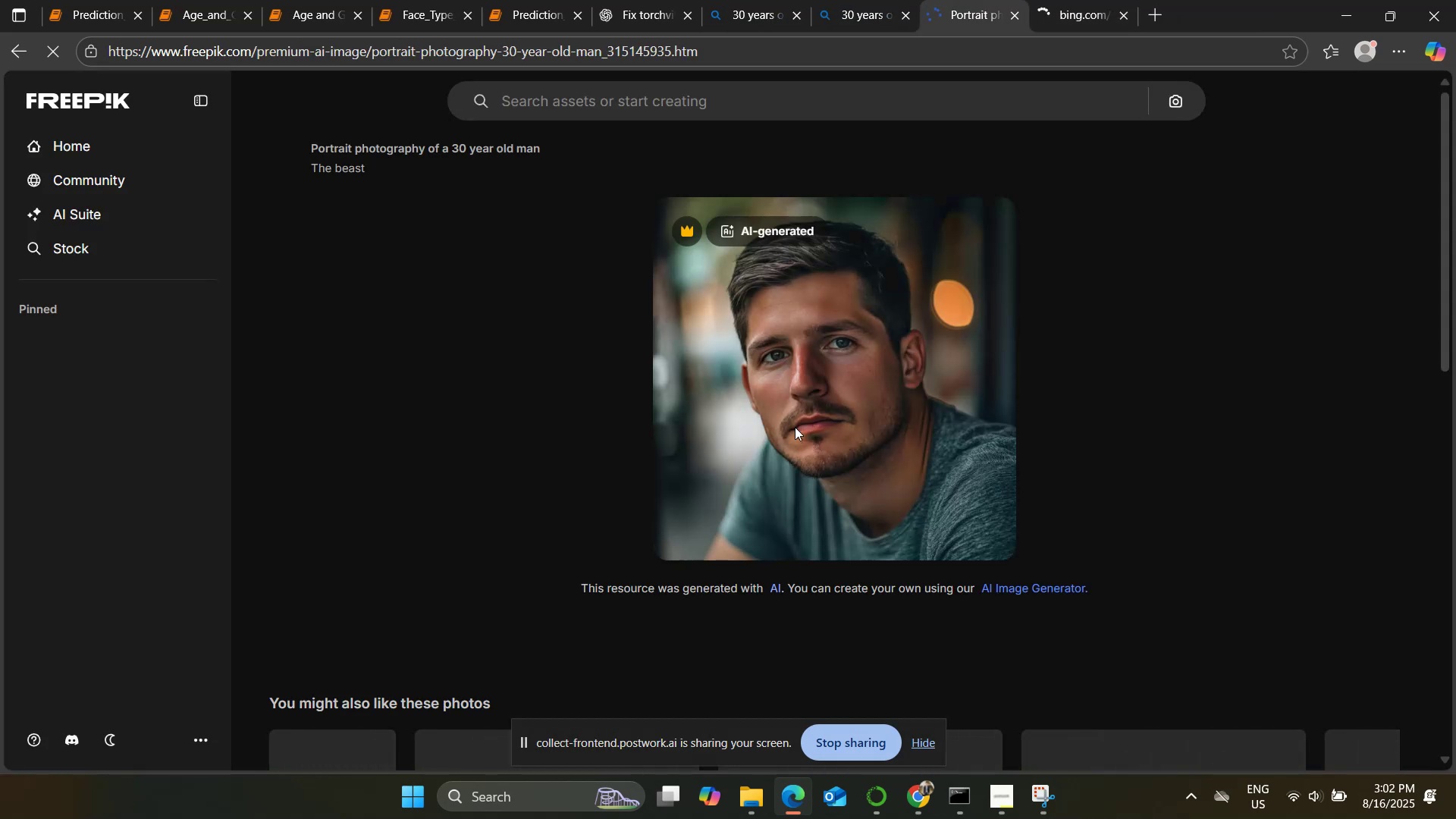 
right_click([792, 381])
 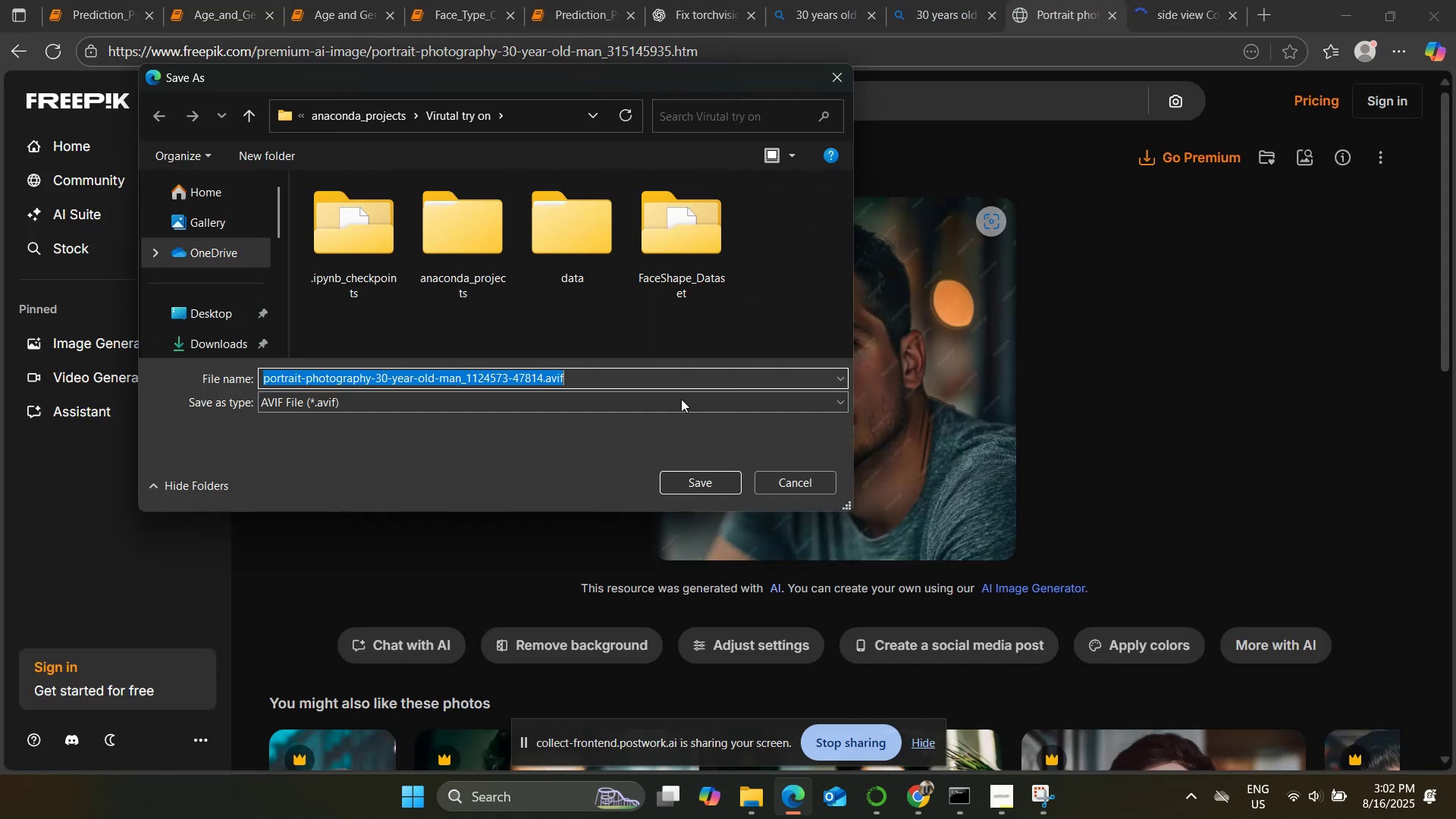 
wait(8.95)
 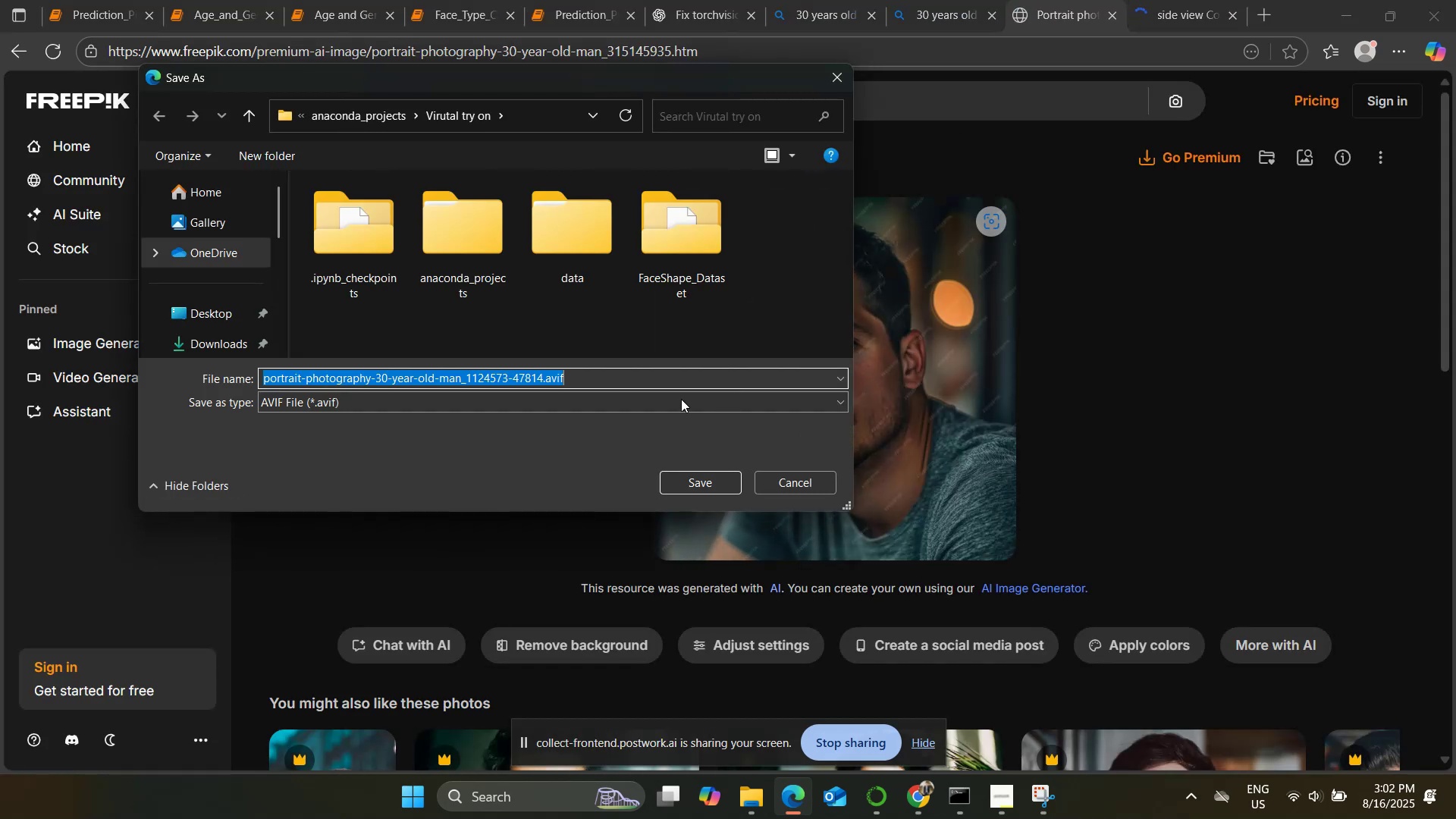 
left_click([786, 482])
 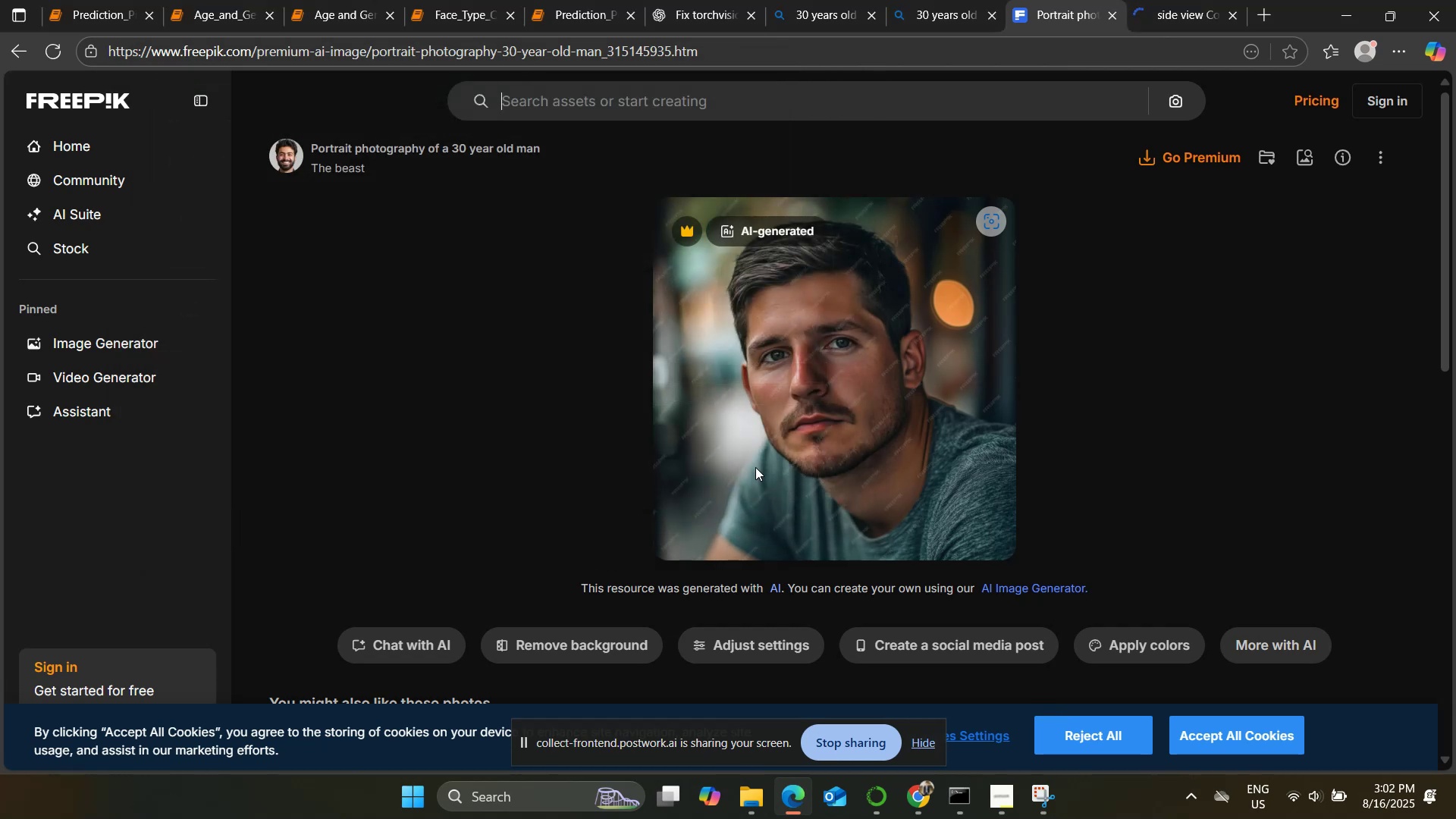 
scroll: coordinate [657, 445], scroll_direction: down, amount: 1.0
 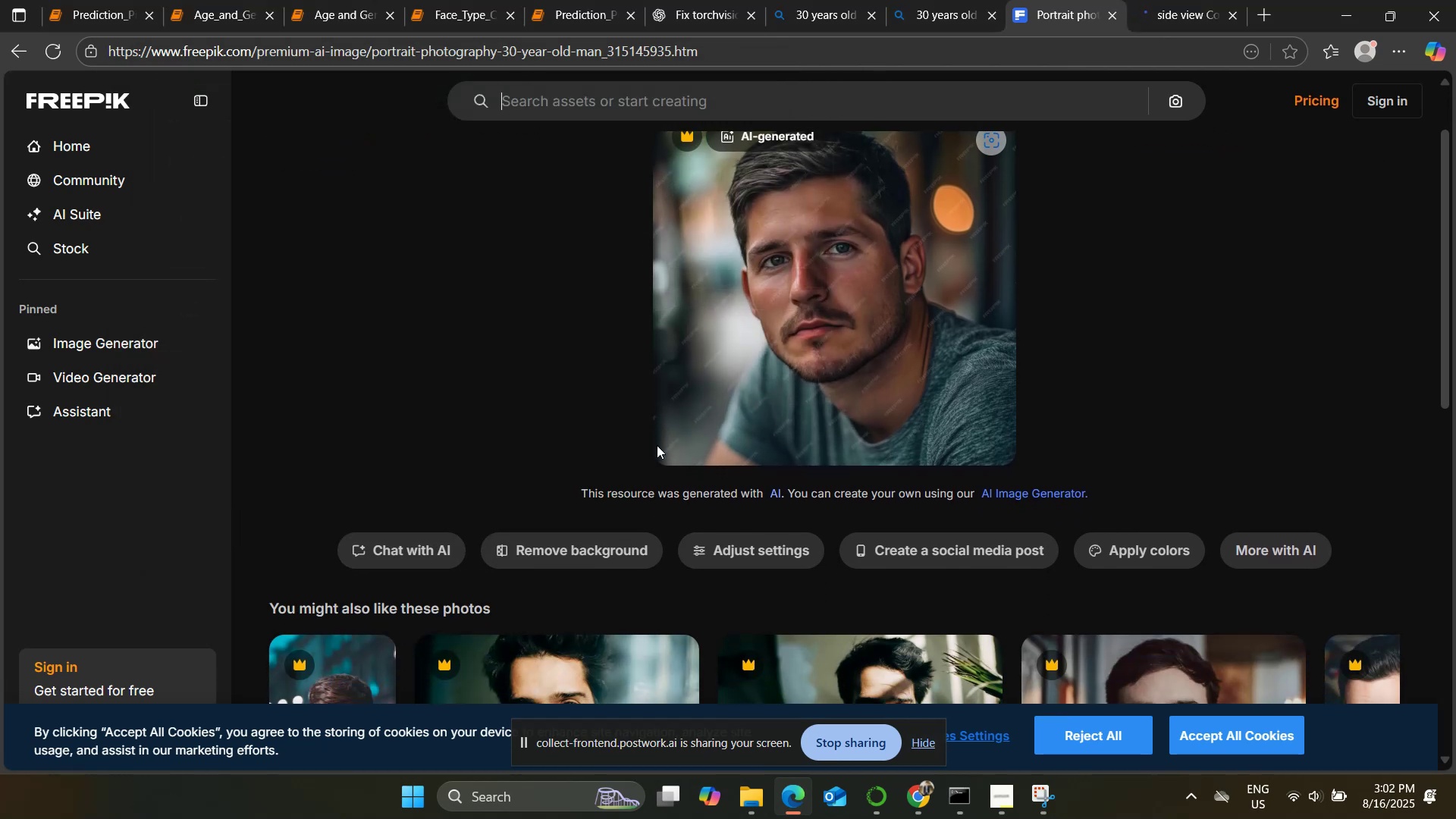 
scroll: coordinate [657, 445], scroll_direction: up, amount: 3.0
 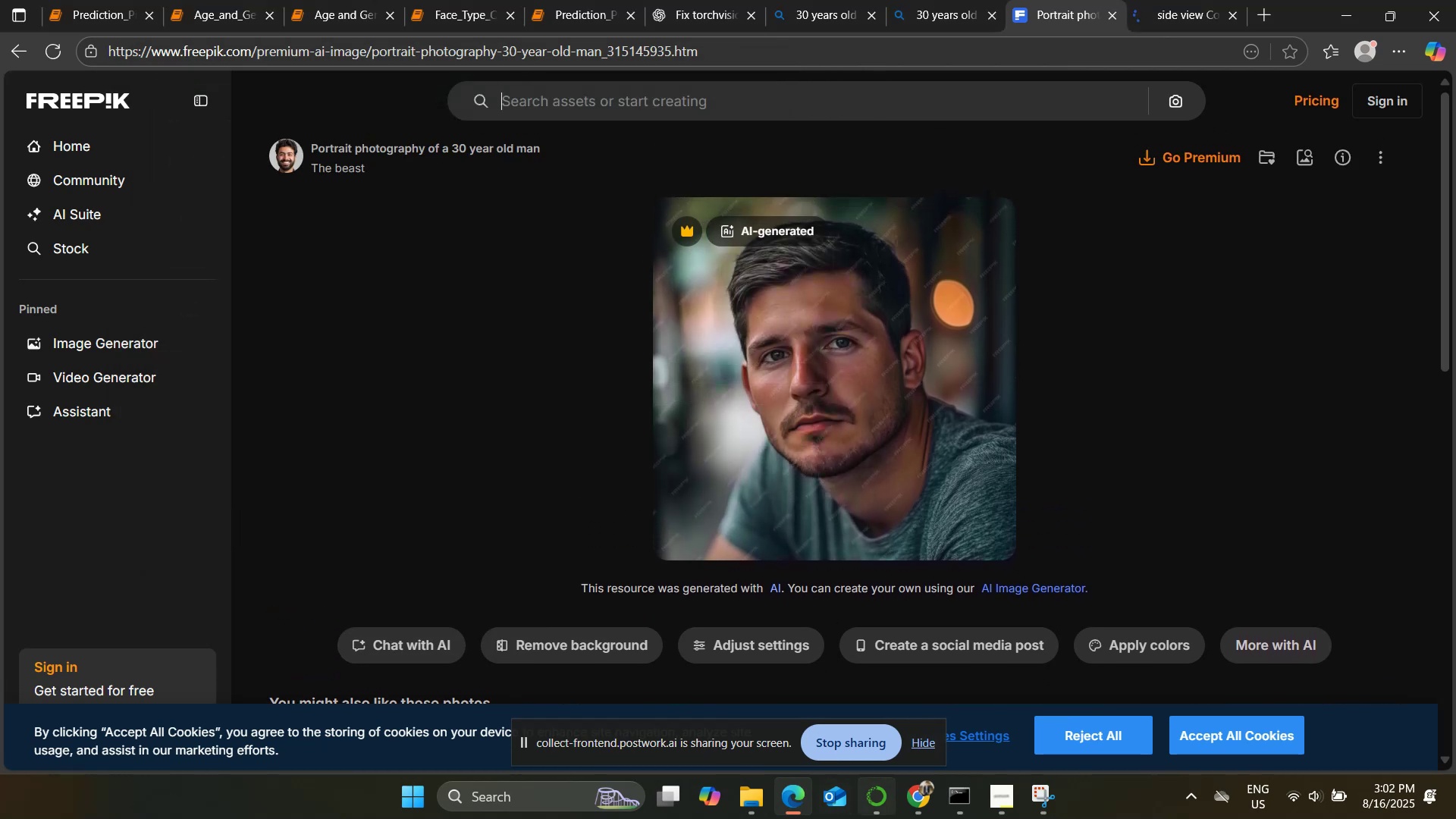 
left_click([902, 789])
 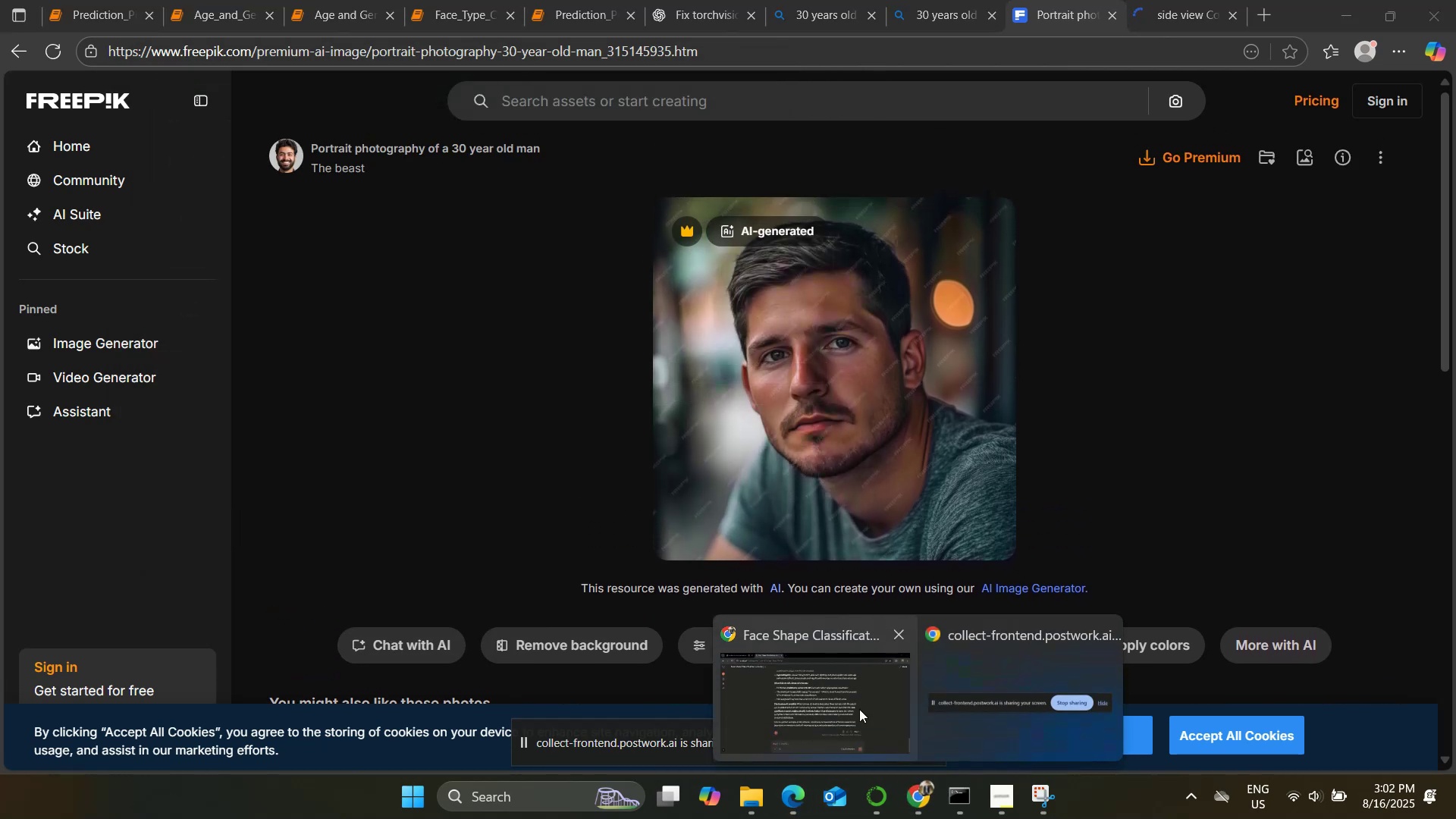 
left_click([859, 711])
 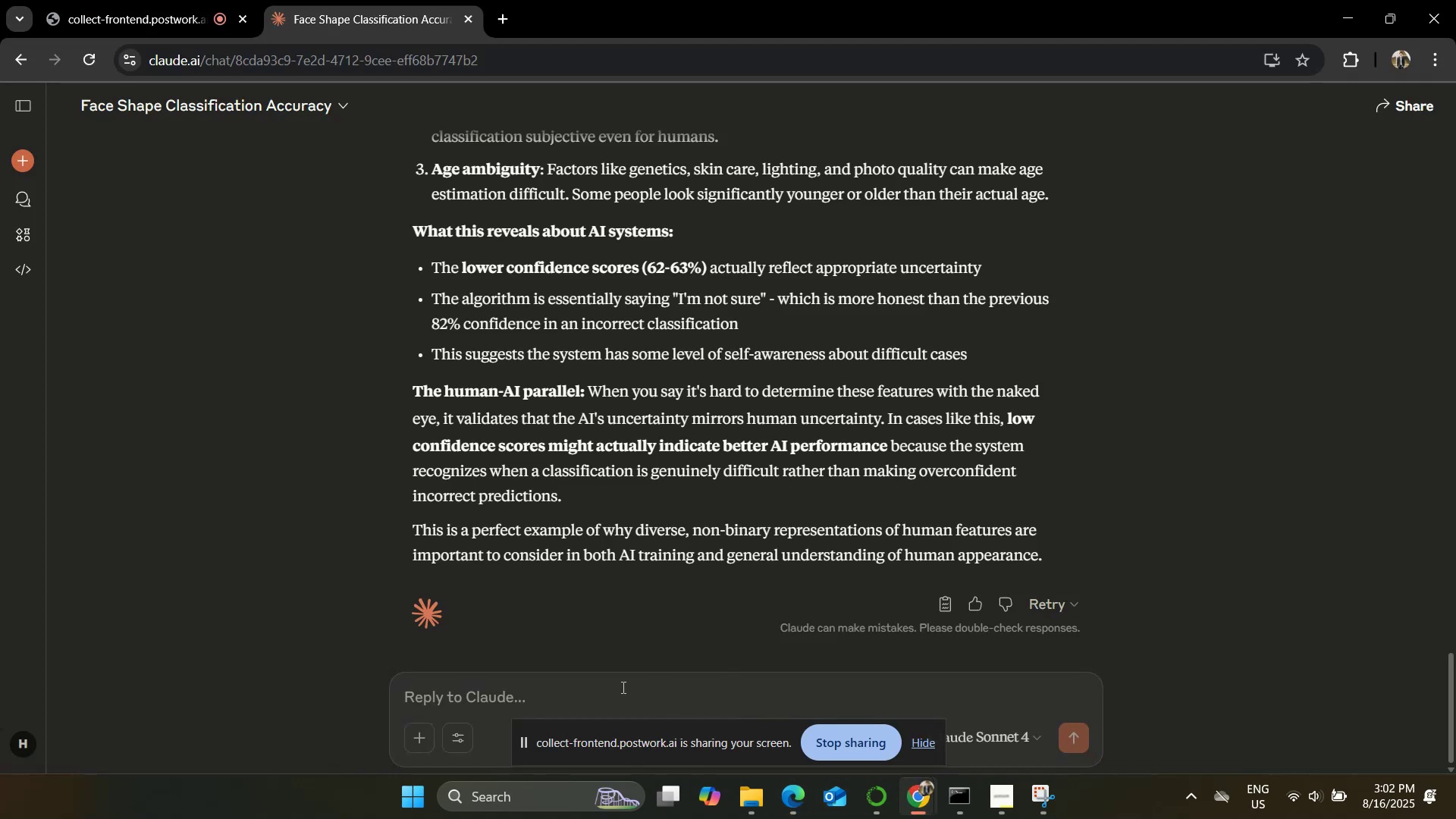 
type(are avif files not for commercial purposes?)
 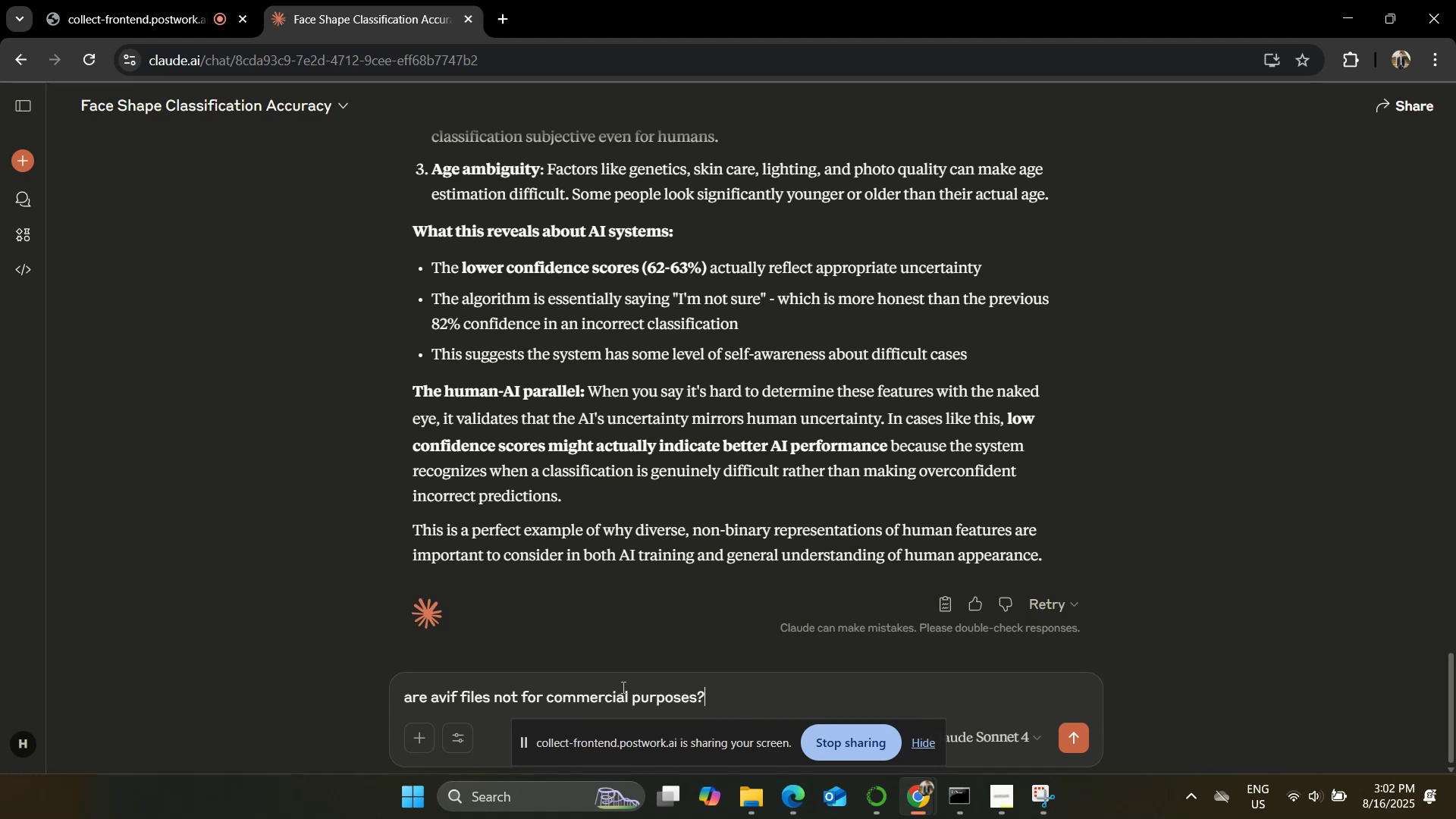 
key(Enter)
 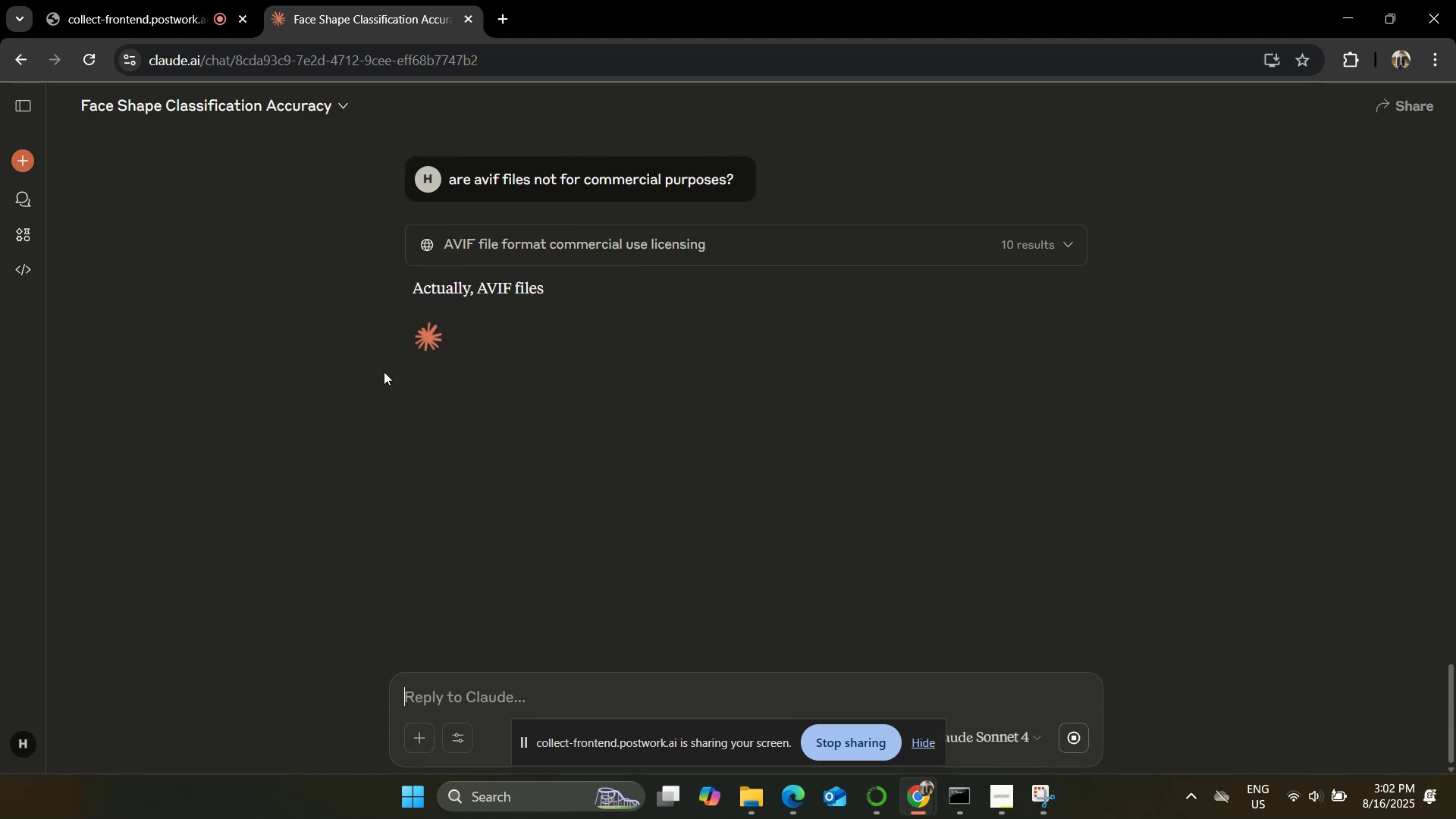 
wait(7.43)
 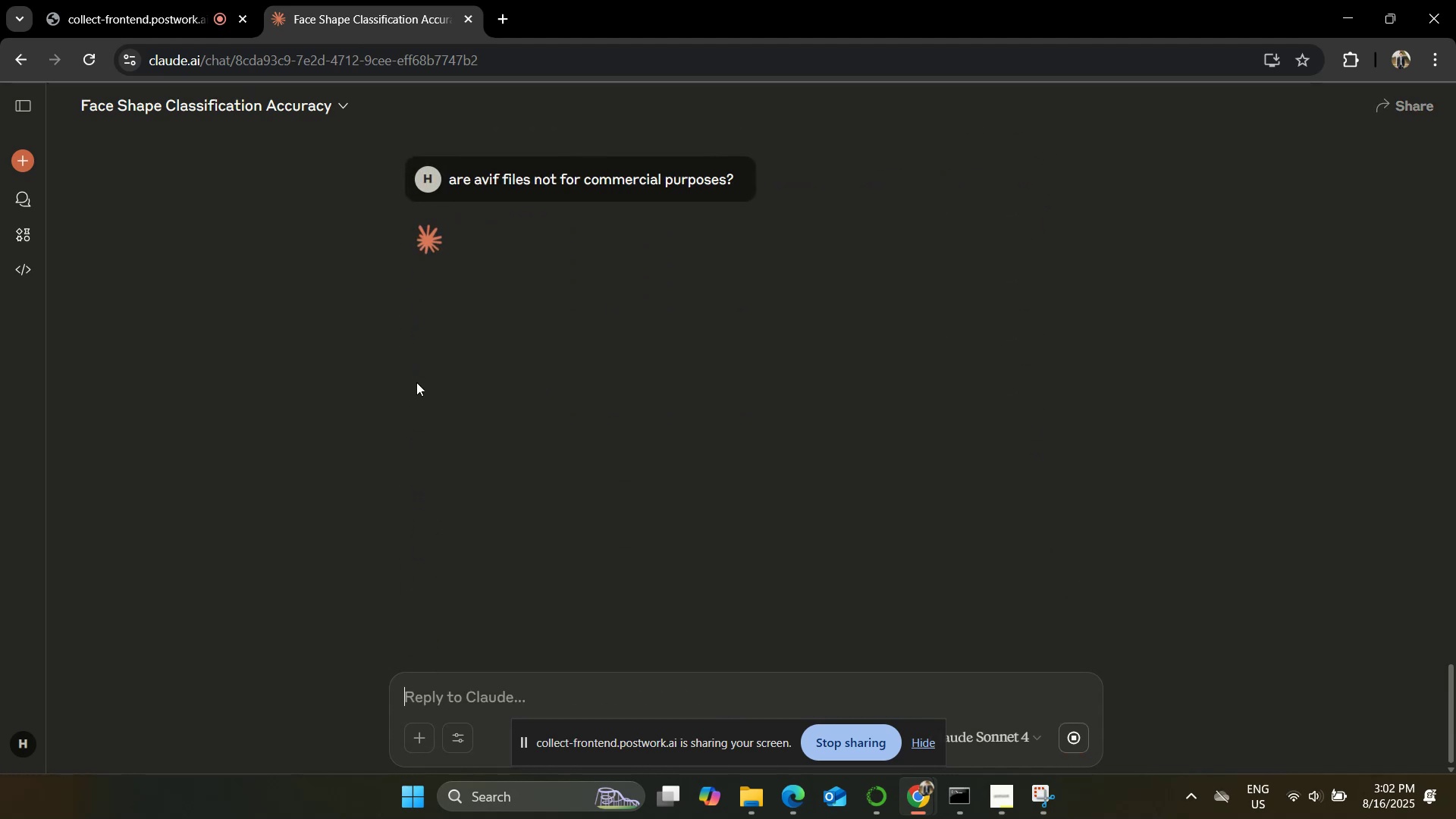 
mouse_move([416, 402])
 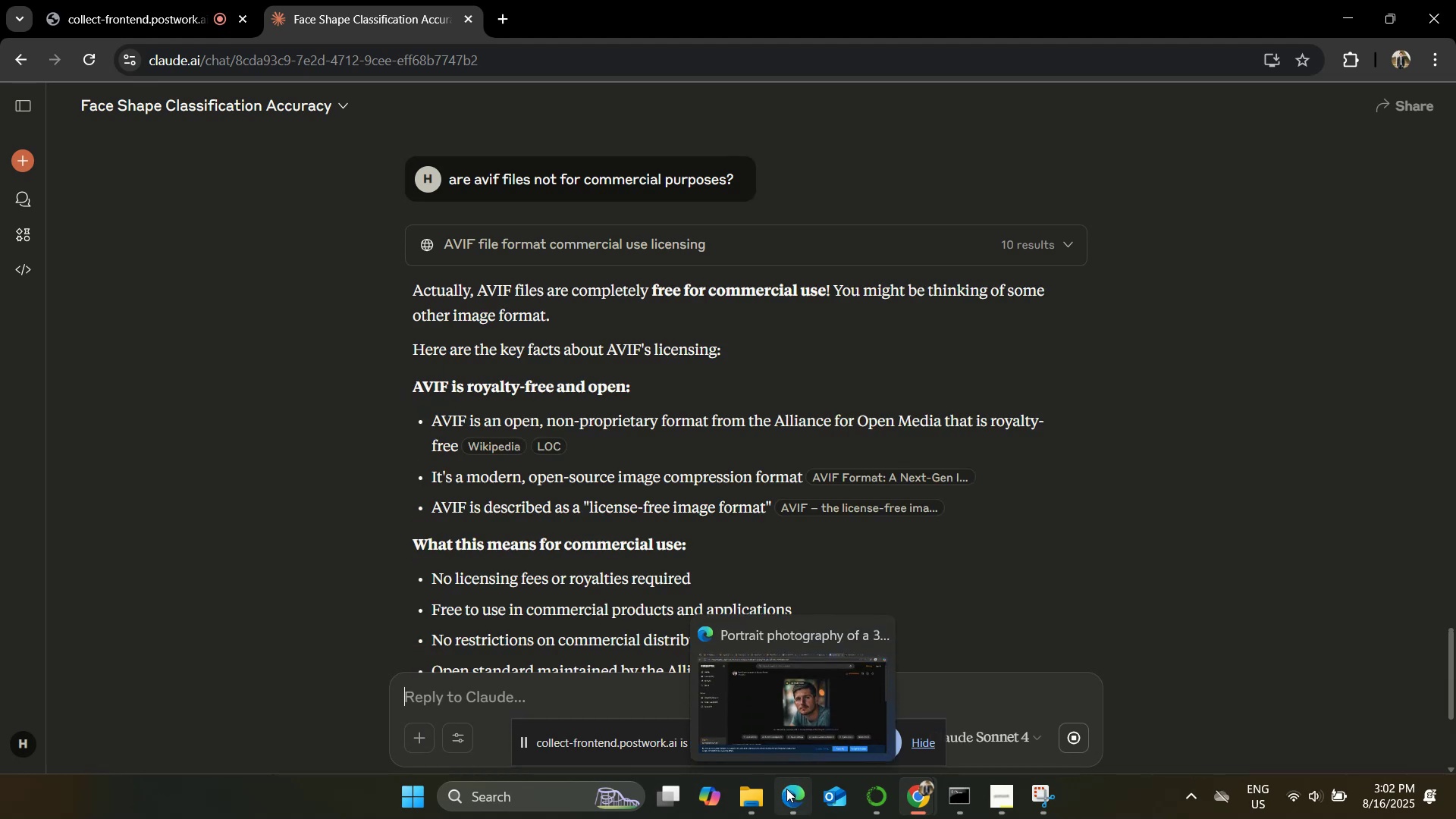 
left_click([786, 789])
 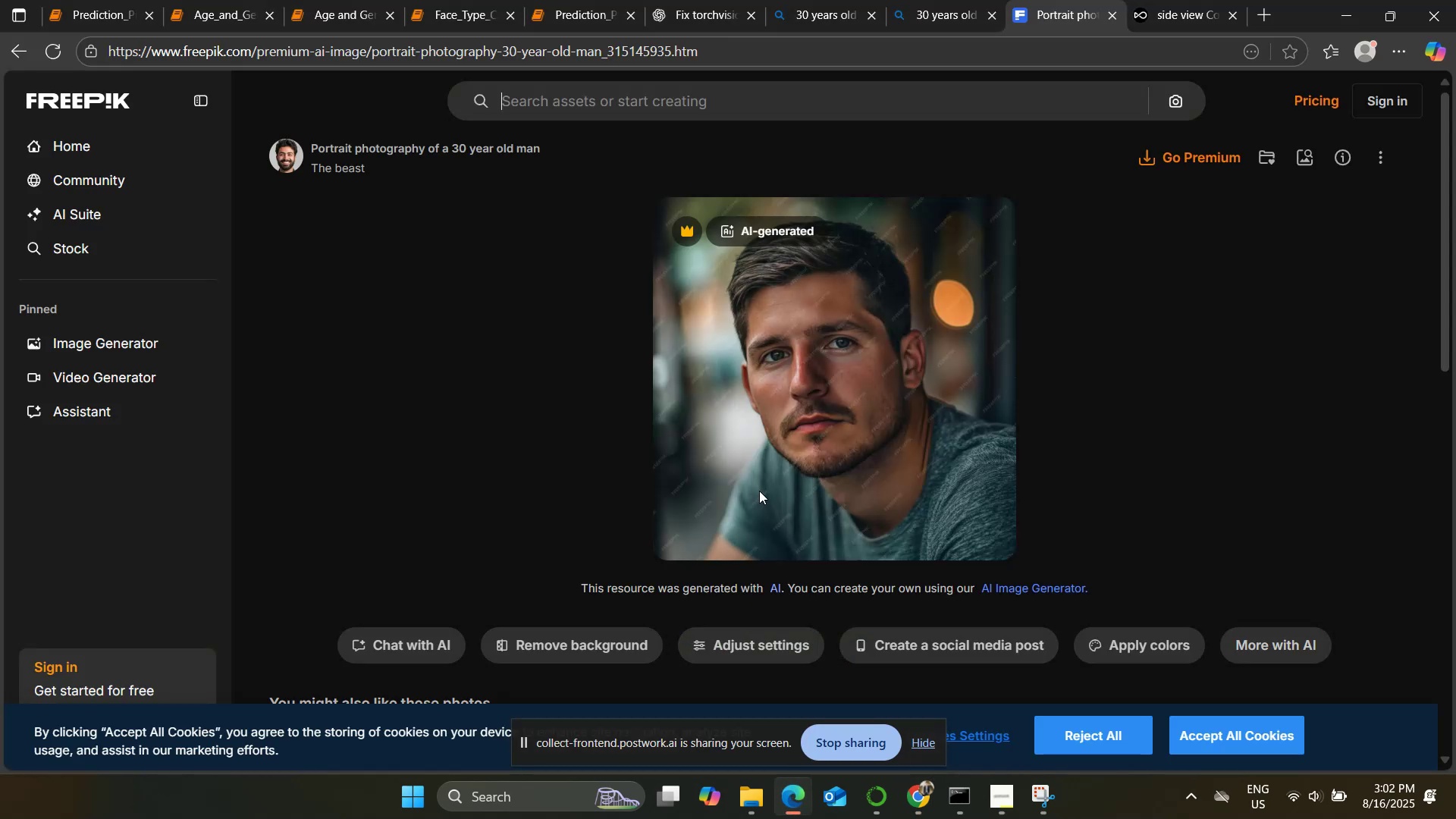 
right_click([762, 418])
 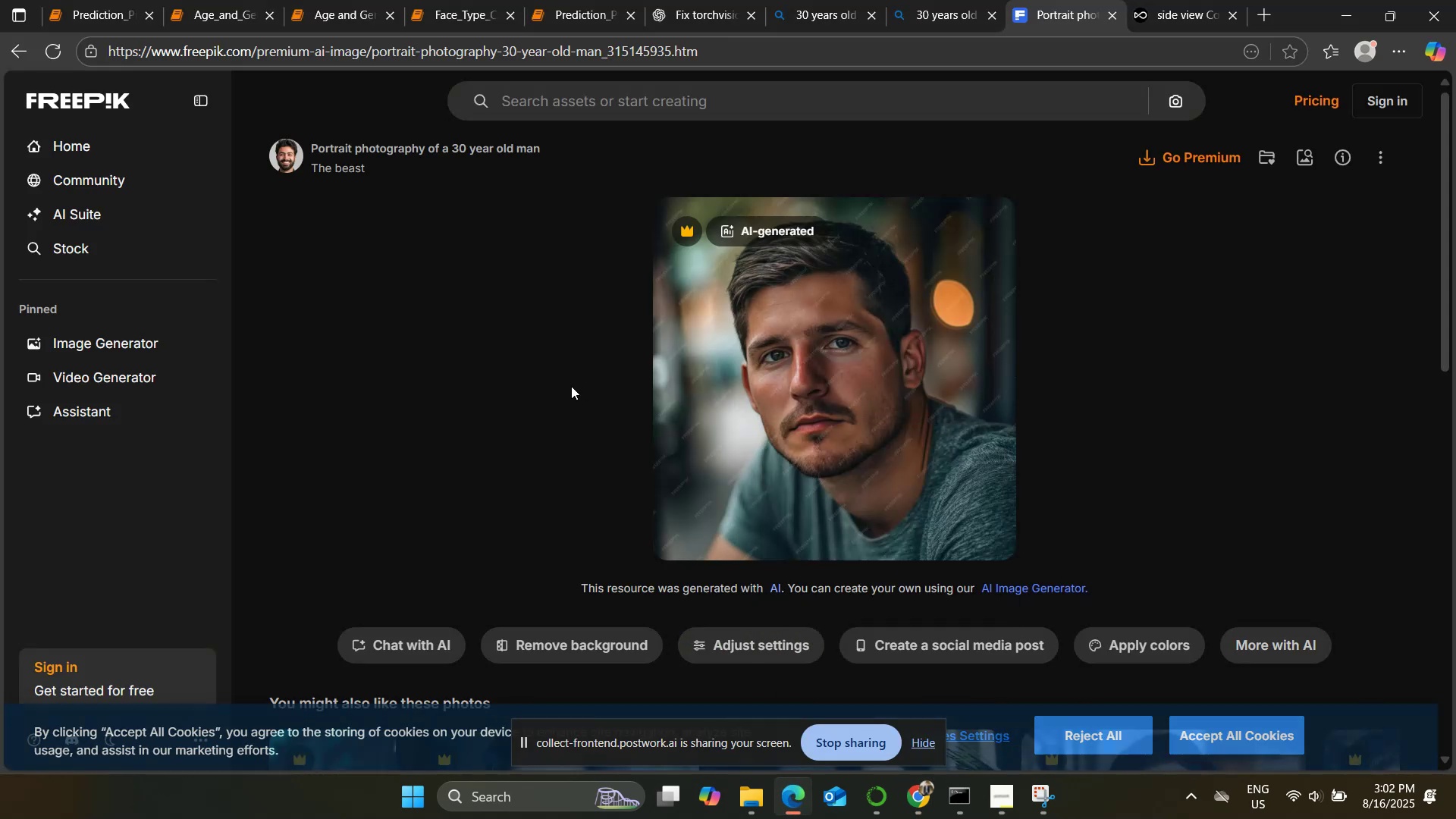 
right_click([818, 322])
 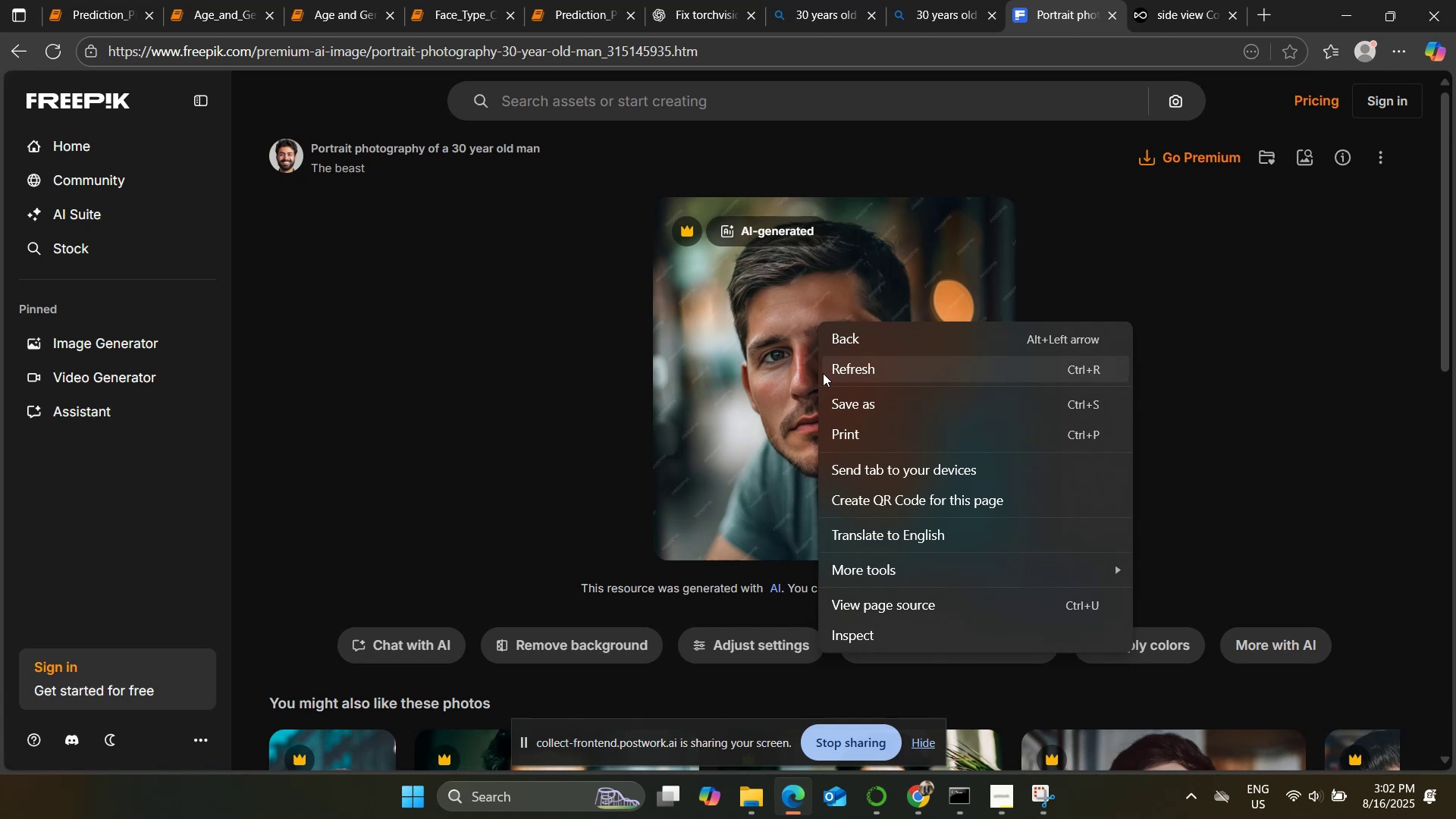 
left_click([730, 379])
 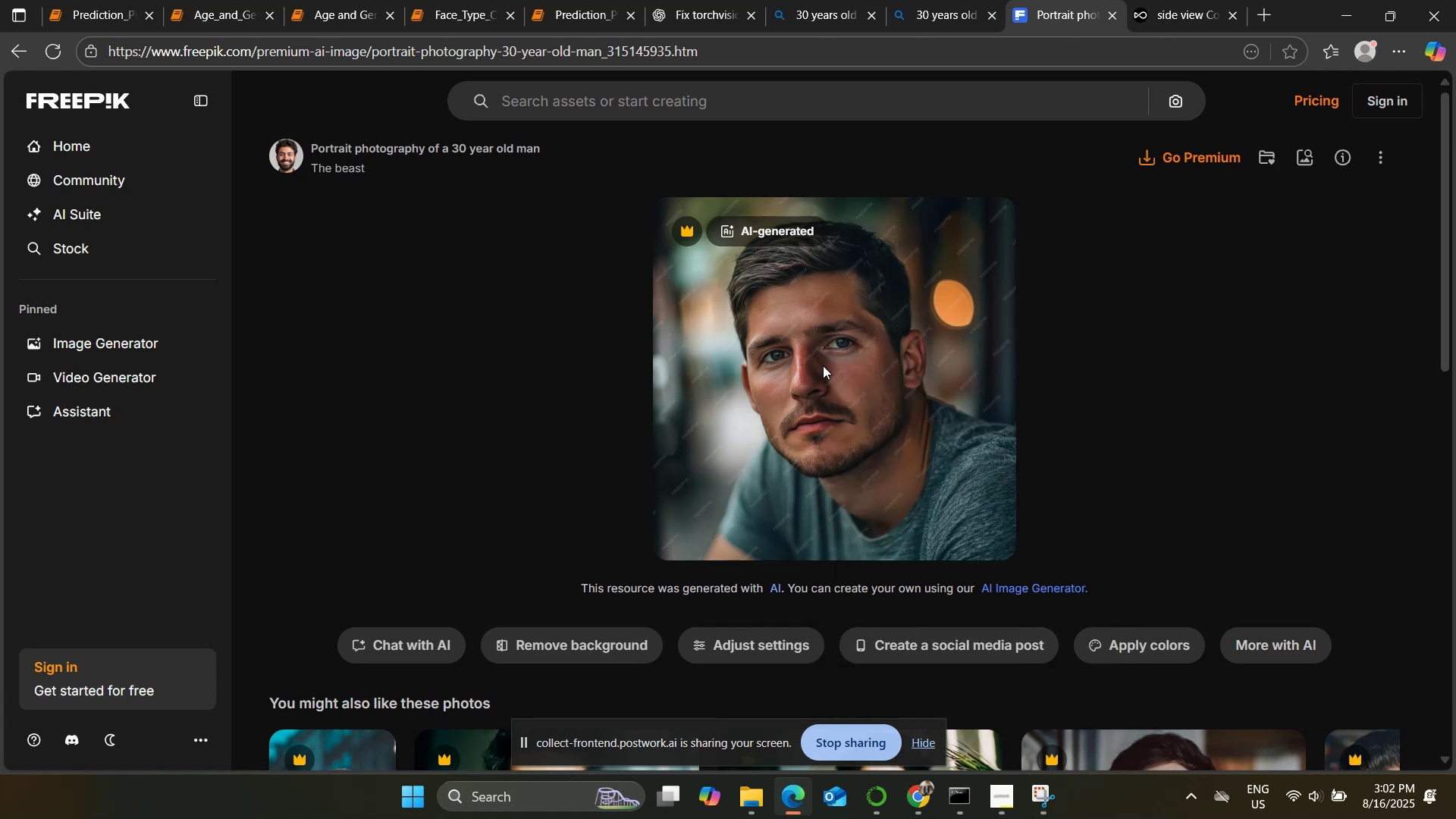 
right_click([819, 344])
 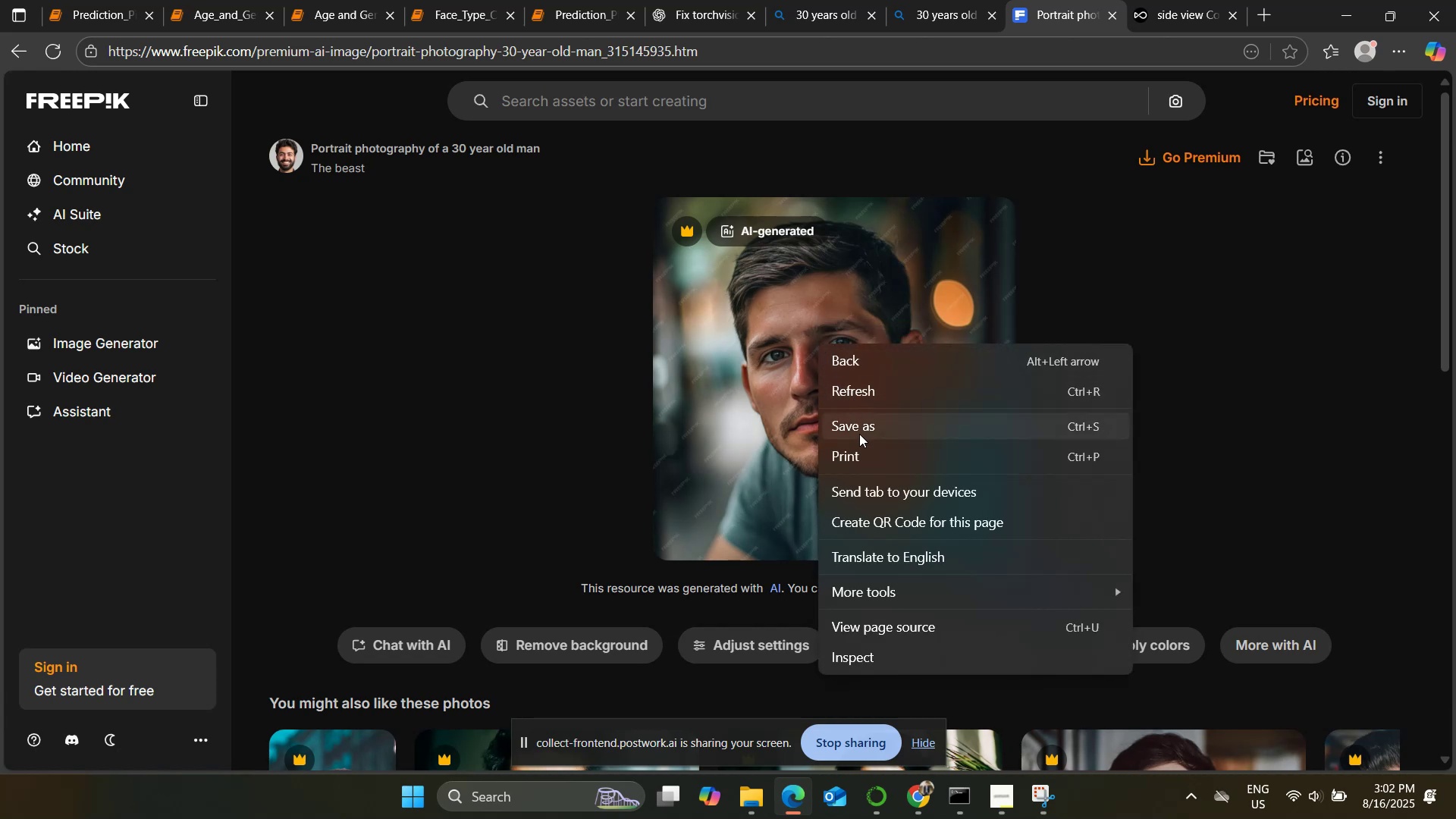 
left_click([860, 431])
 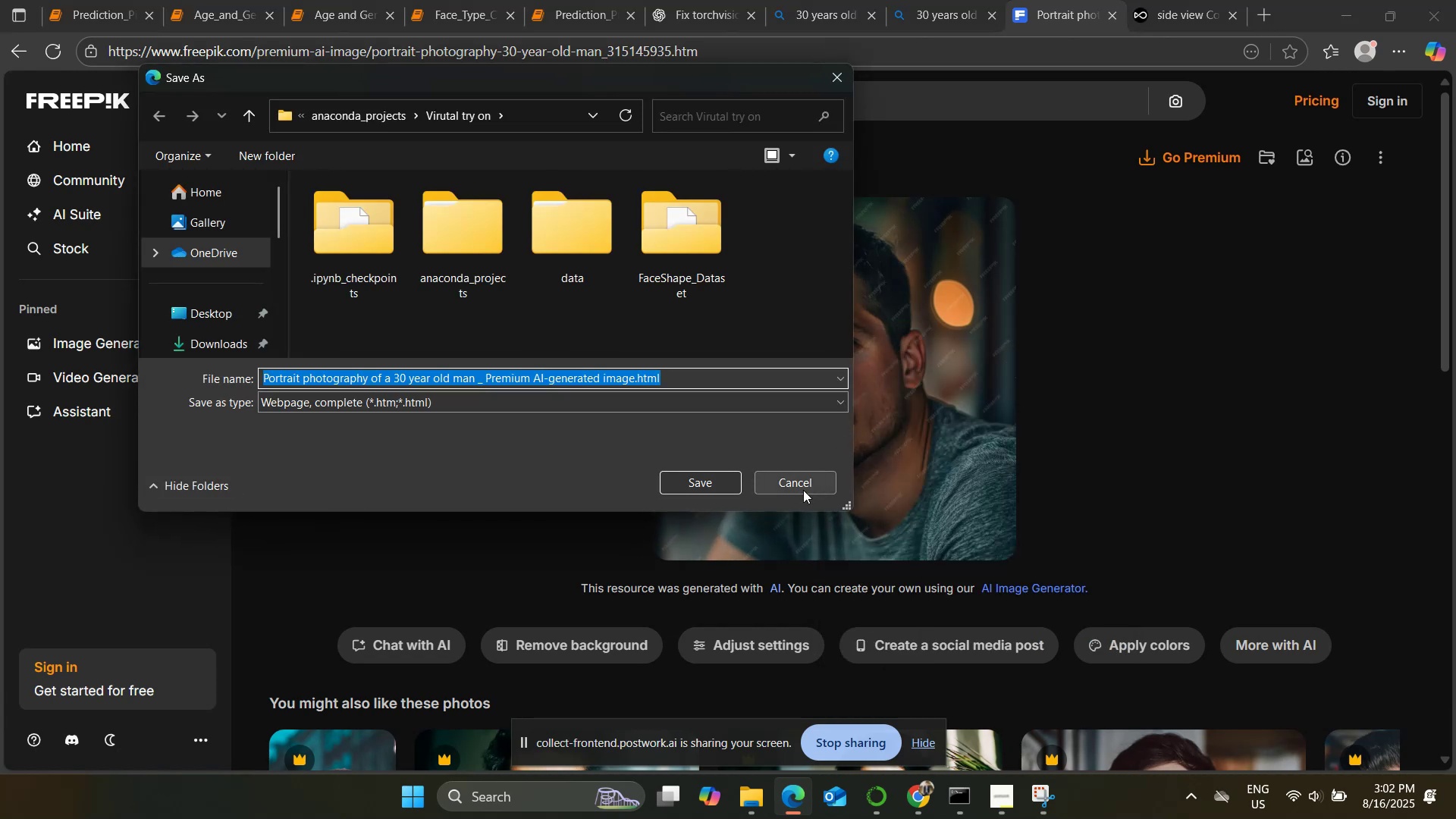 
double_click([903, 457])
 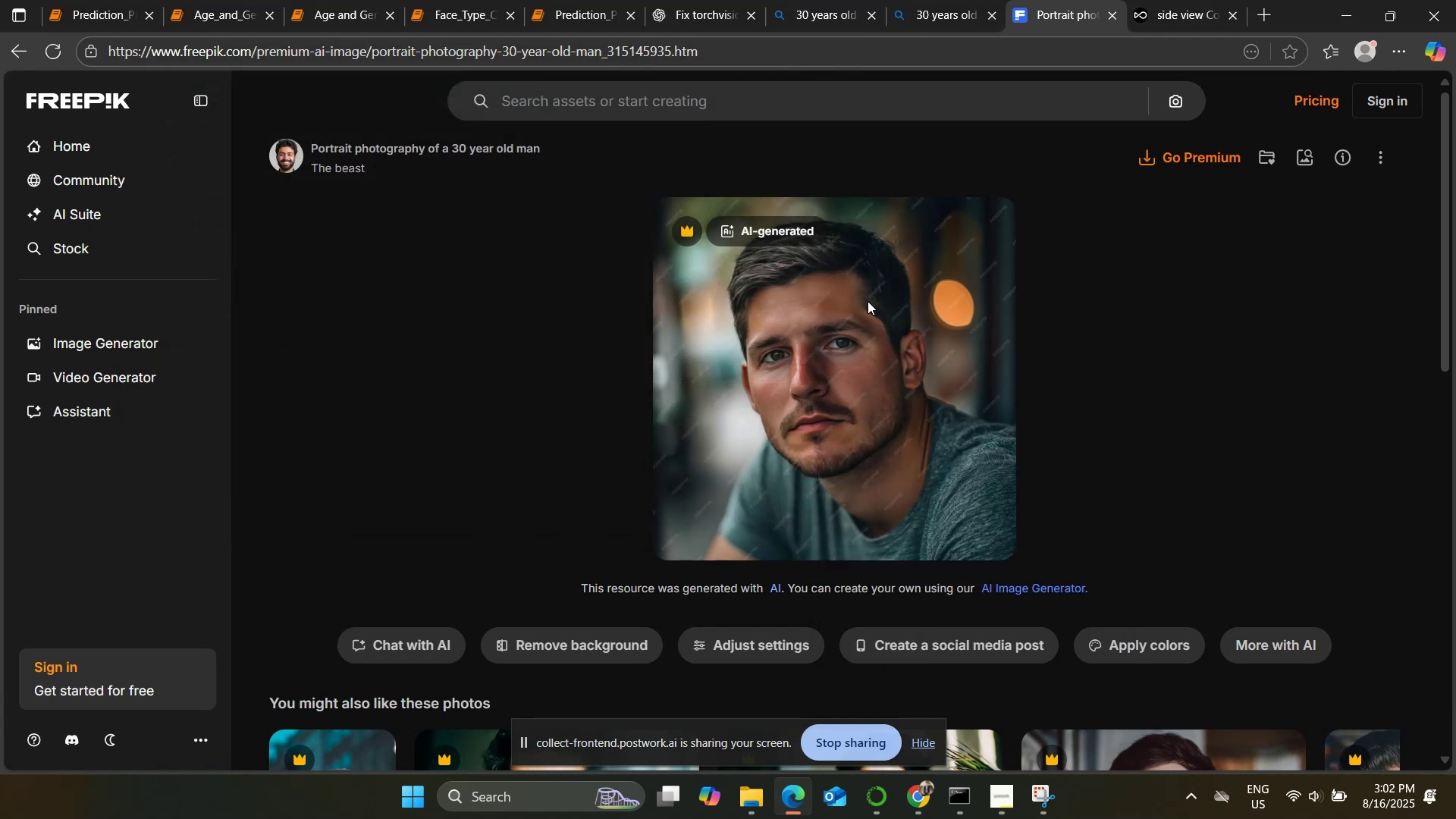 
left_click([1143, 0])
 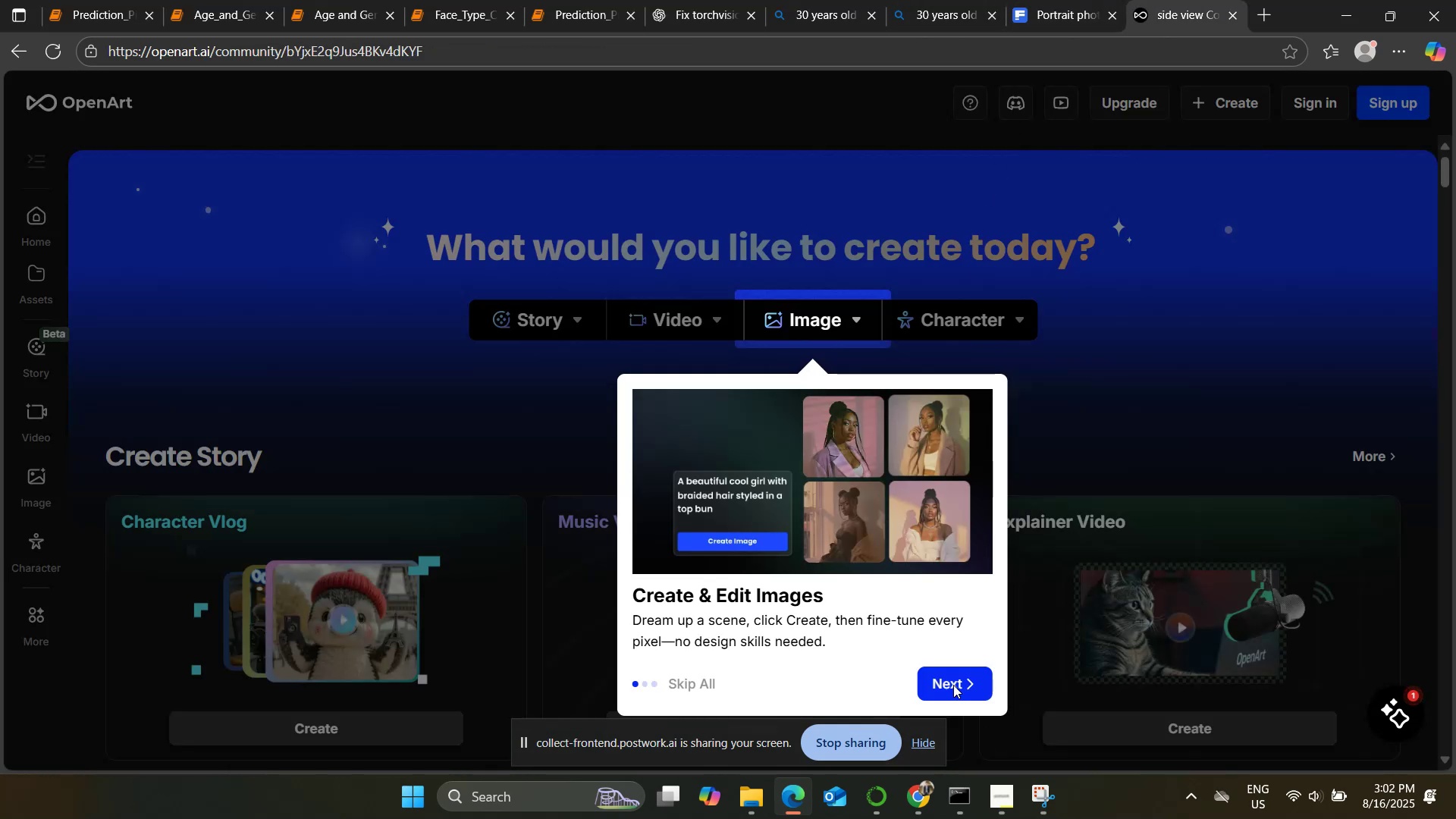 
left_click([399, 290])
 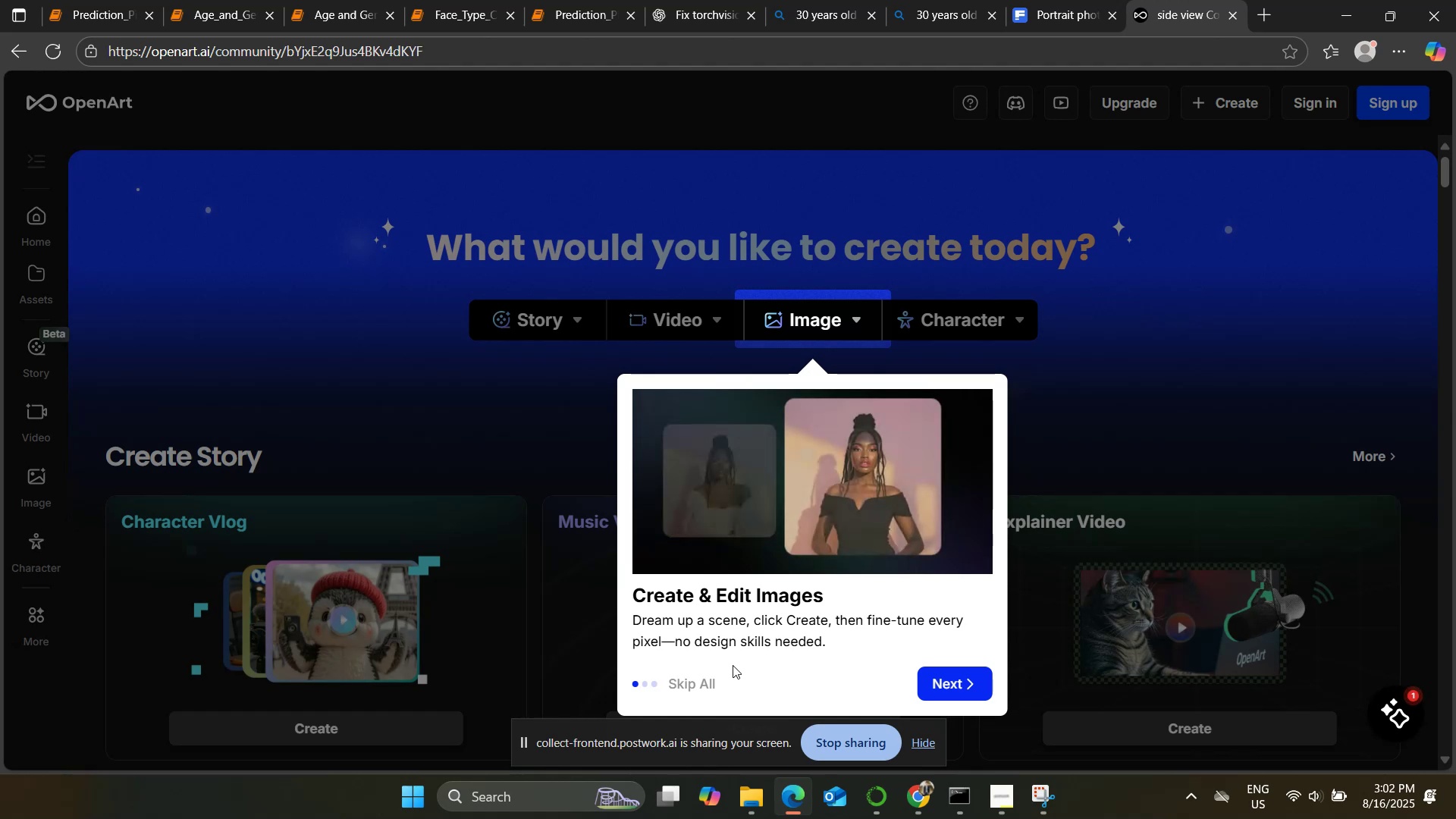 
left_click([699, 687])
 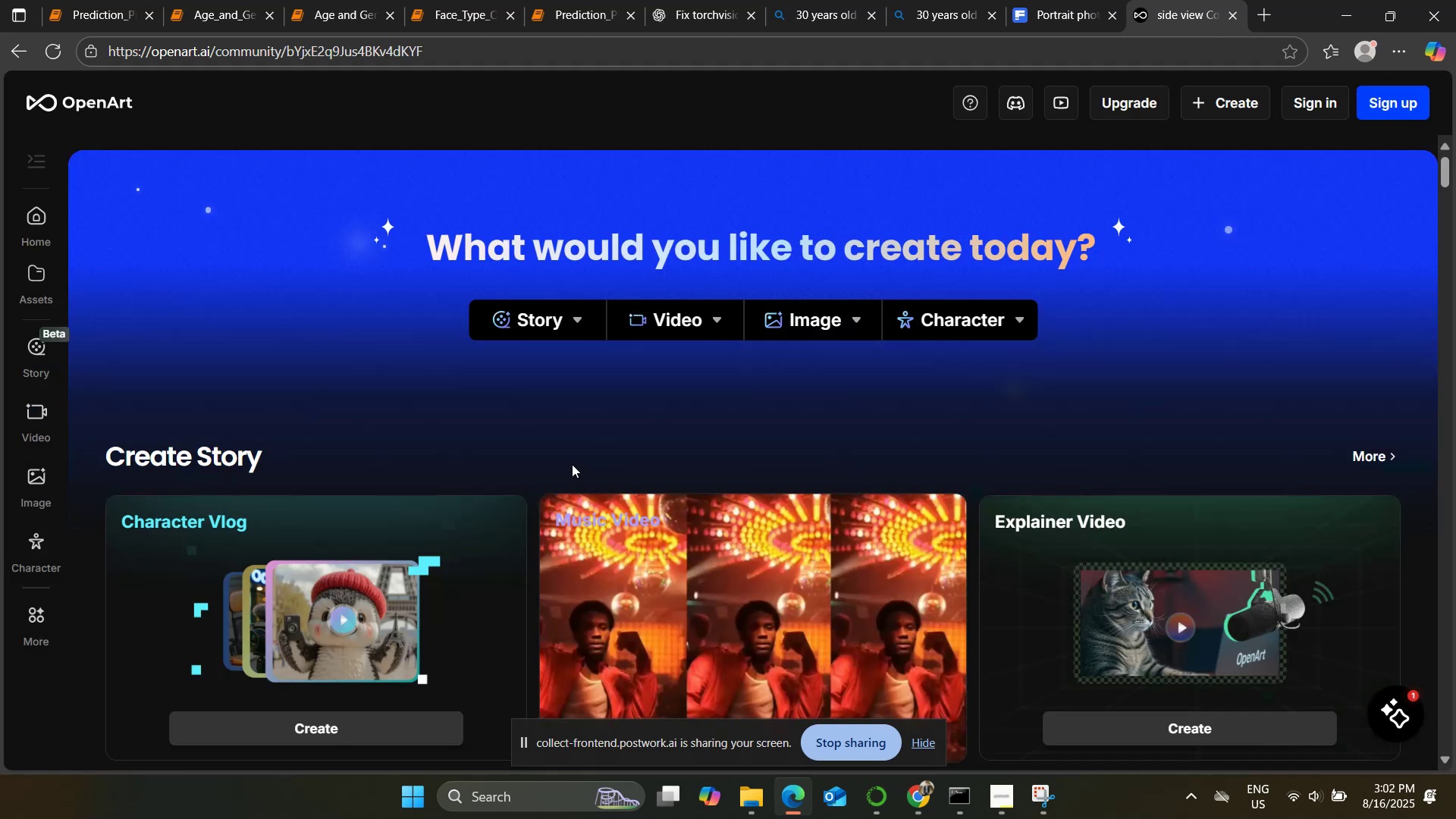 
scroll: coordinate [573, 460], scroll_direction: up, amount: 3.0
 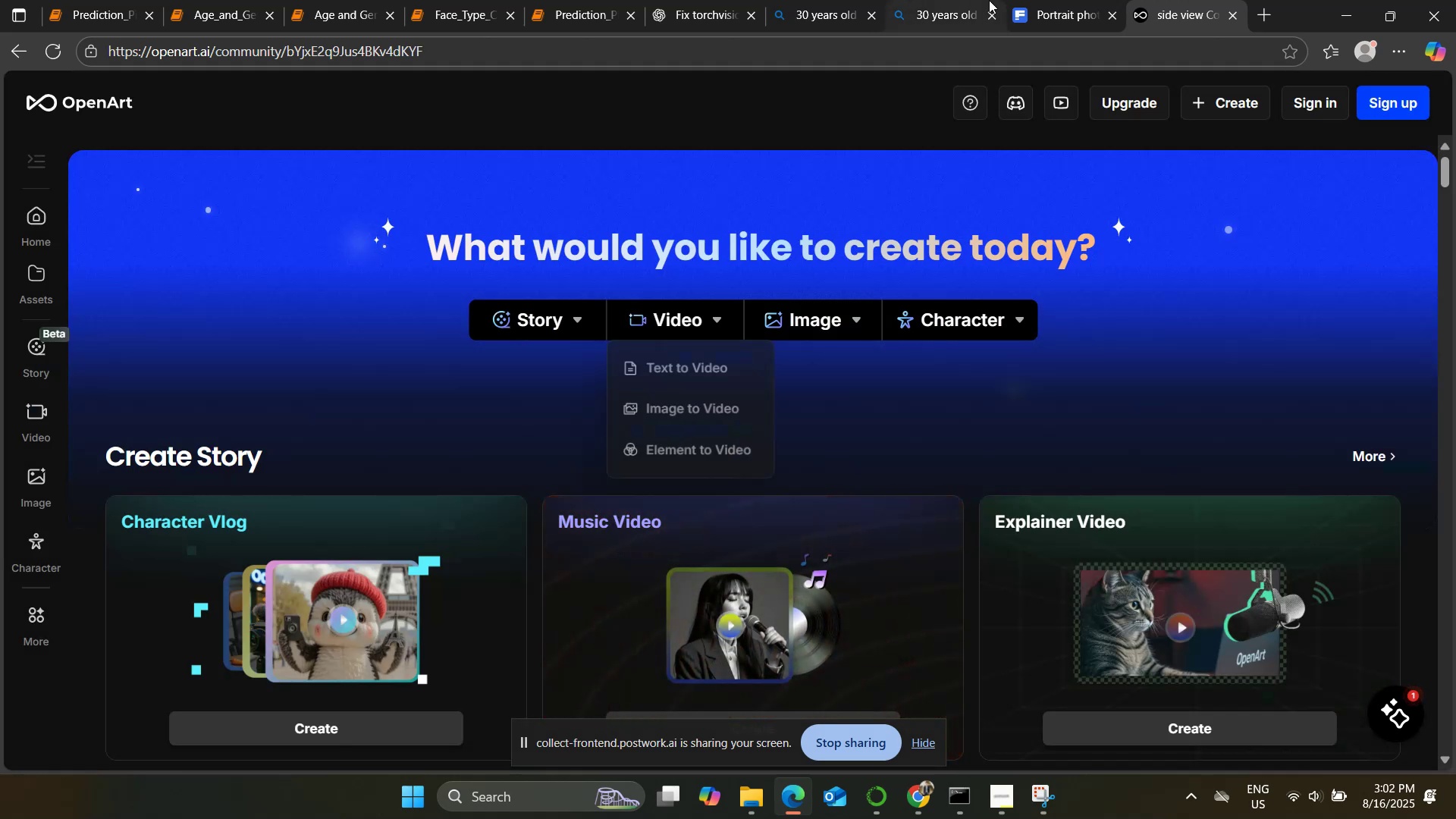 
left_click([1037, 0])
 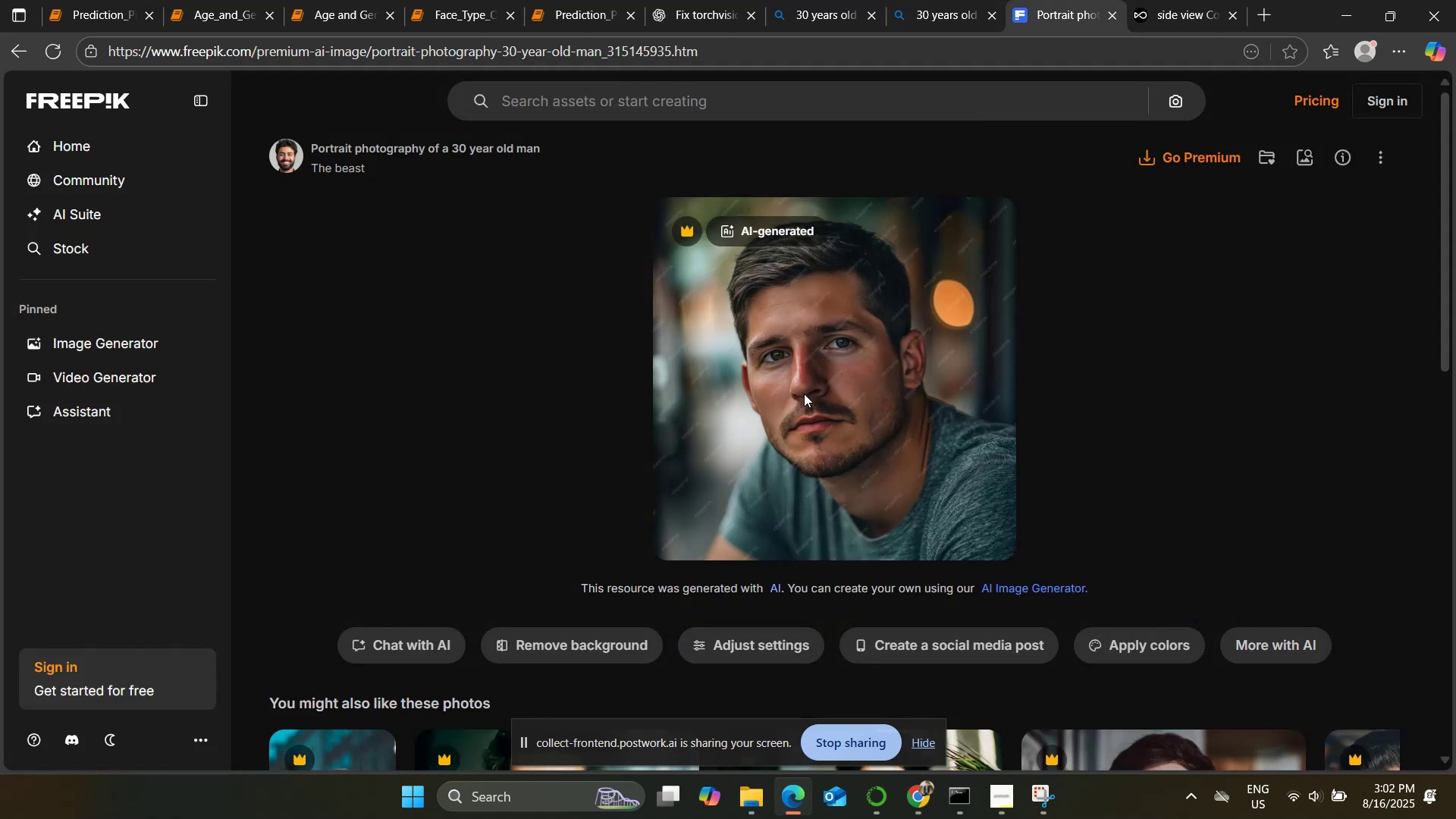 
right_click([792, 386])
 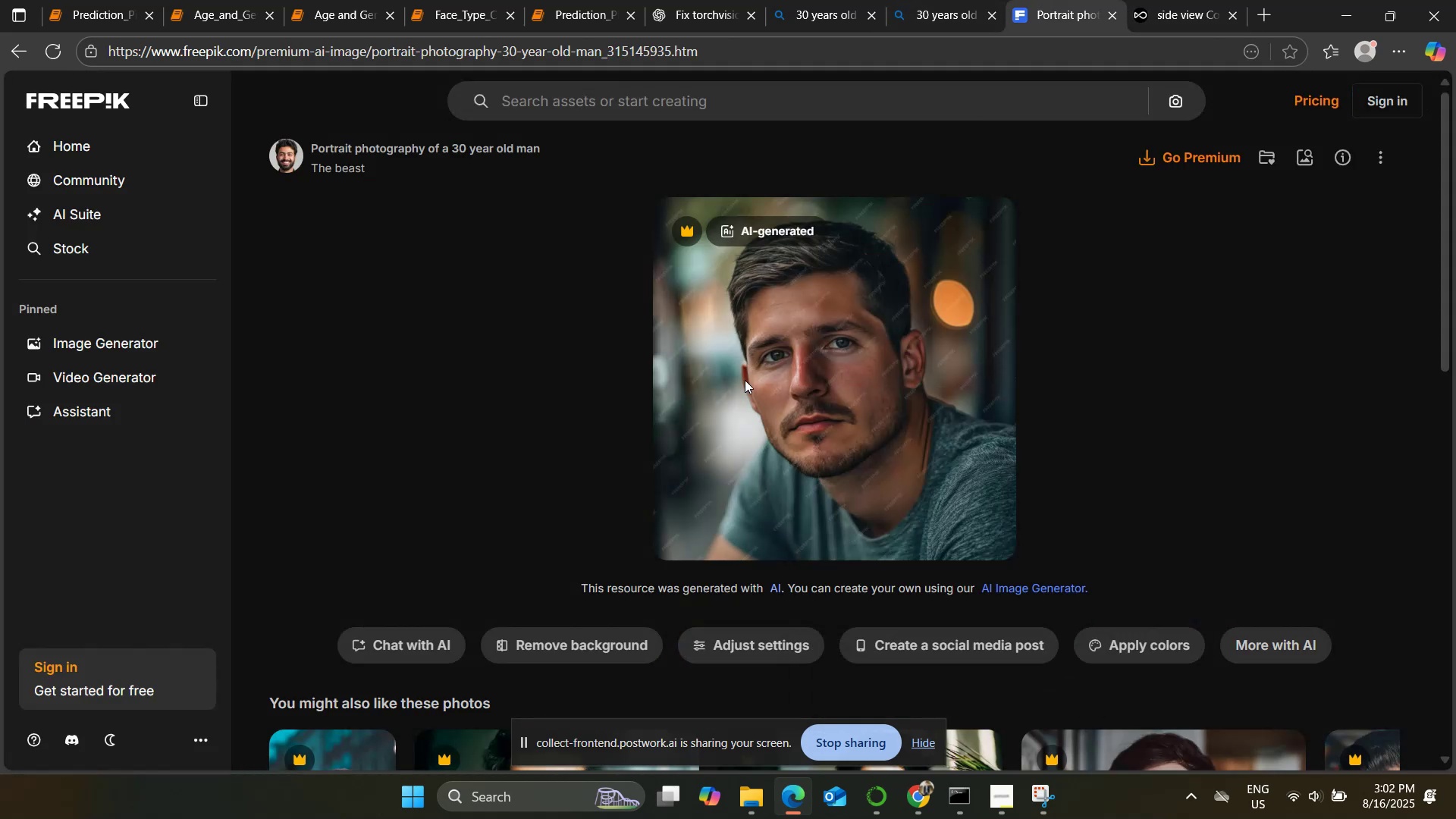 
double_click([764, 357])
 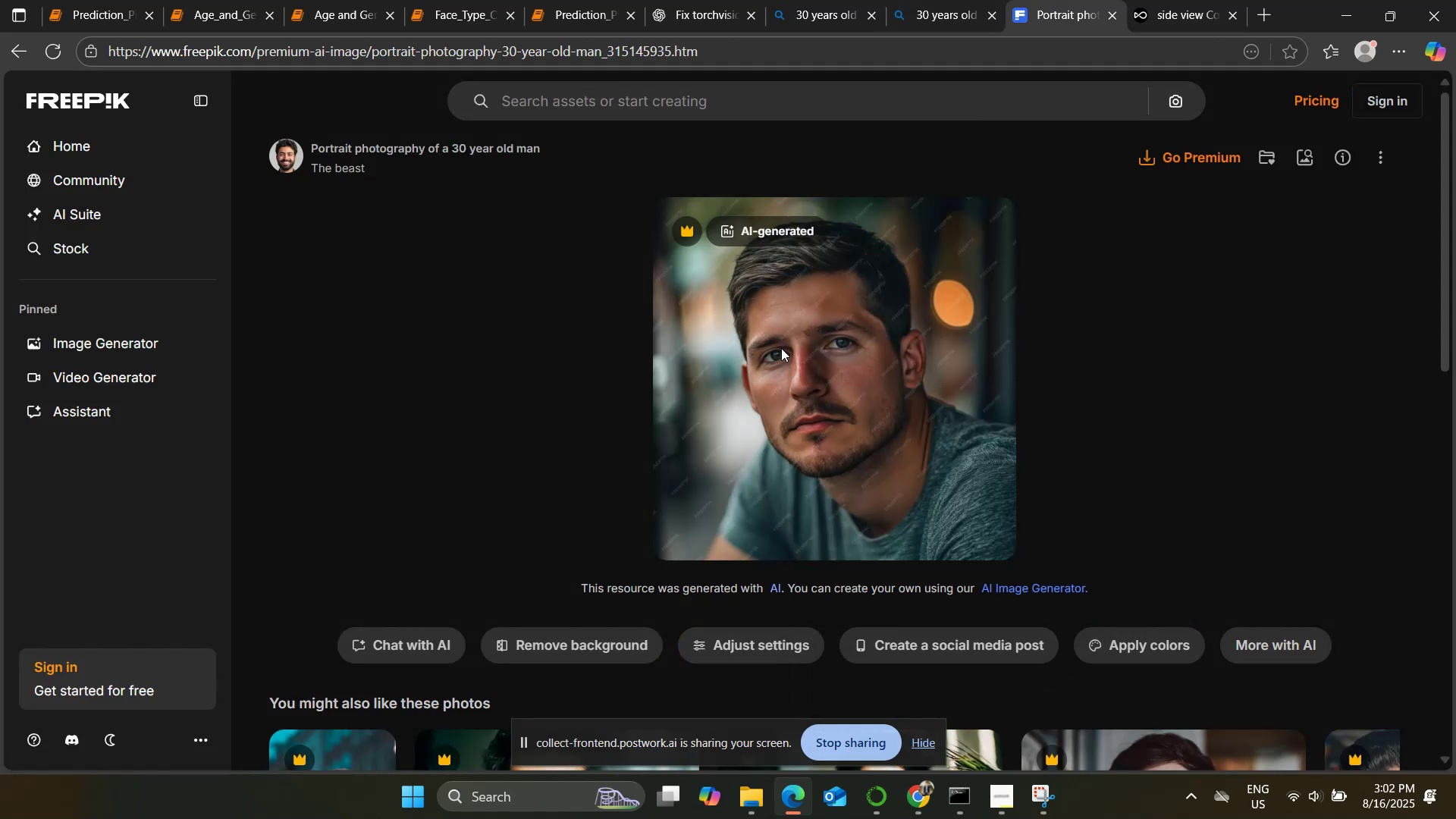 
mouse_move([815, 339])
 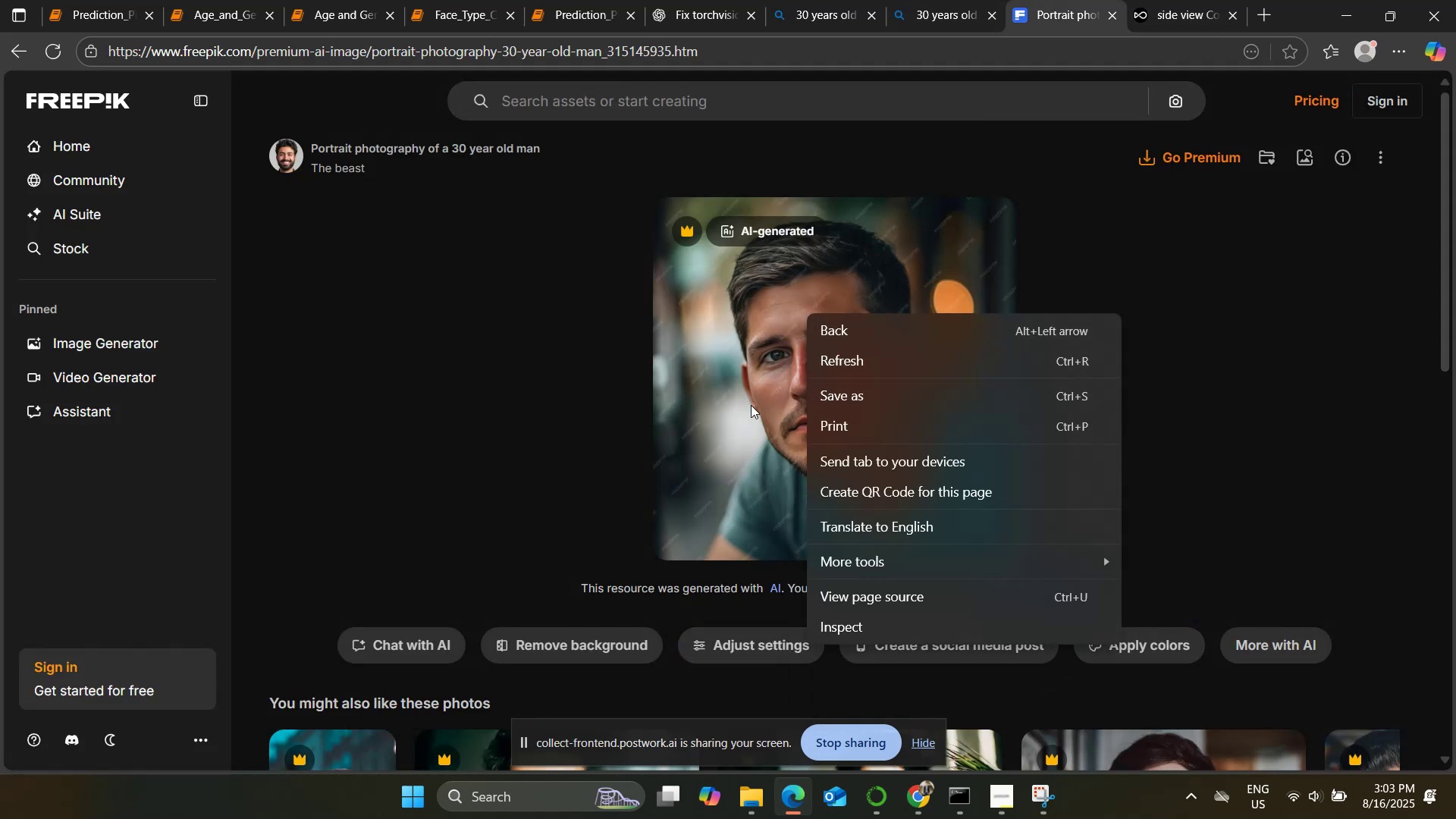 
double_click([751, 405])
 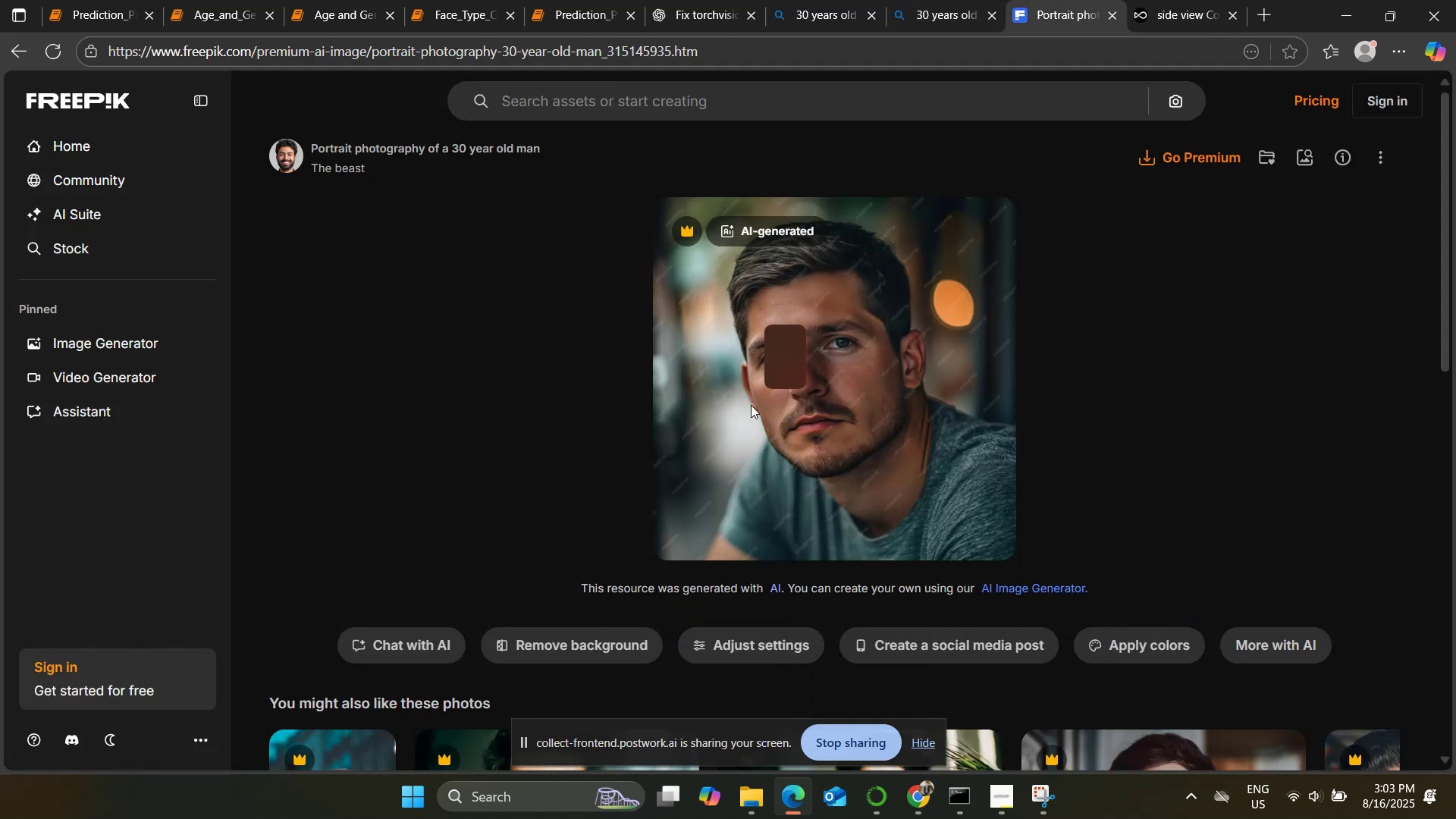 
triple_click([751, 405])
 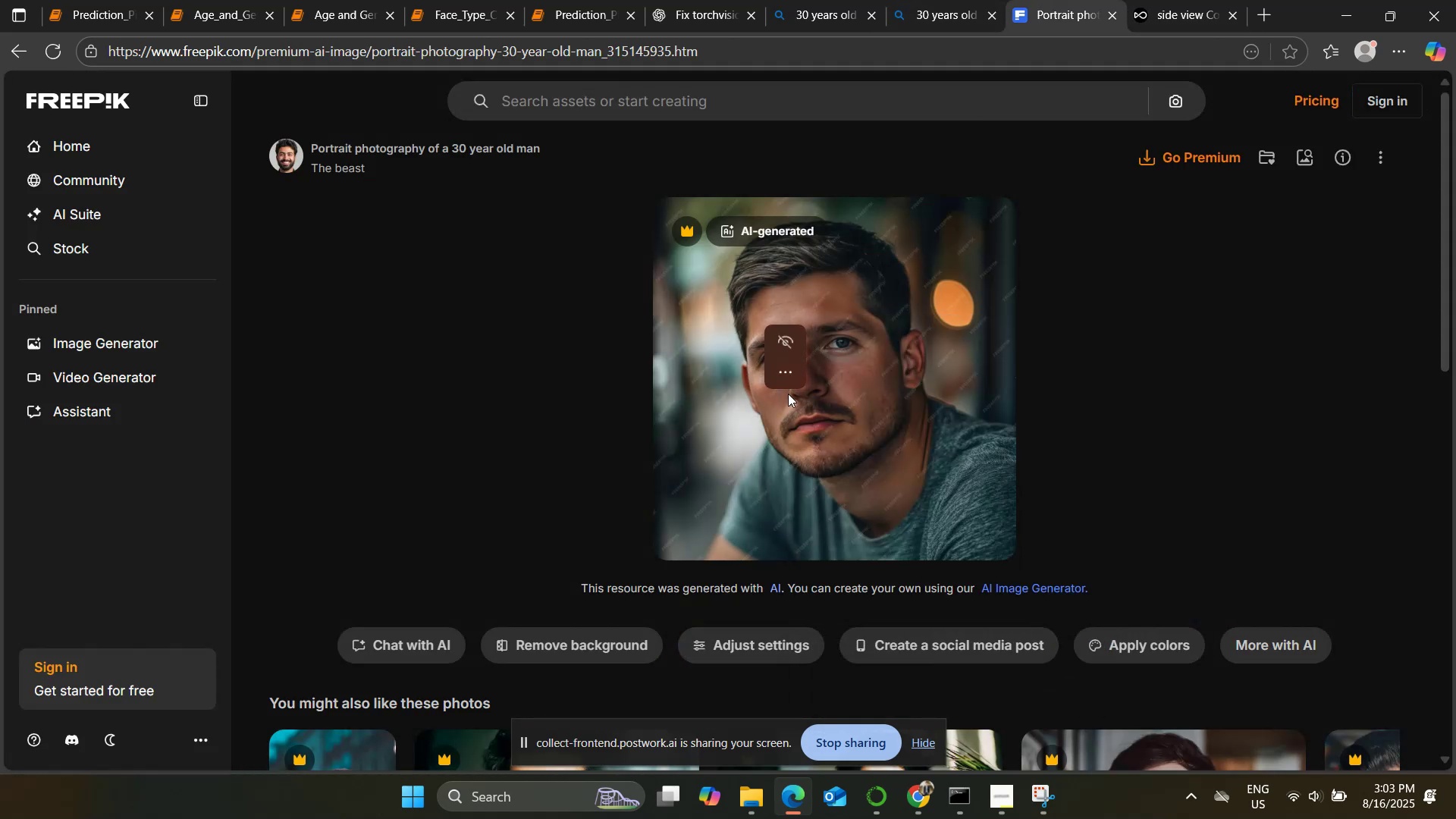 
left_click([789, 381])
 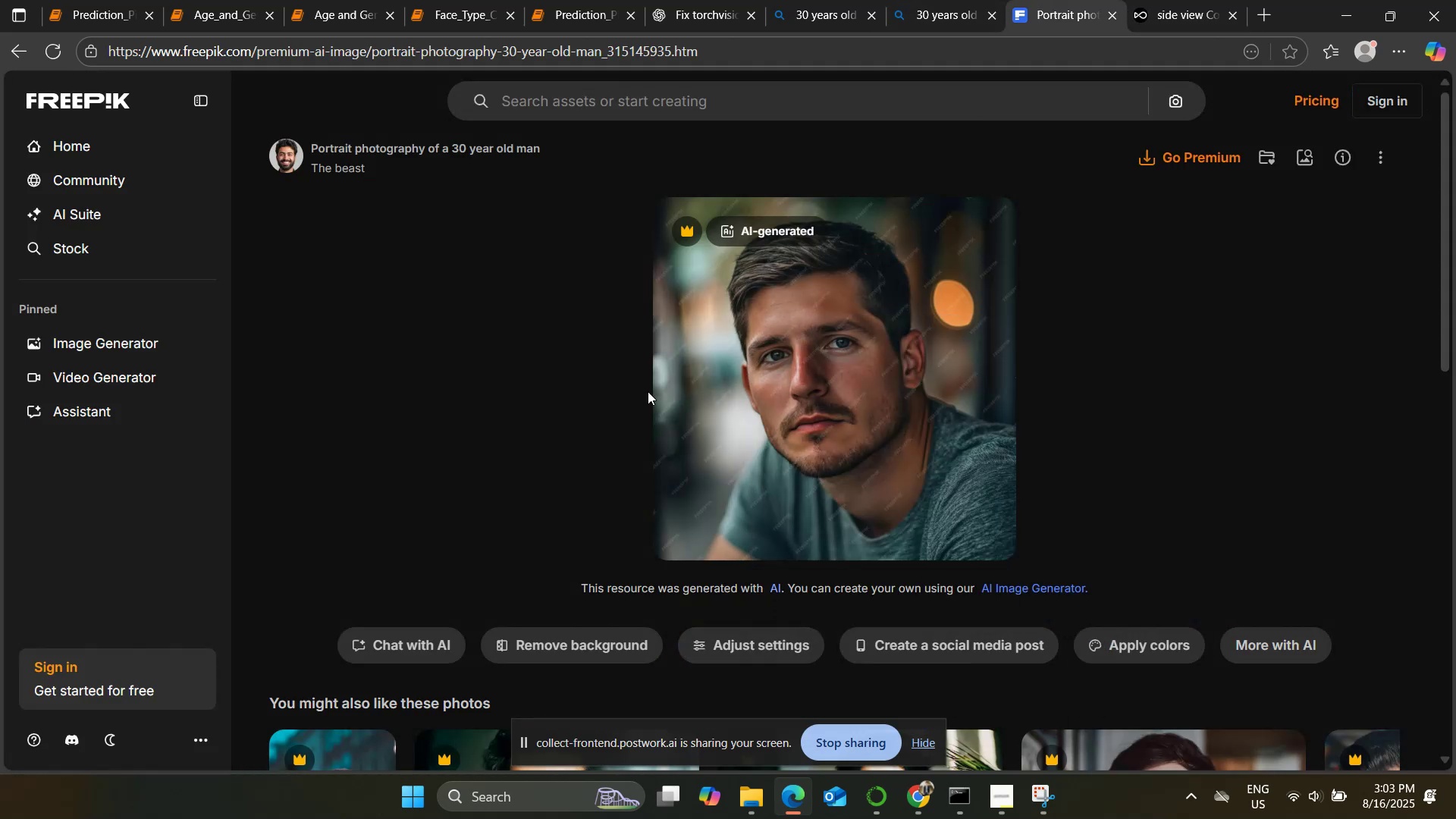 
double_click([832, 393])
 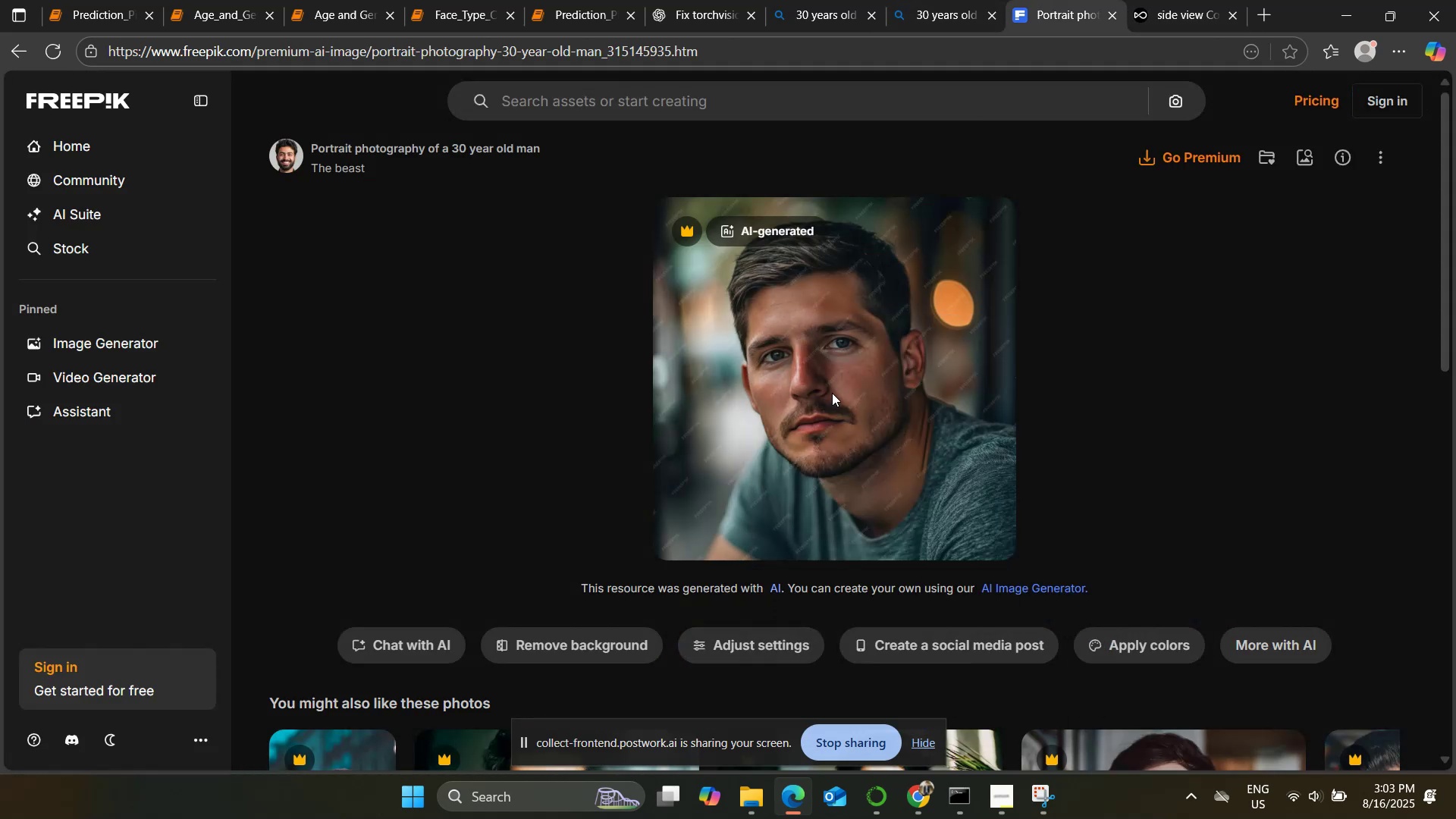 
right_click([832, 393])
 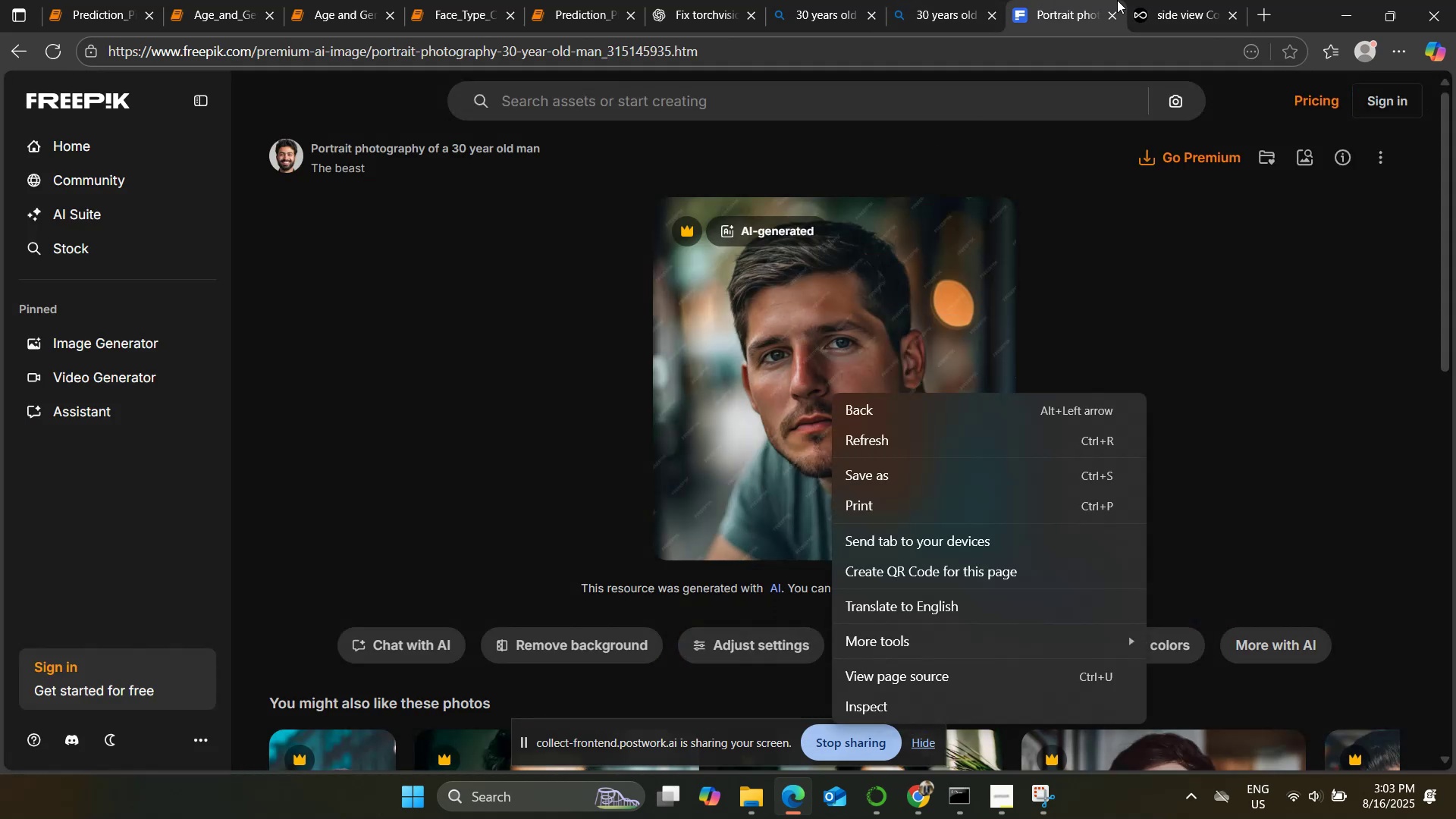 
left_click([1116, 11])
 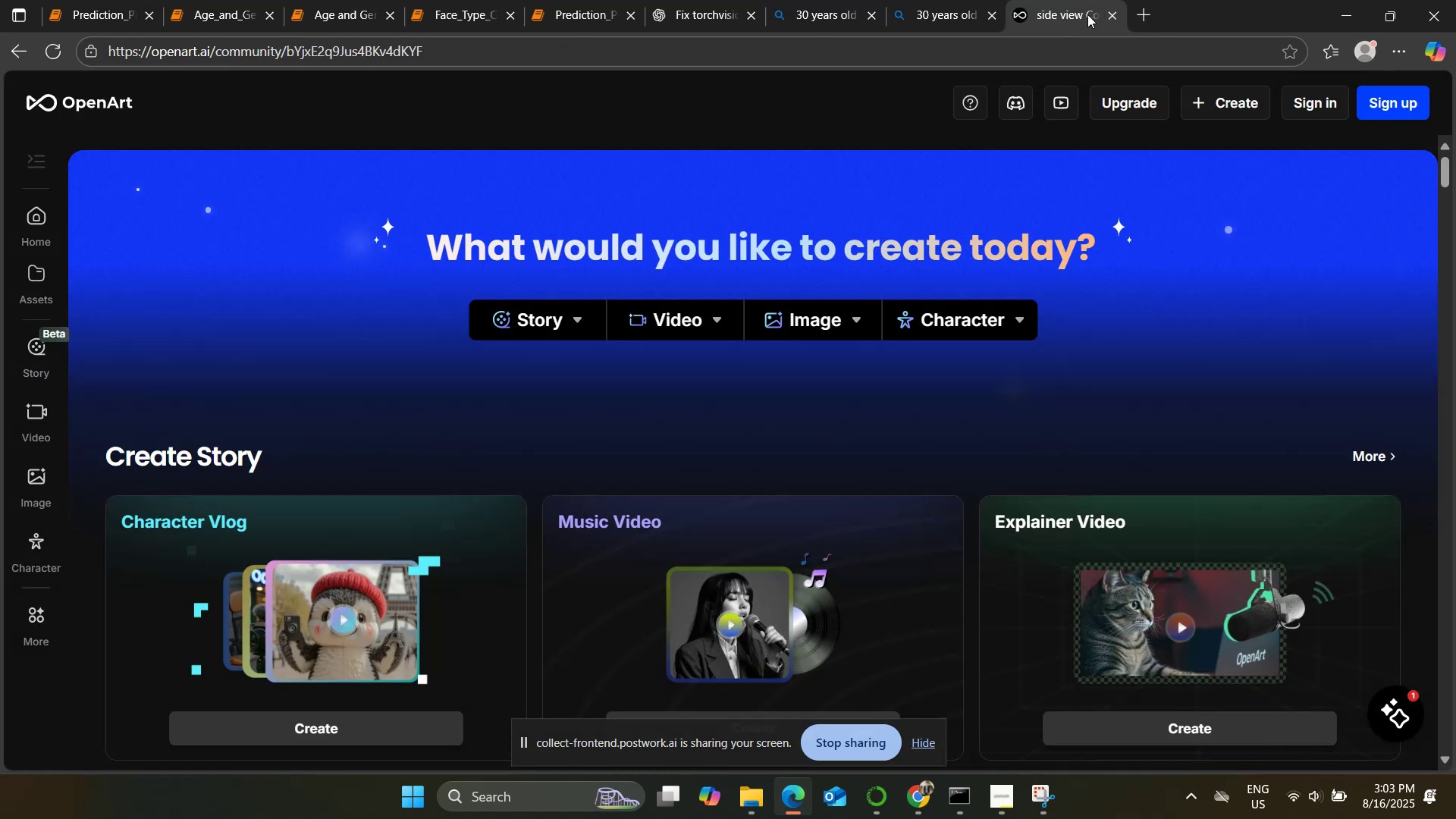 
left_click([965, 5])
 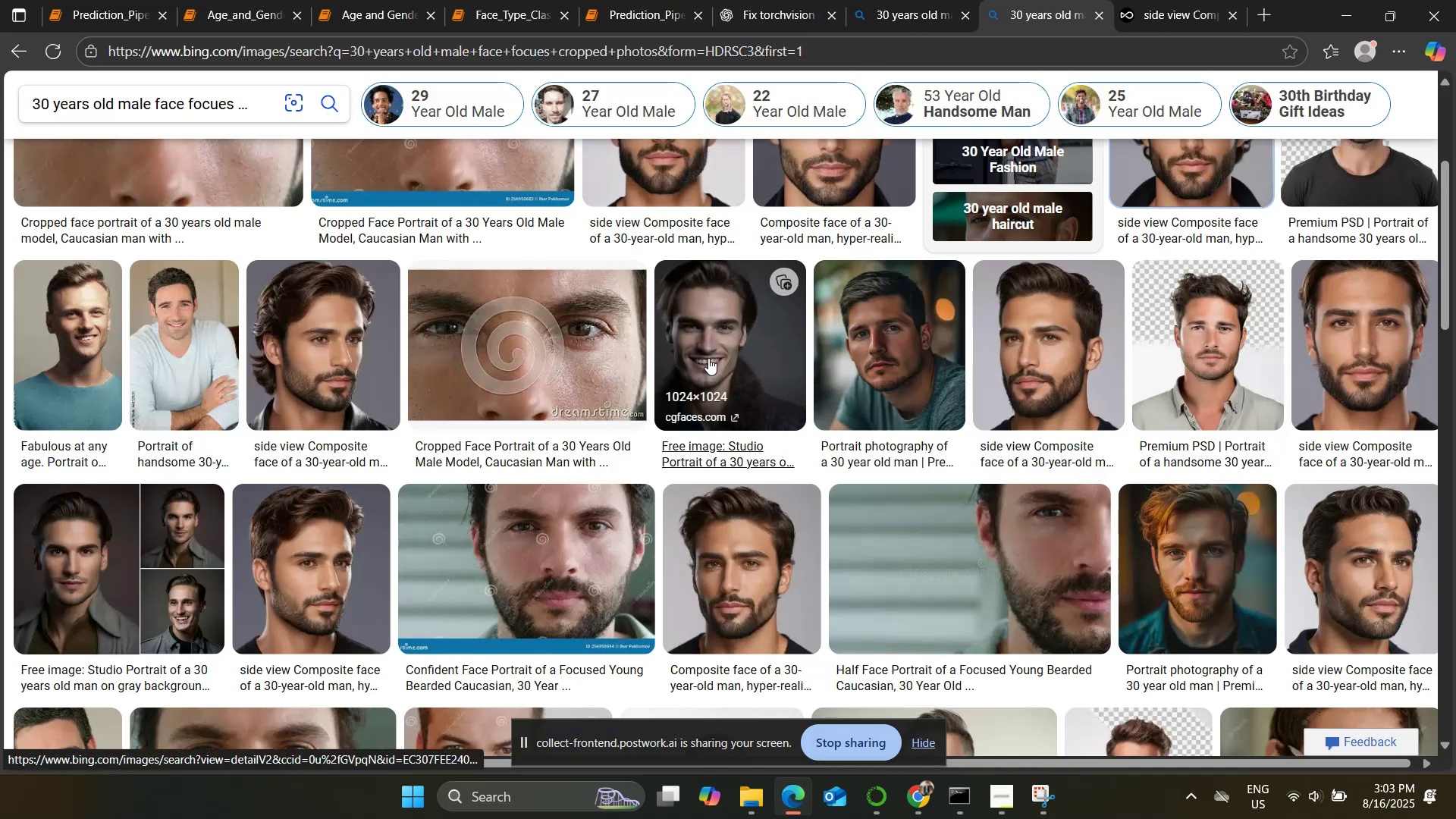 
scroll: coordinate [898, 381], scroll_direction: down, amount: 4.0
 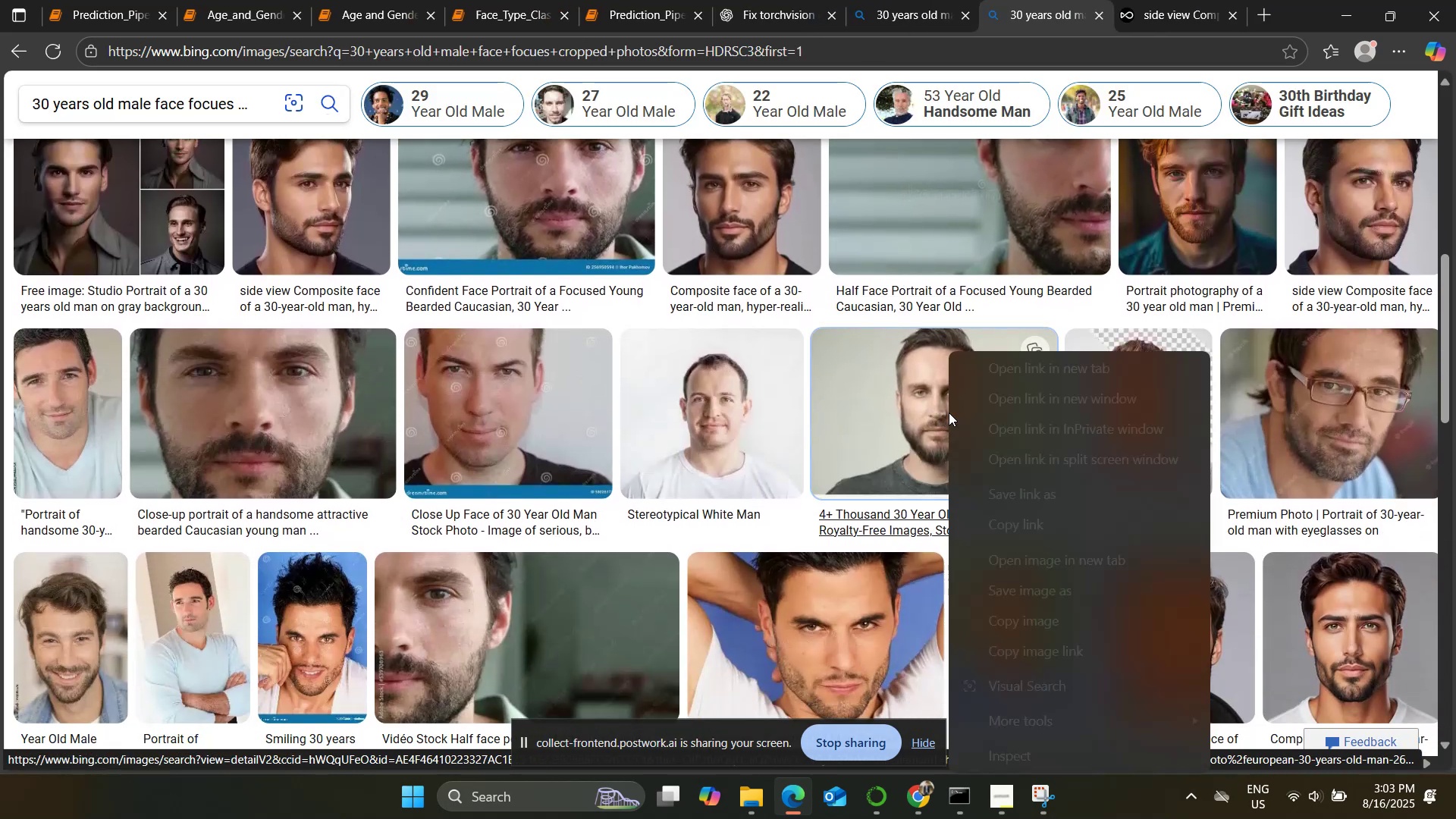 
left_click([1052, 582])
 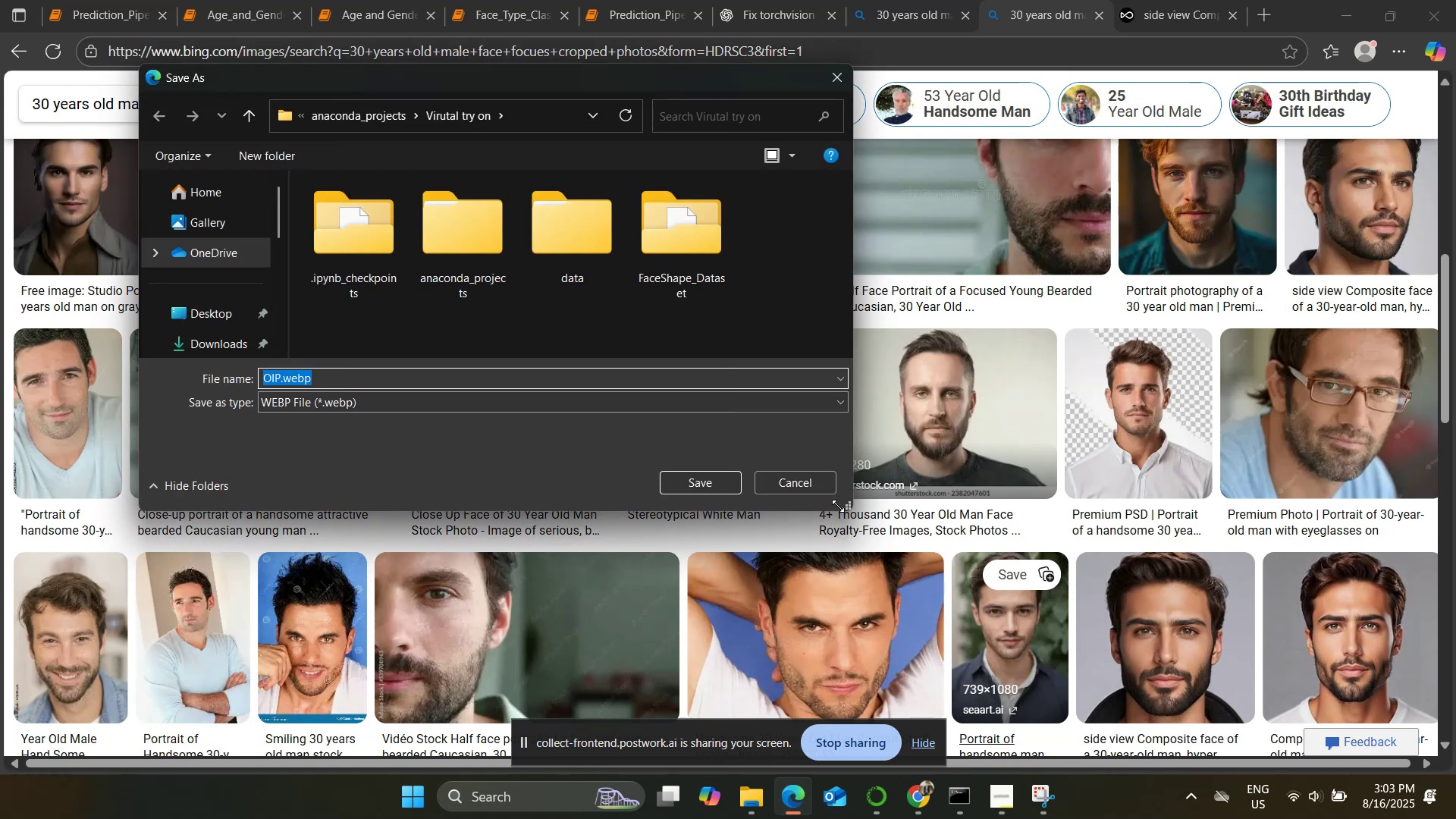 
left_click([810, 495])
 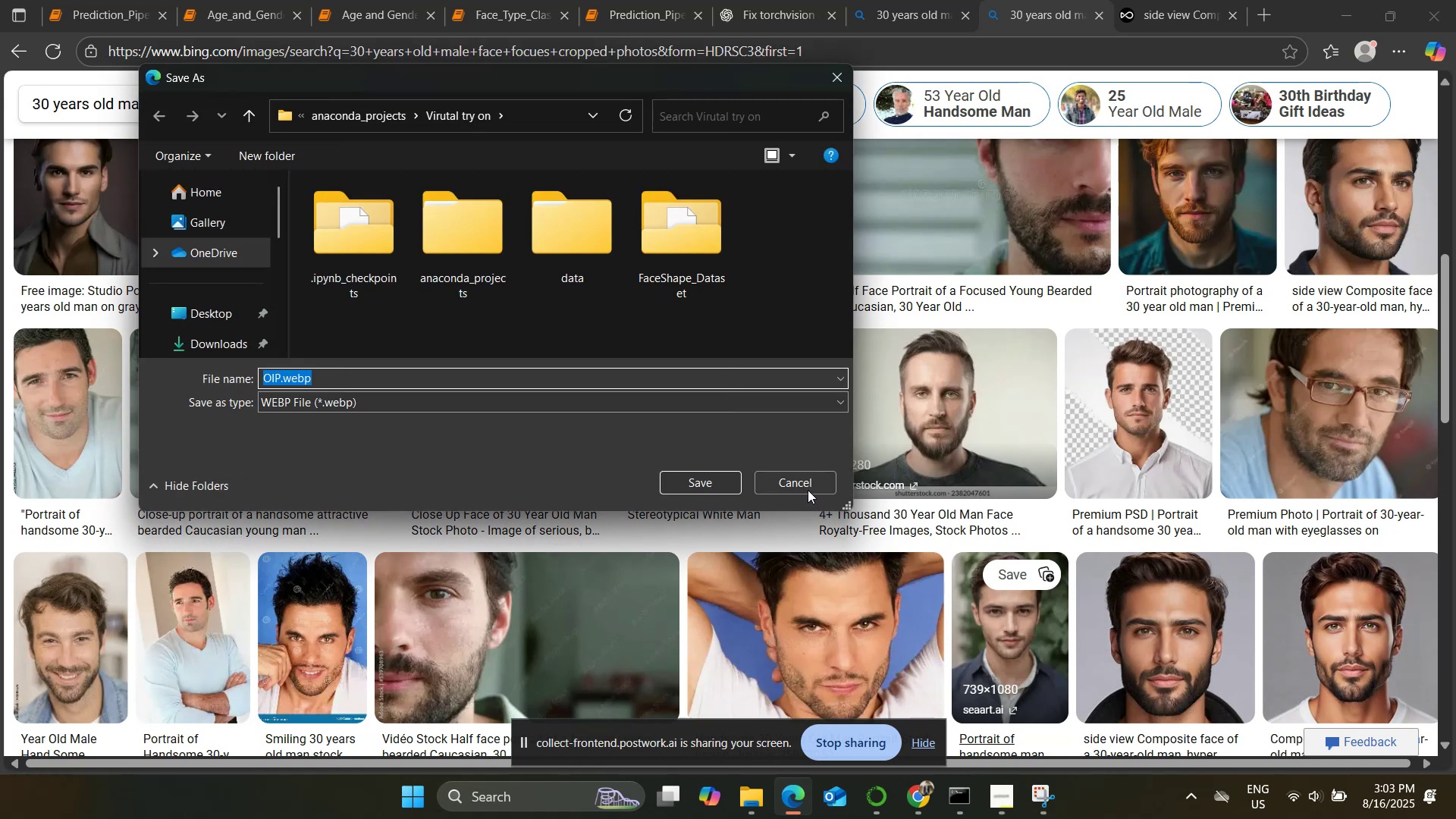 
left_click([807, 489])
 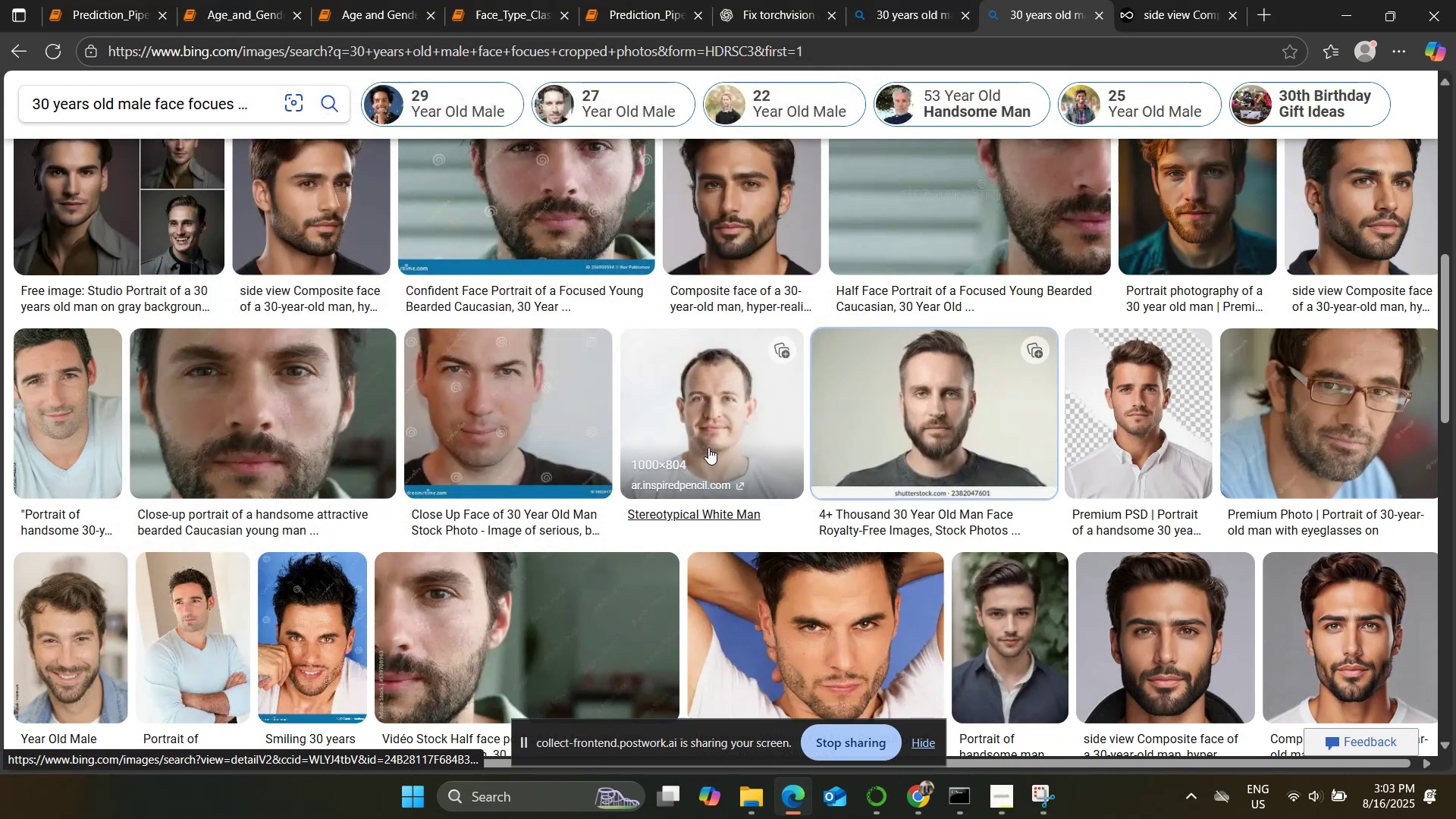 
scroll: coordinate [314, 510], scroll_direction: down, amount: 6.0
 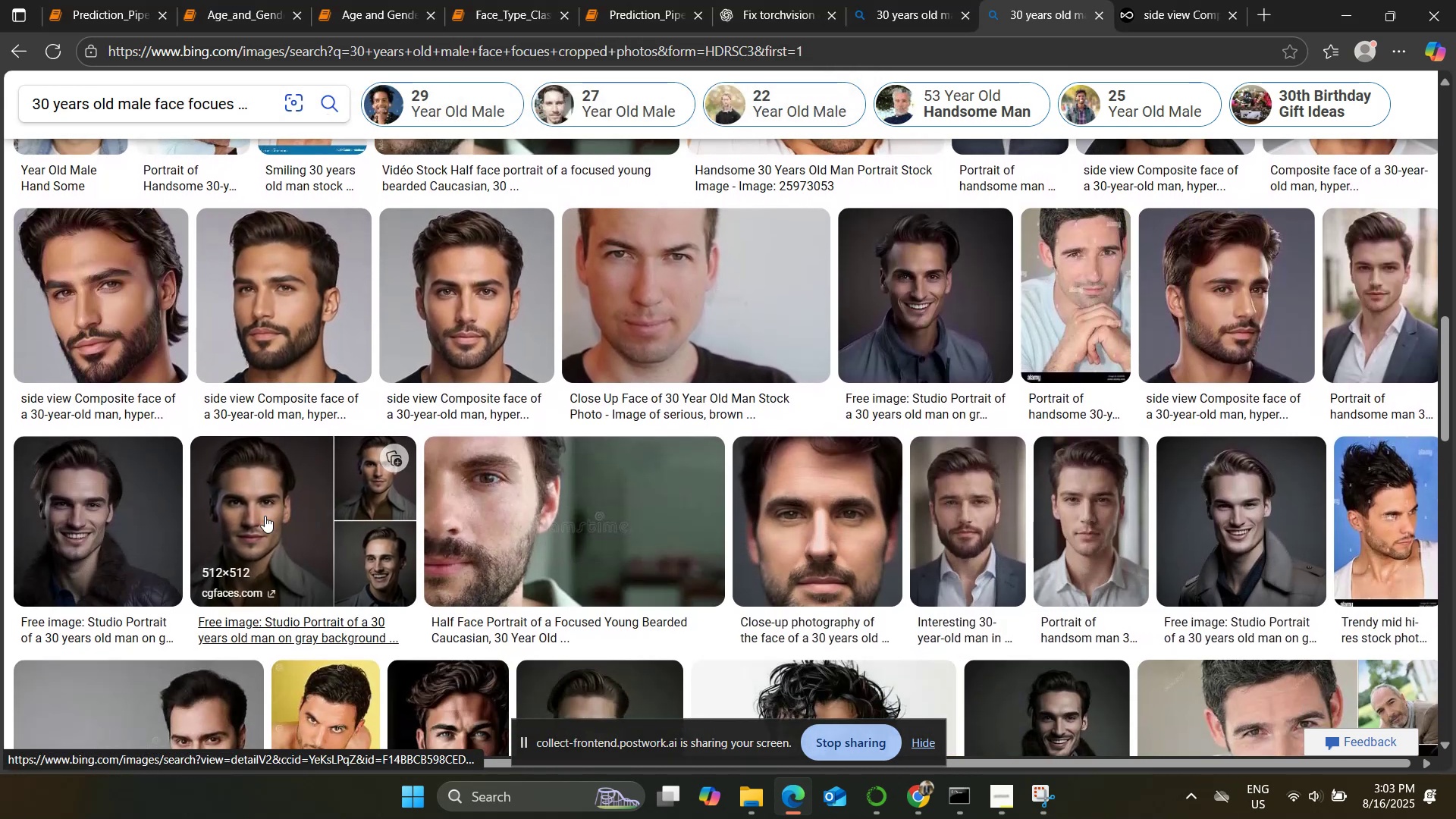 
mouse_move([98, 526])
 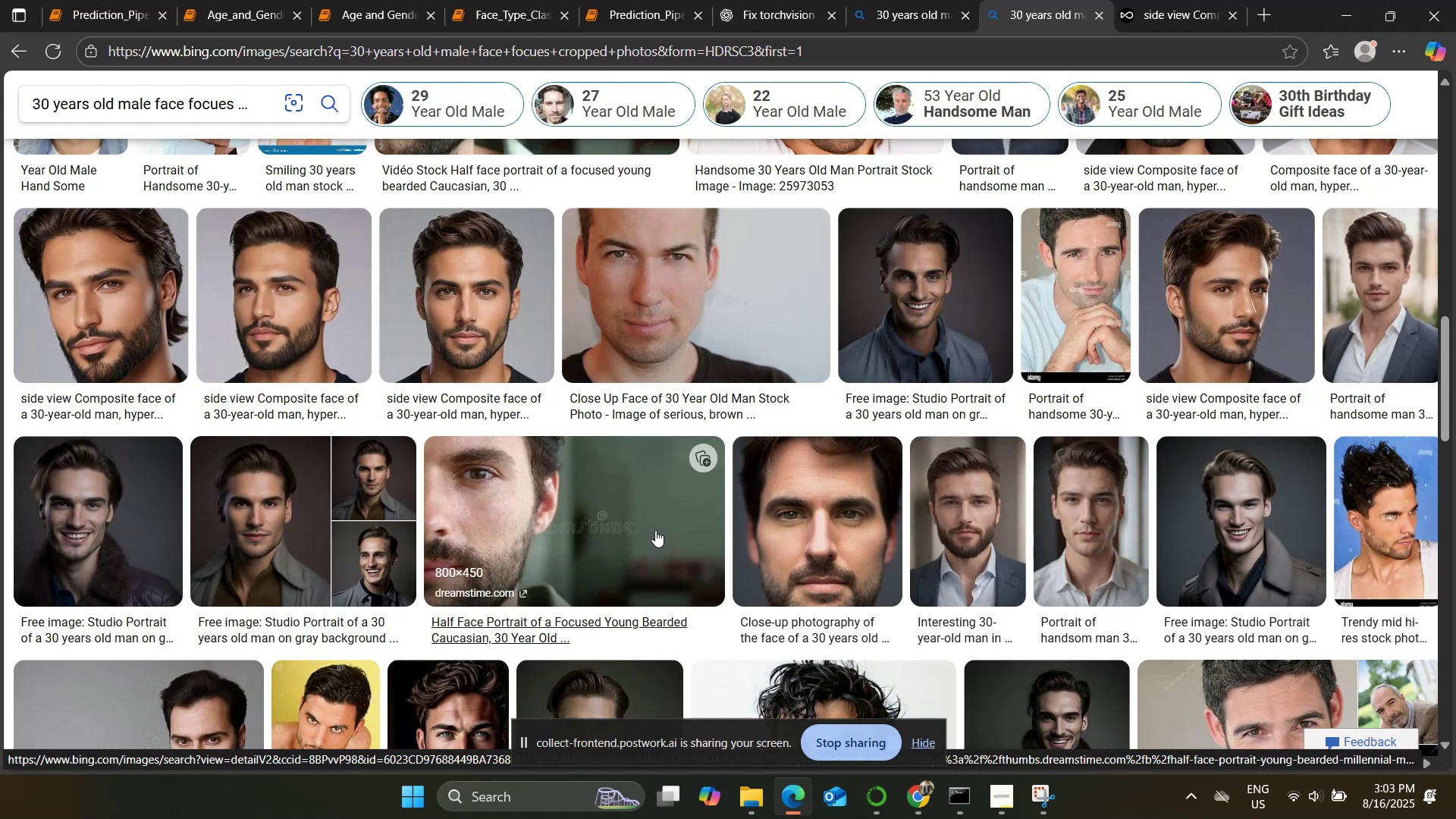 
scroll: coordinate [781, 522], scroll_direction: down, amount: 2.0
 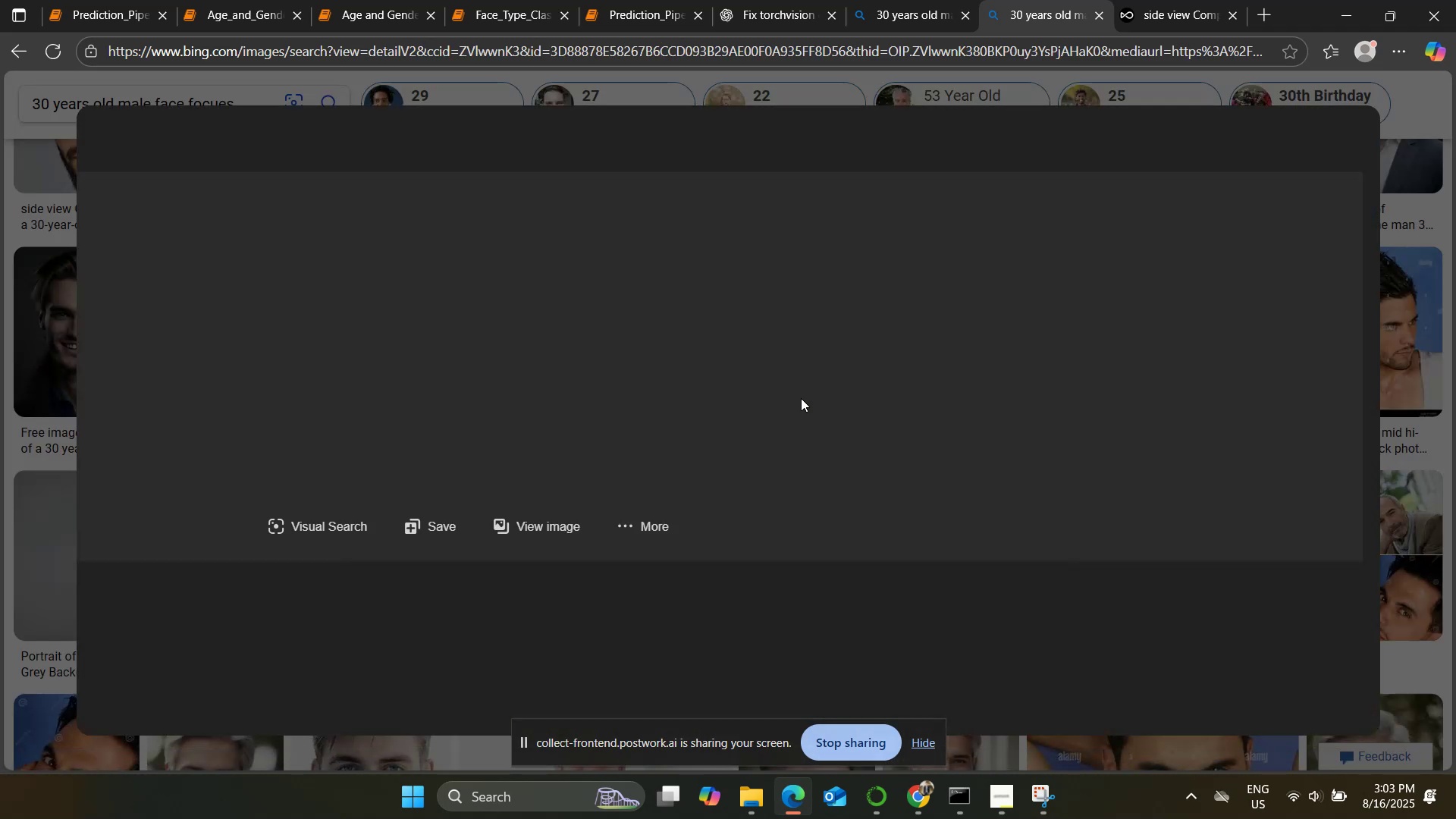 
wait(8.54)
 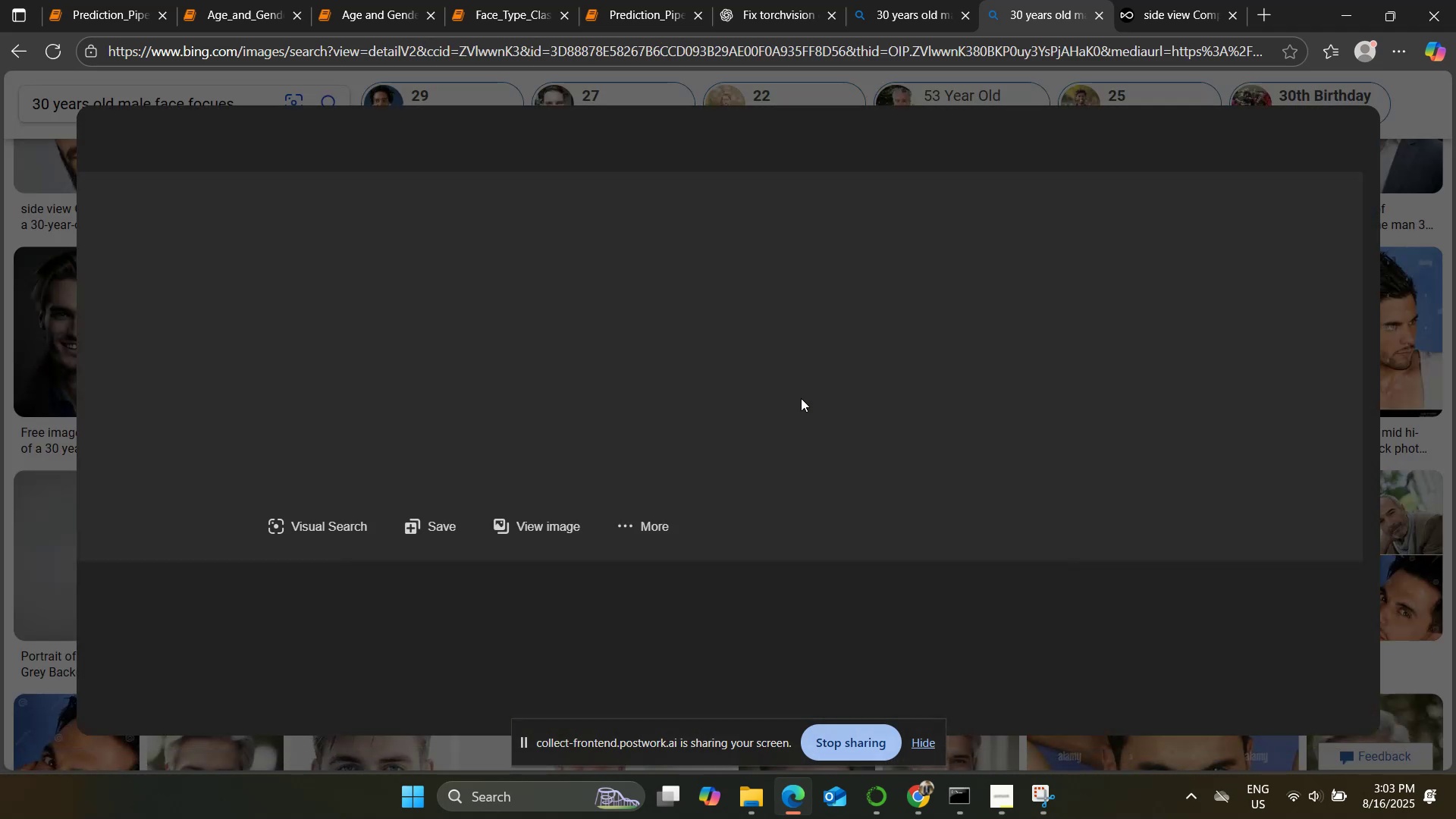 
left_click([415, 525])
 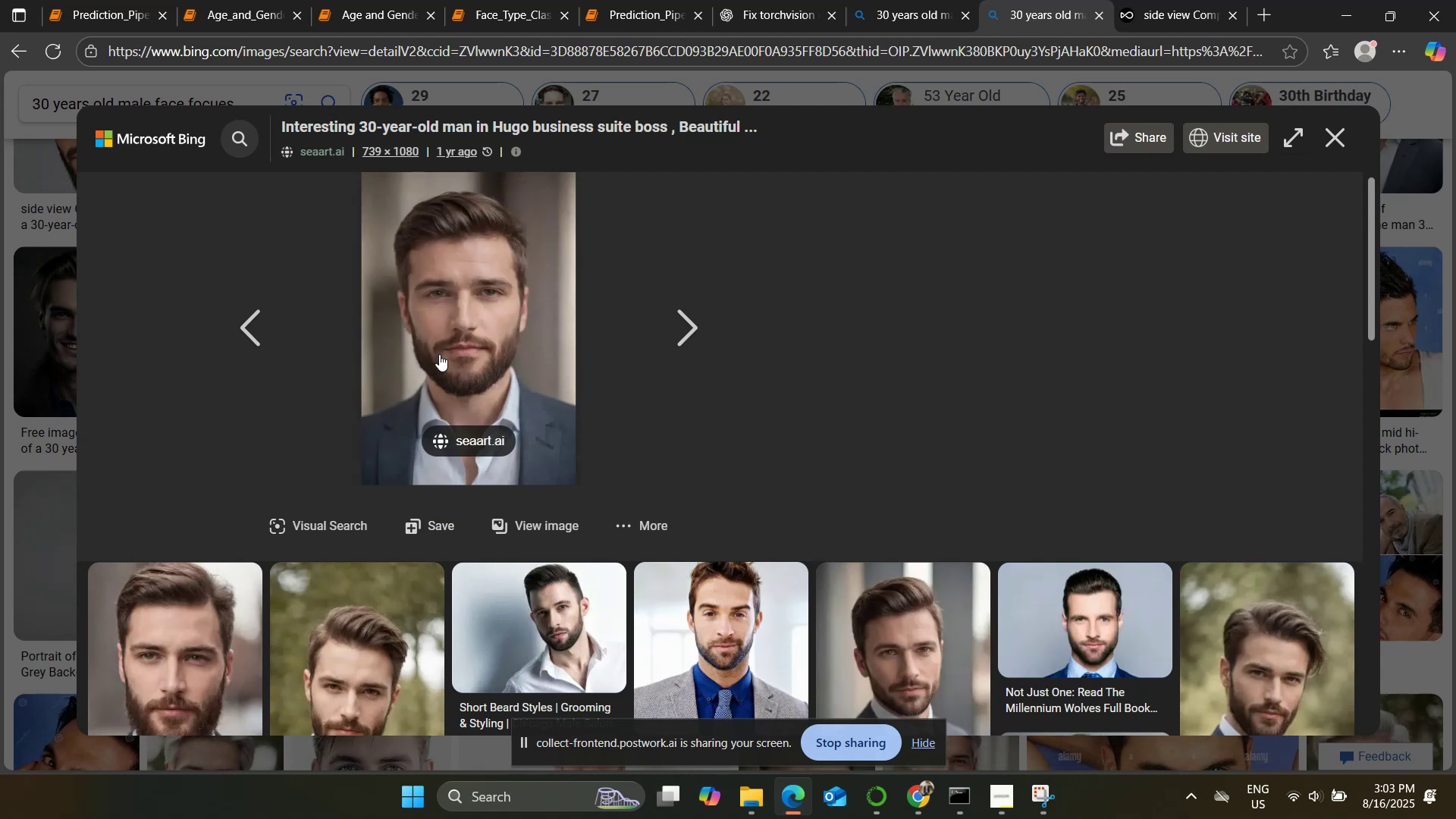 
right_click([445, 350])
 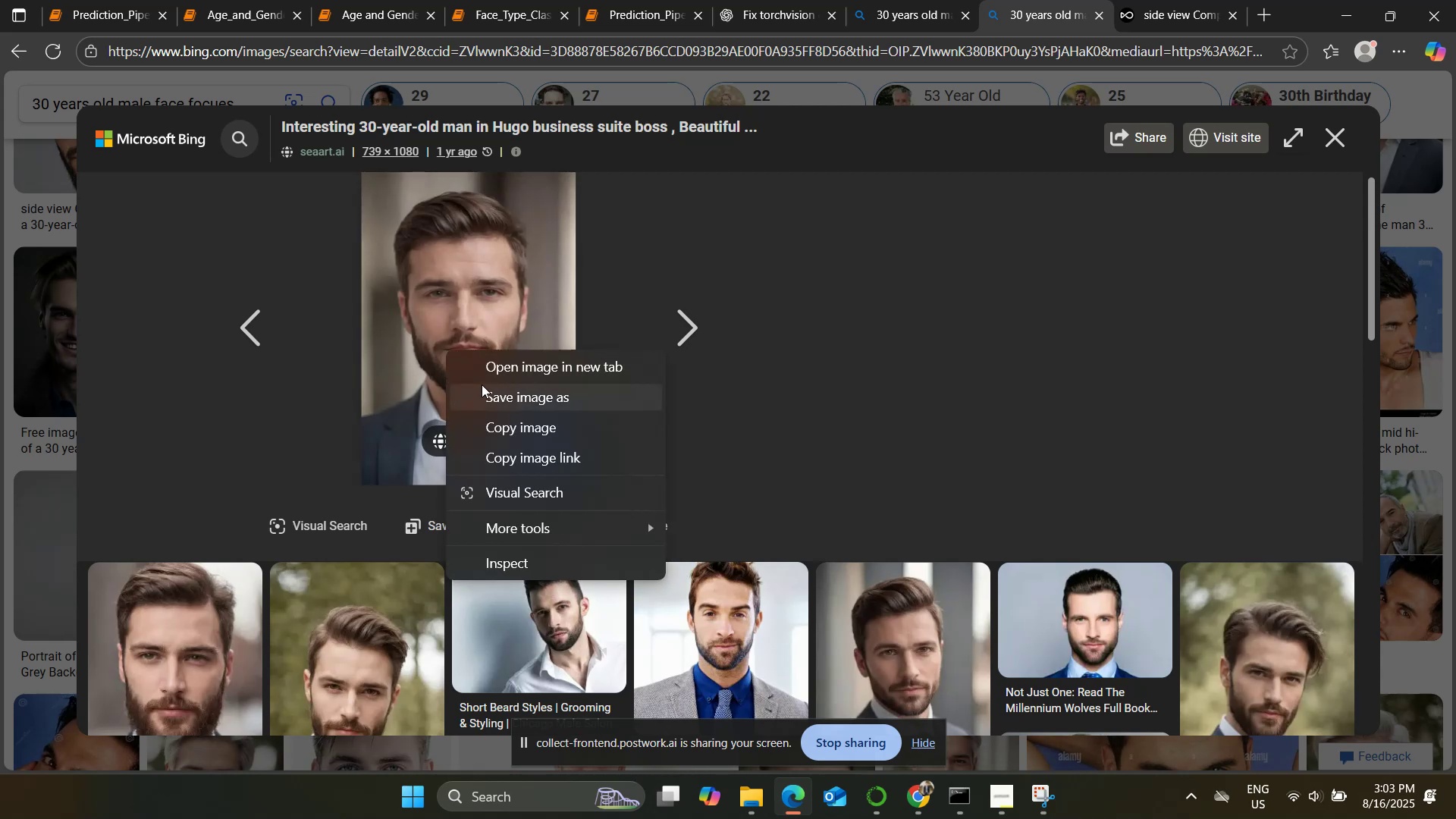 
left_click([482, 384])
 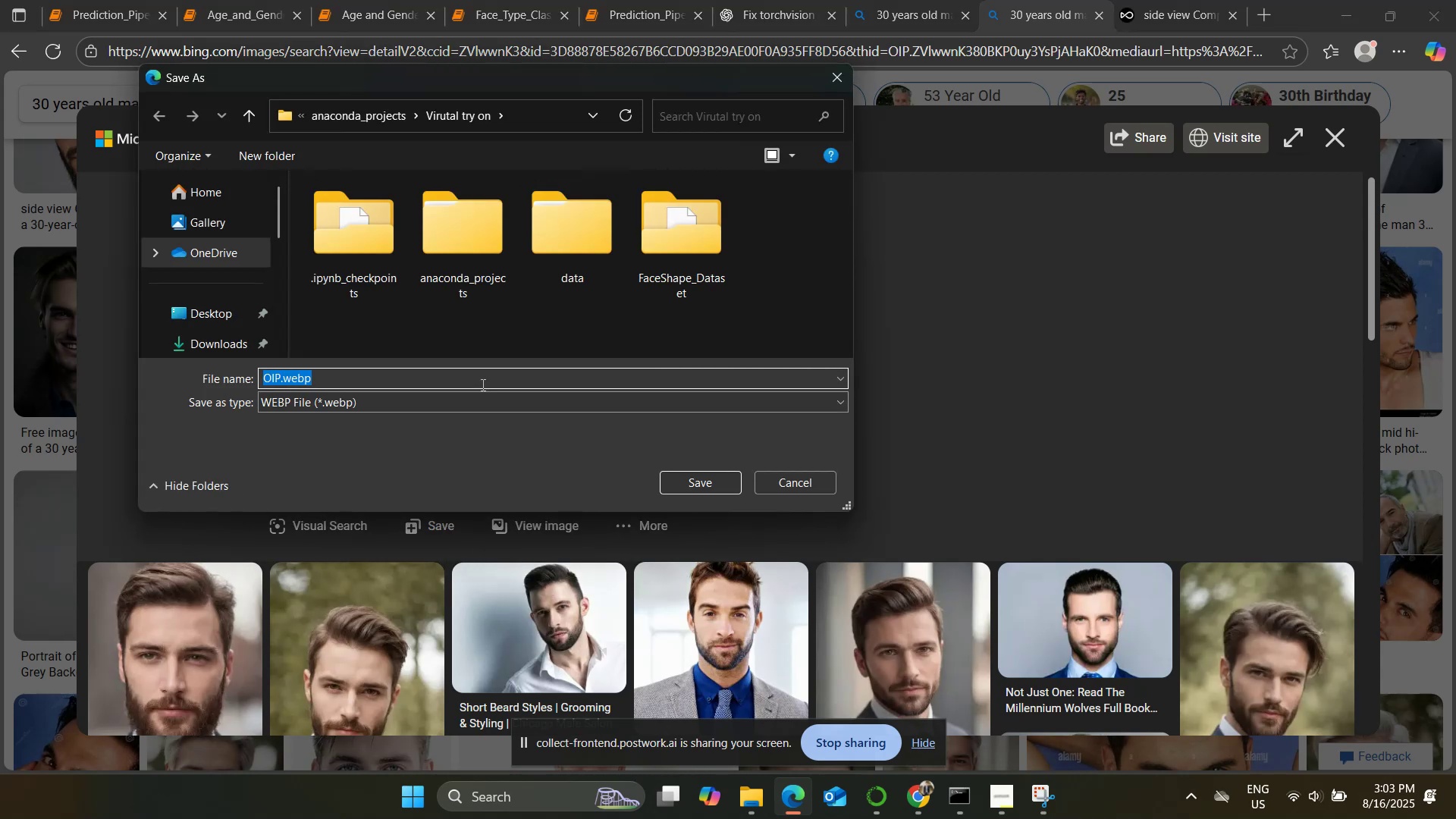 
double_click([0, 384])
 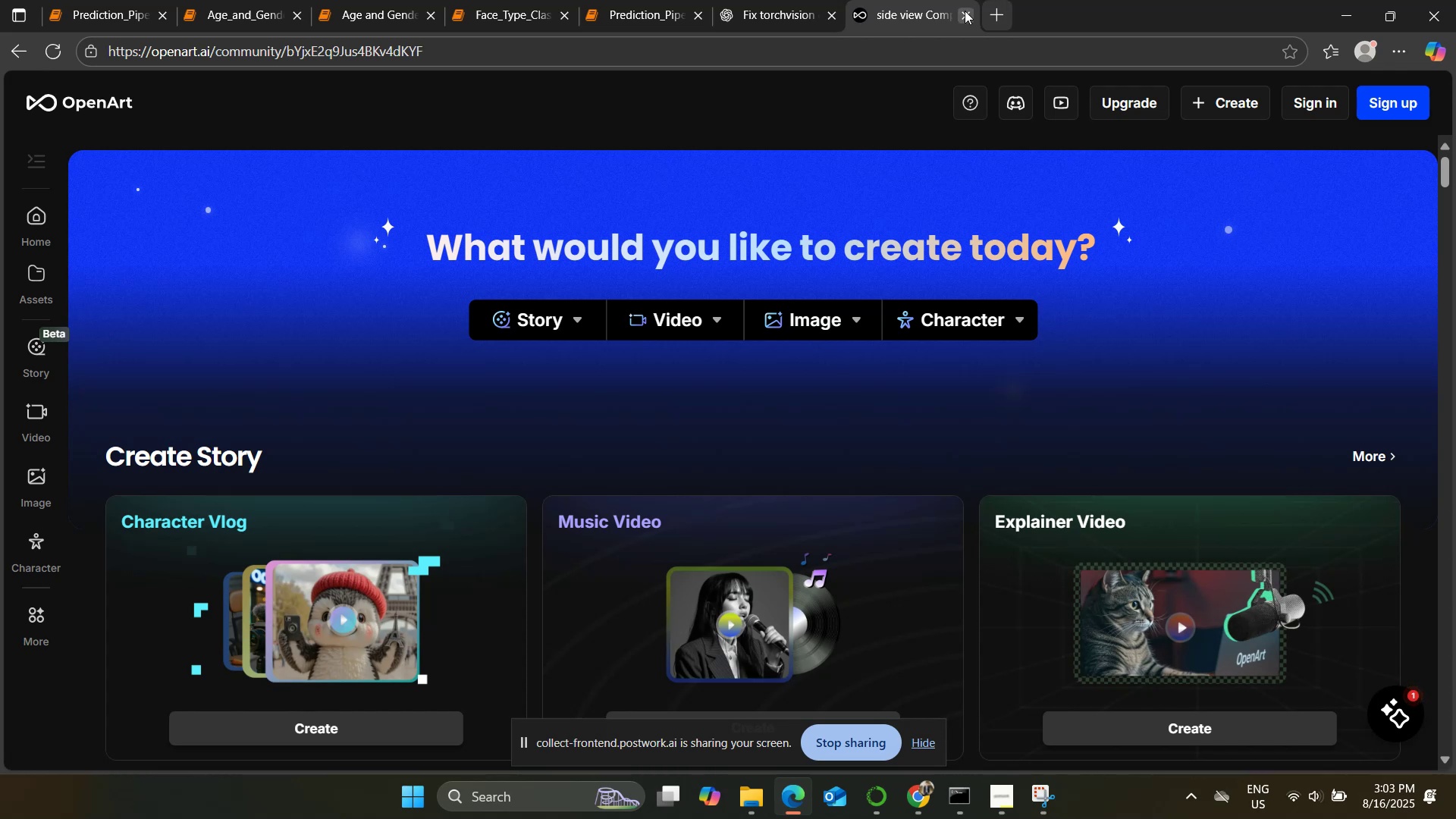 
wait(5.29)
 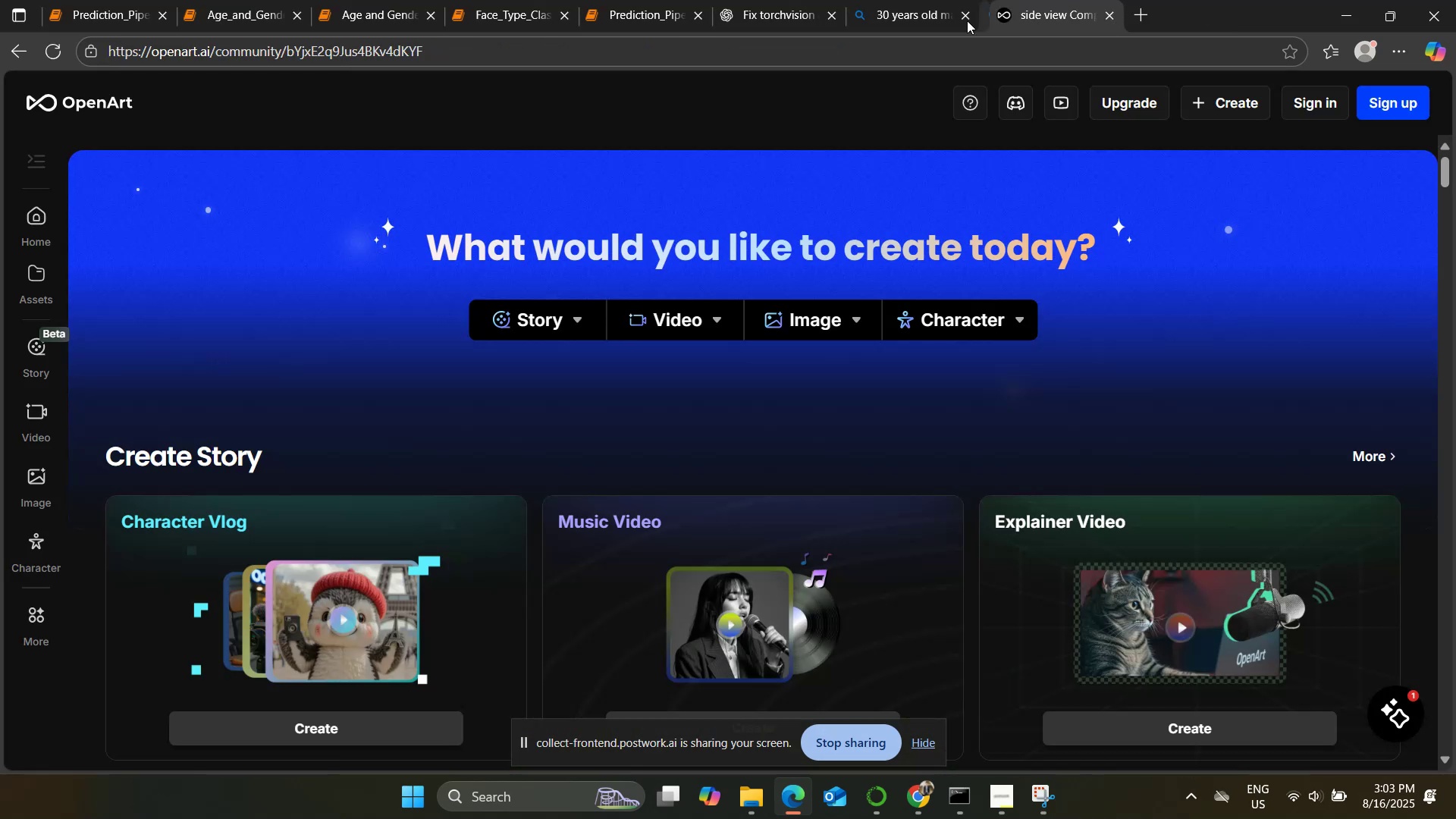 
left_click([704, 0])
 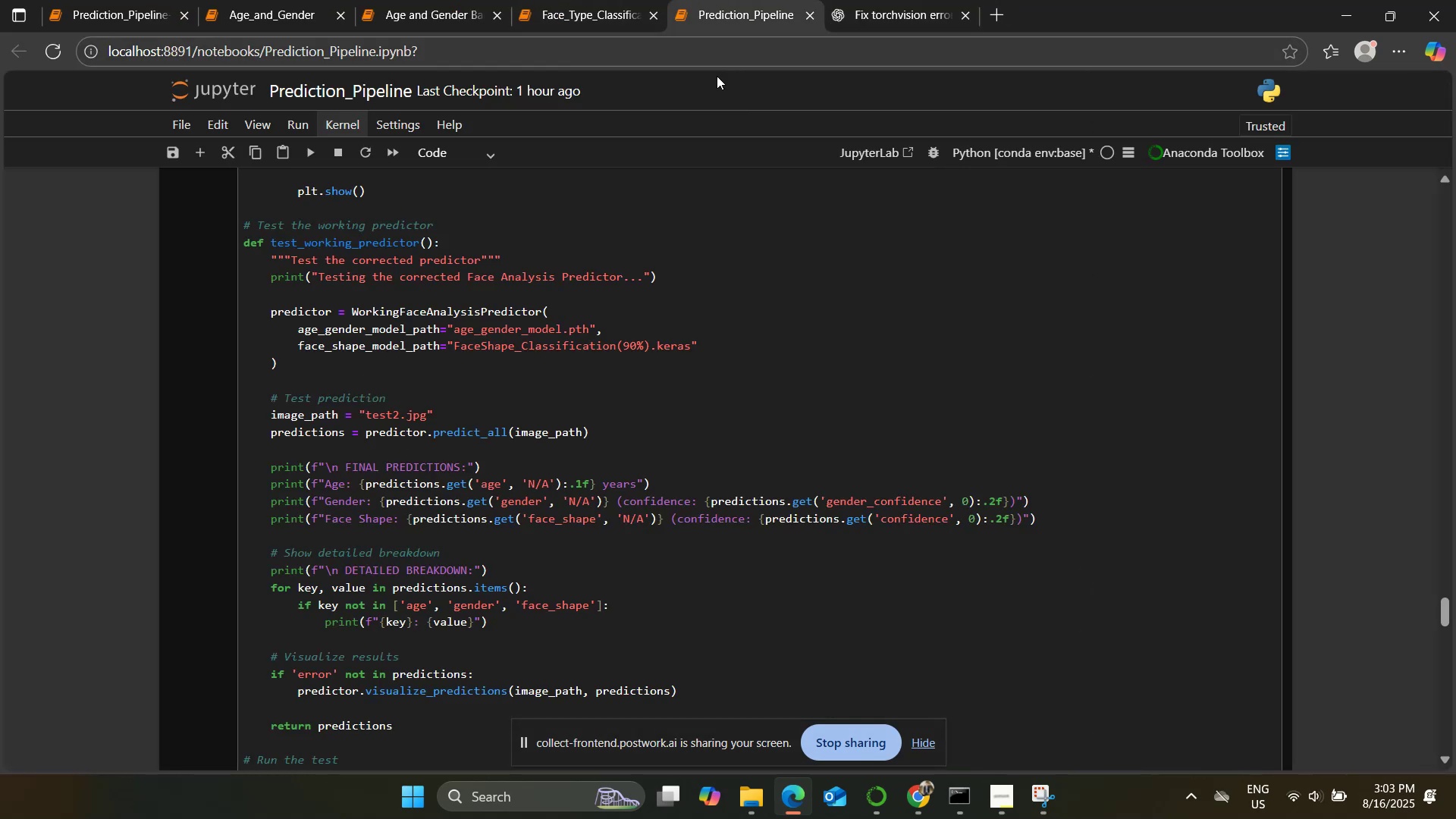 
scroll: coordinate [719, 314], scroll_direction: down, amount: 4.0
 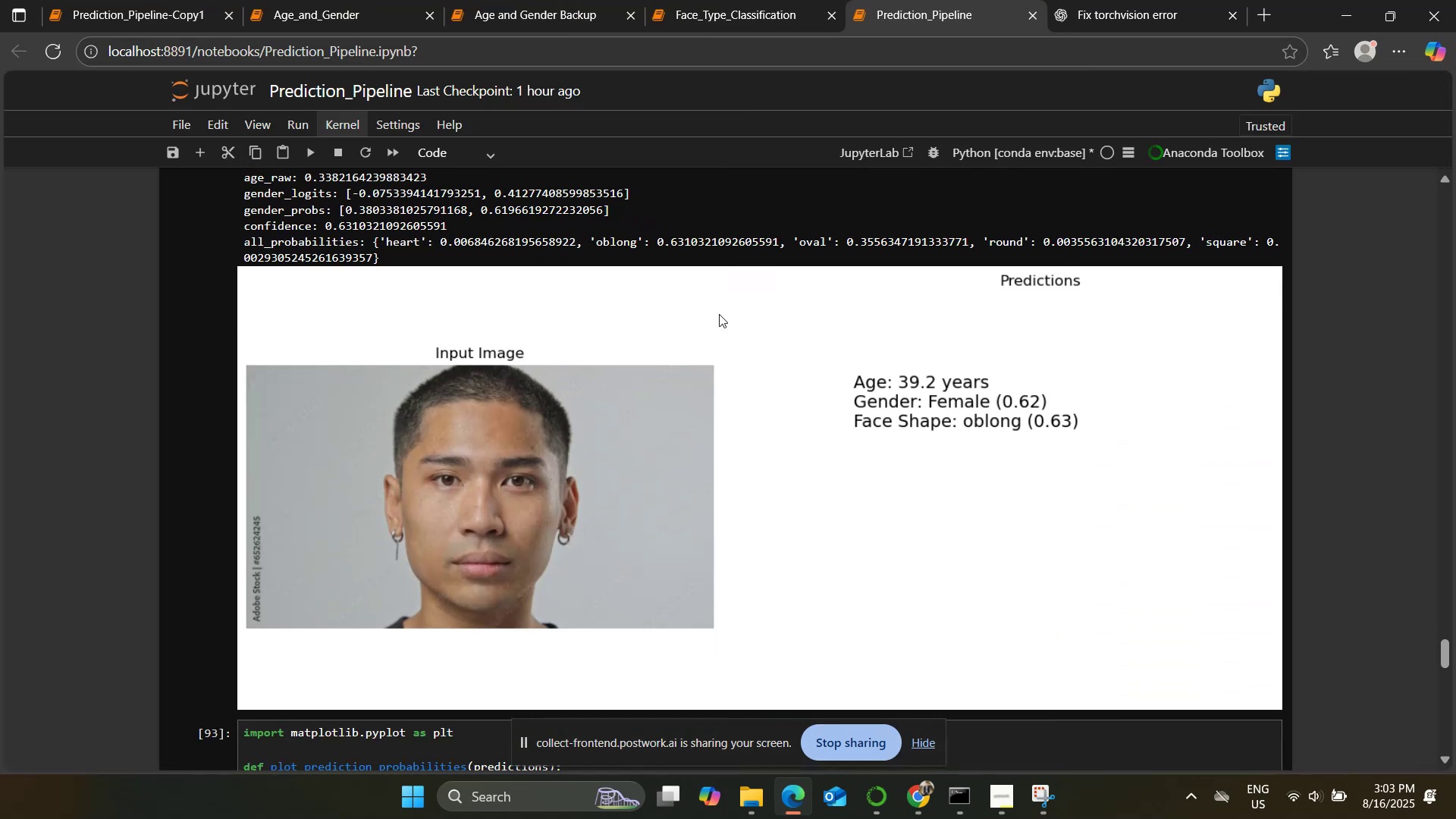 
scroll: coordinate [719, 314], scroll_direction: up, amount: 4.0
 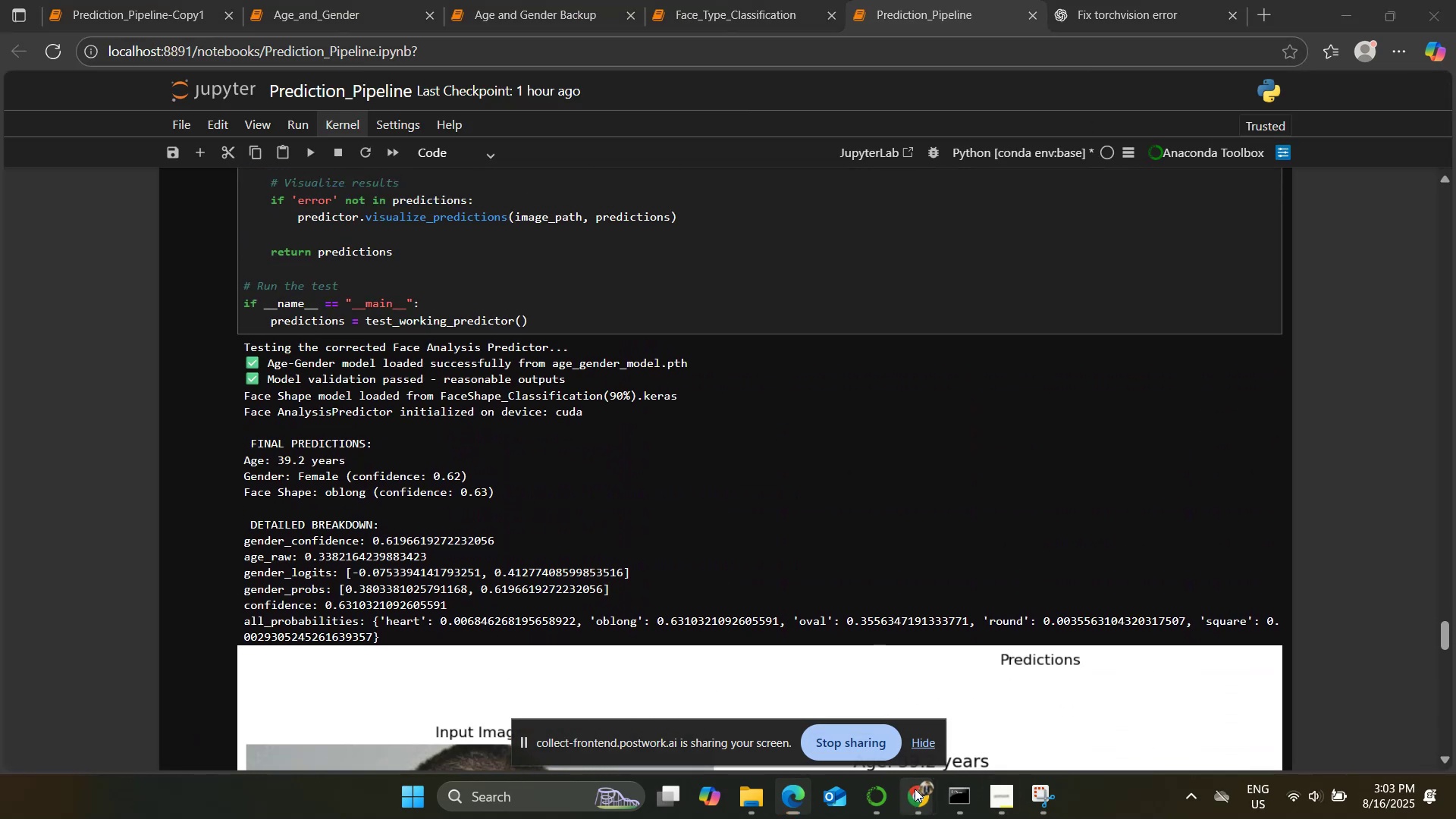 
double_click([832, 701])
 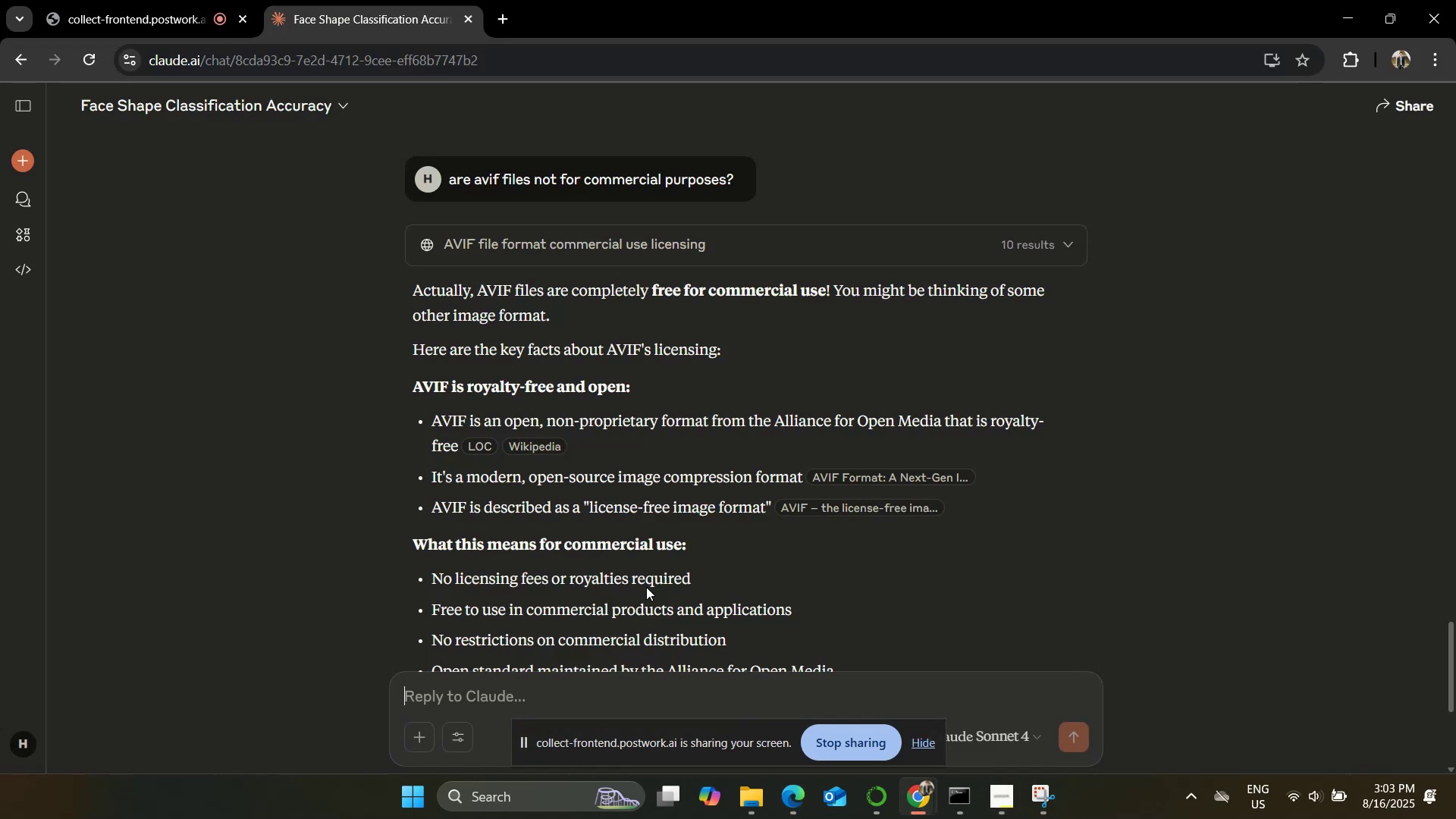 
scroll: coordinate [469, 568], scroll_direction: up, amount: 3.0
 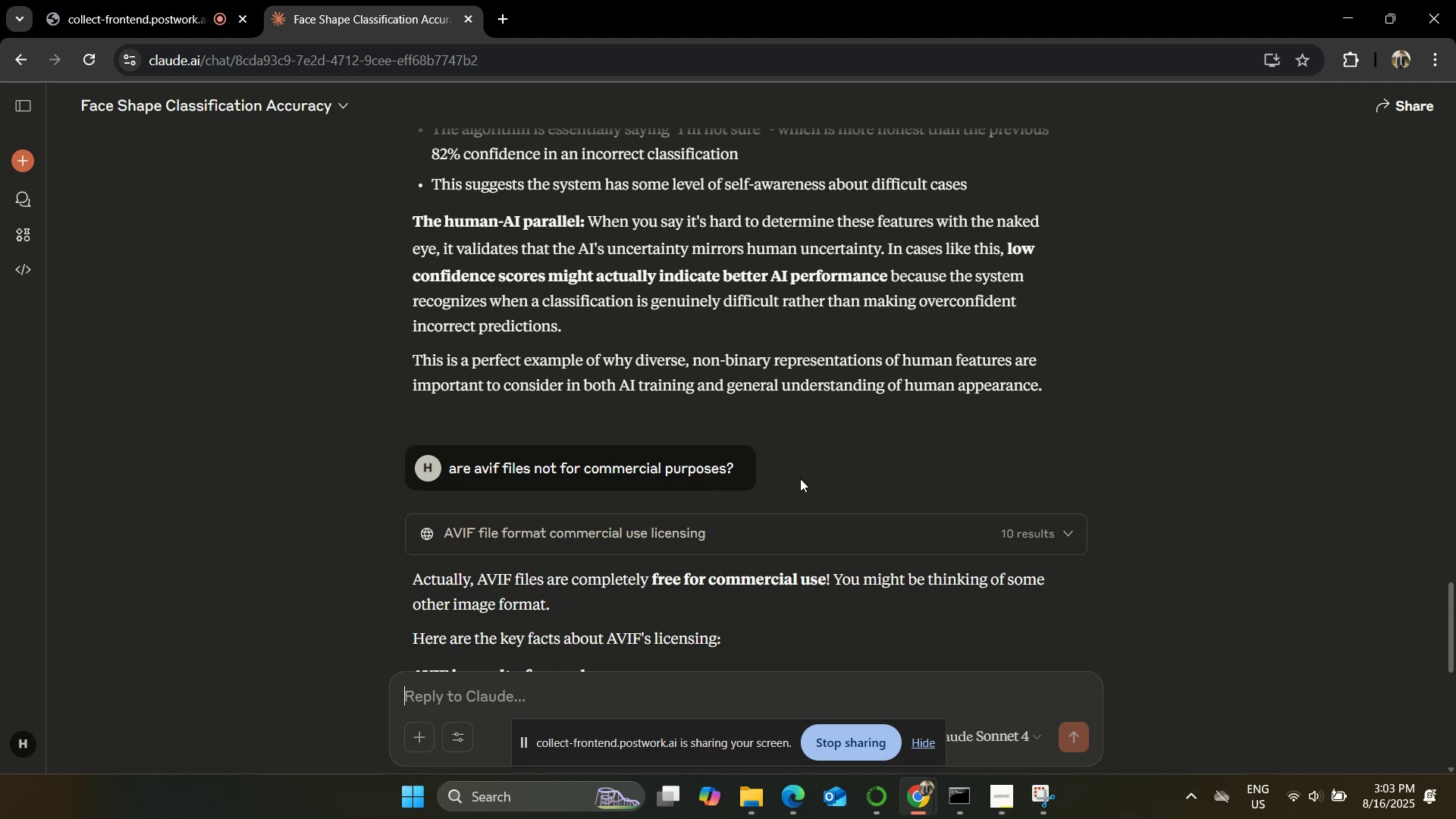 
left_click([731, 483])
 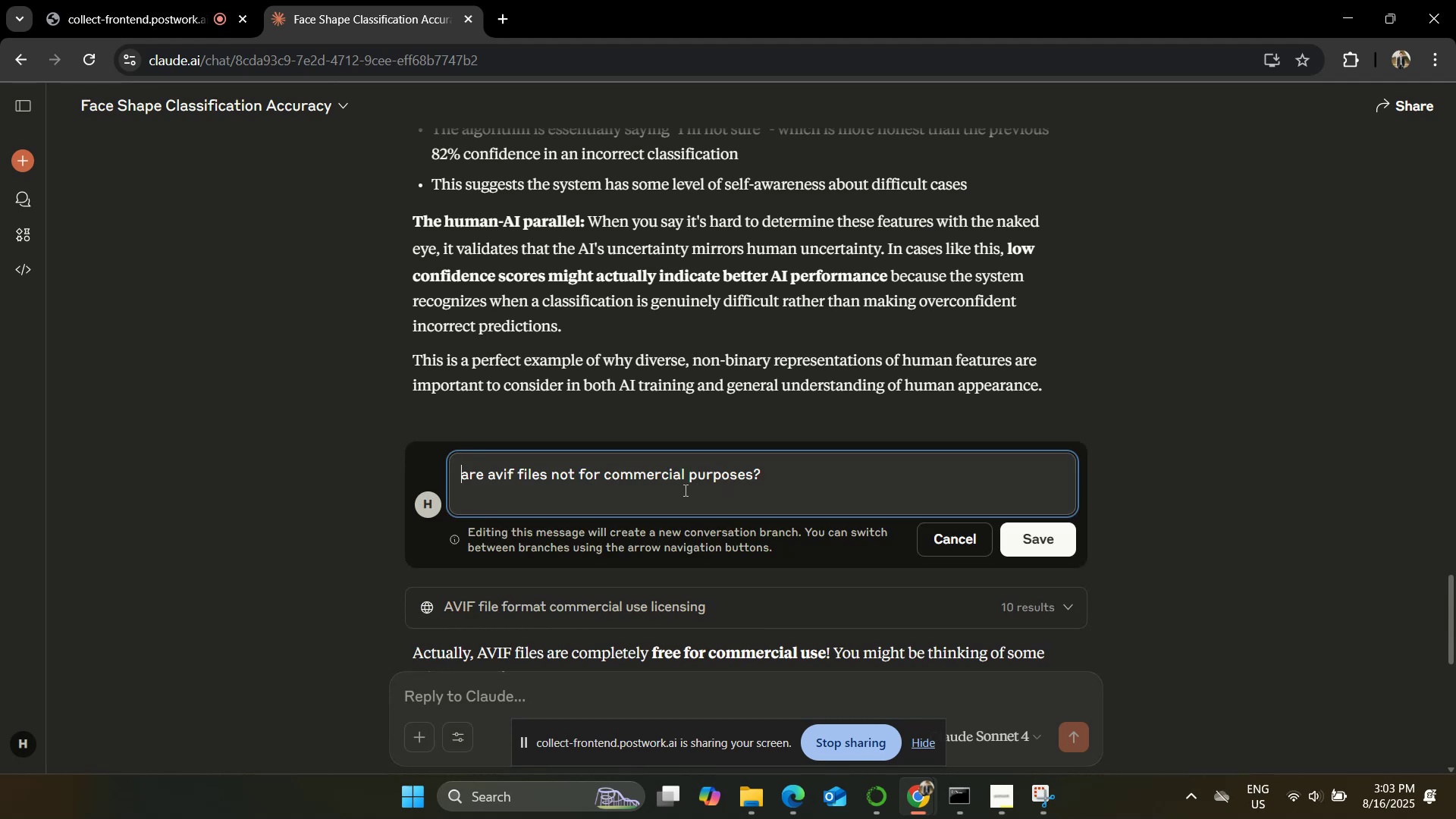 
key(Control+A)
 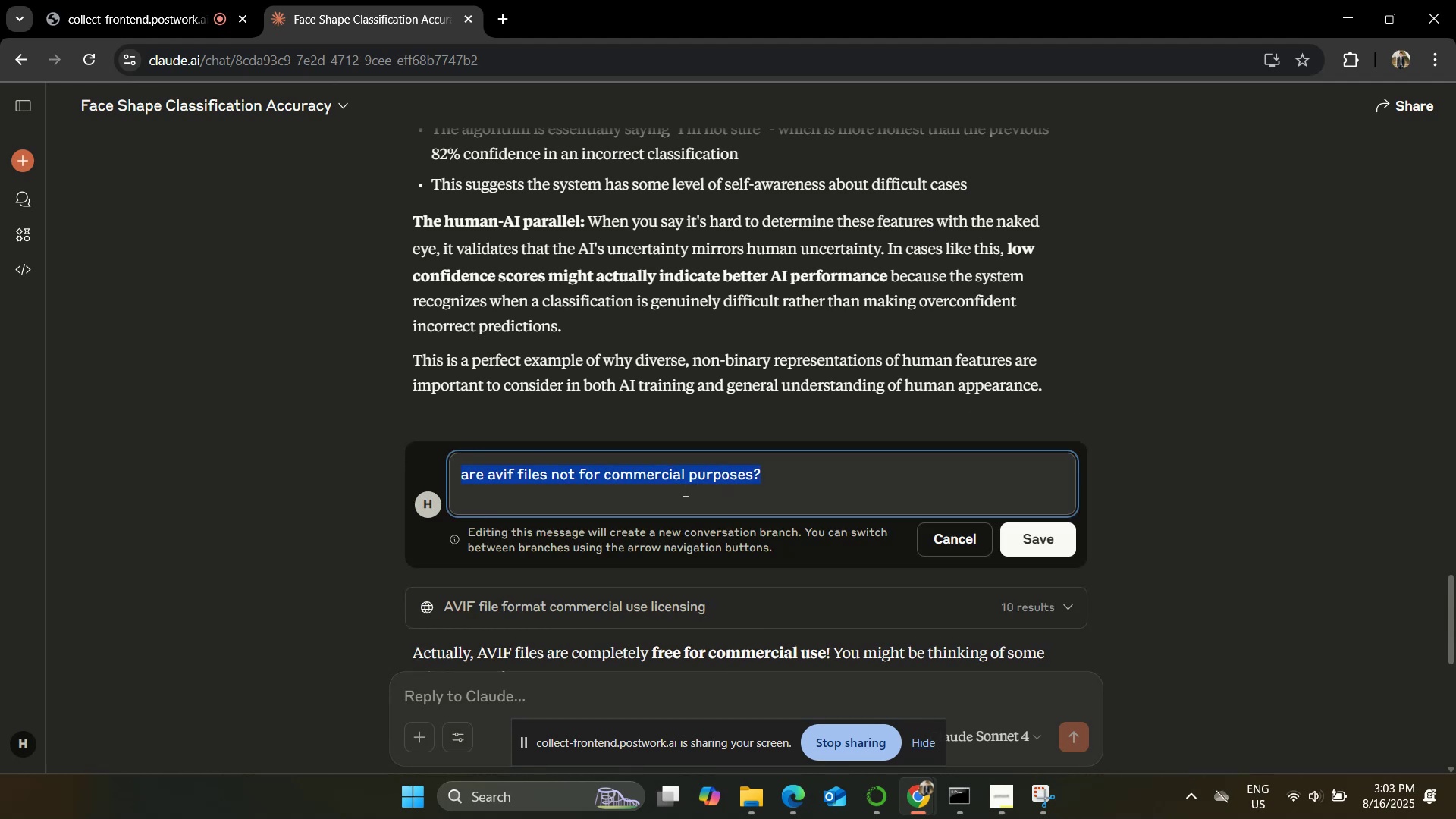 
type(so what do u sugeest i should use this model in production or fine tune more?)
 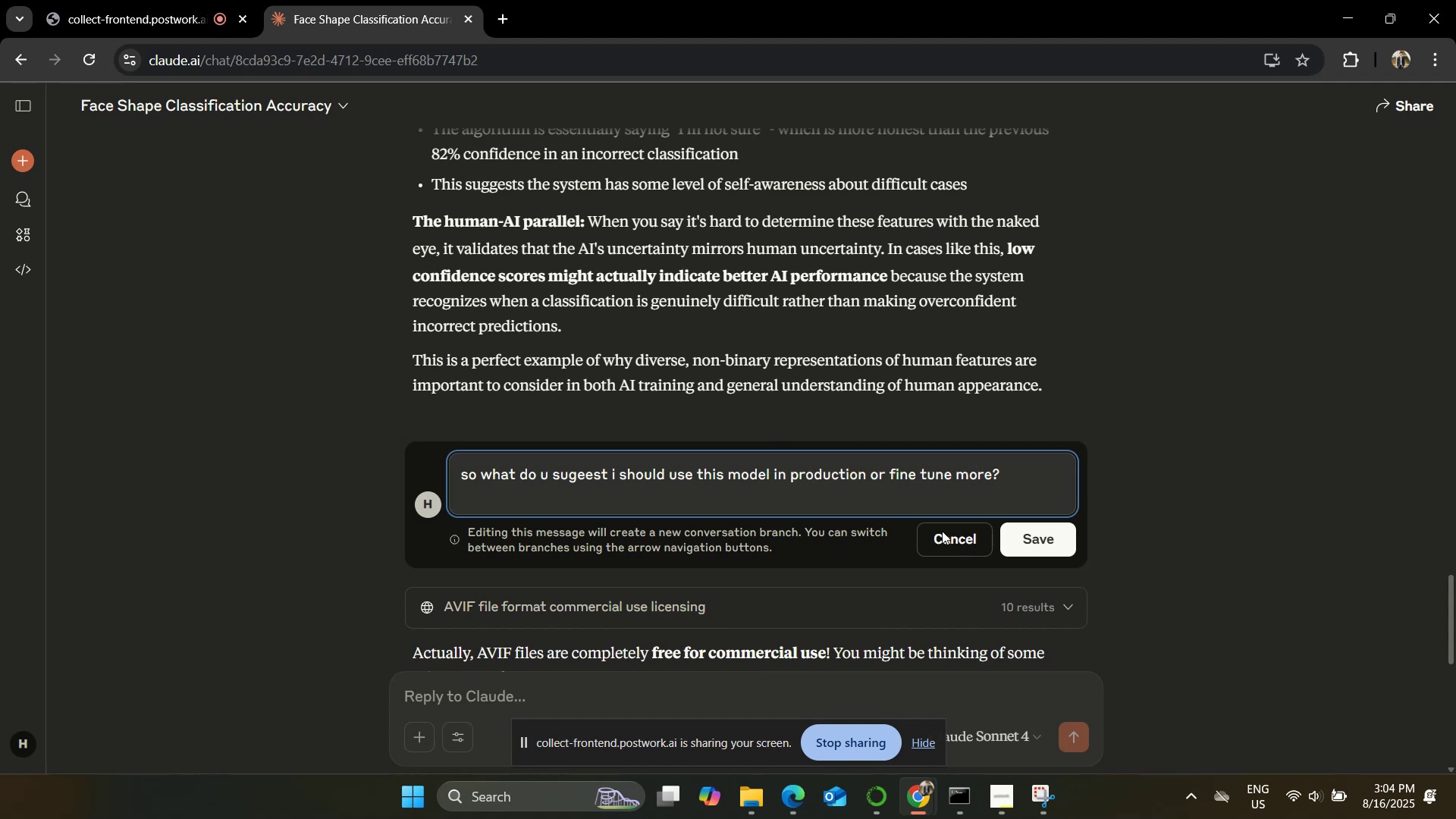 
left_click([1022, 535])
 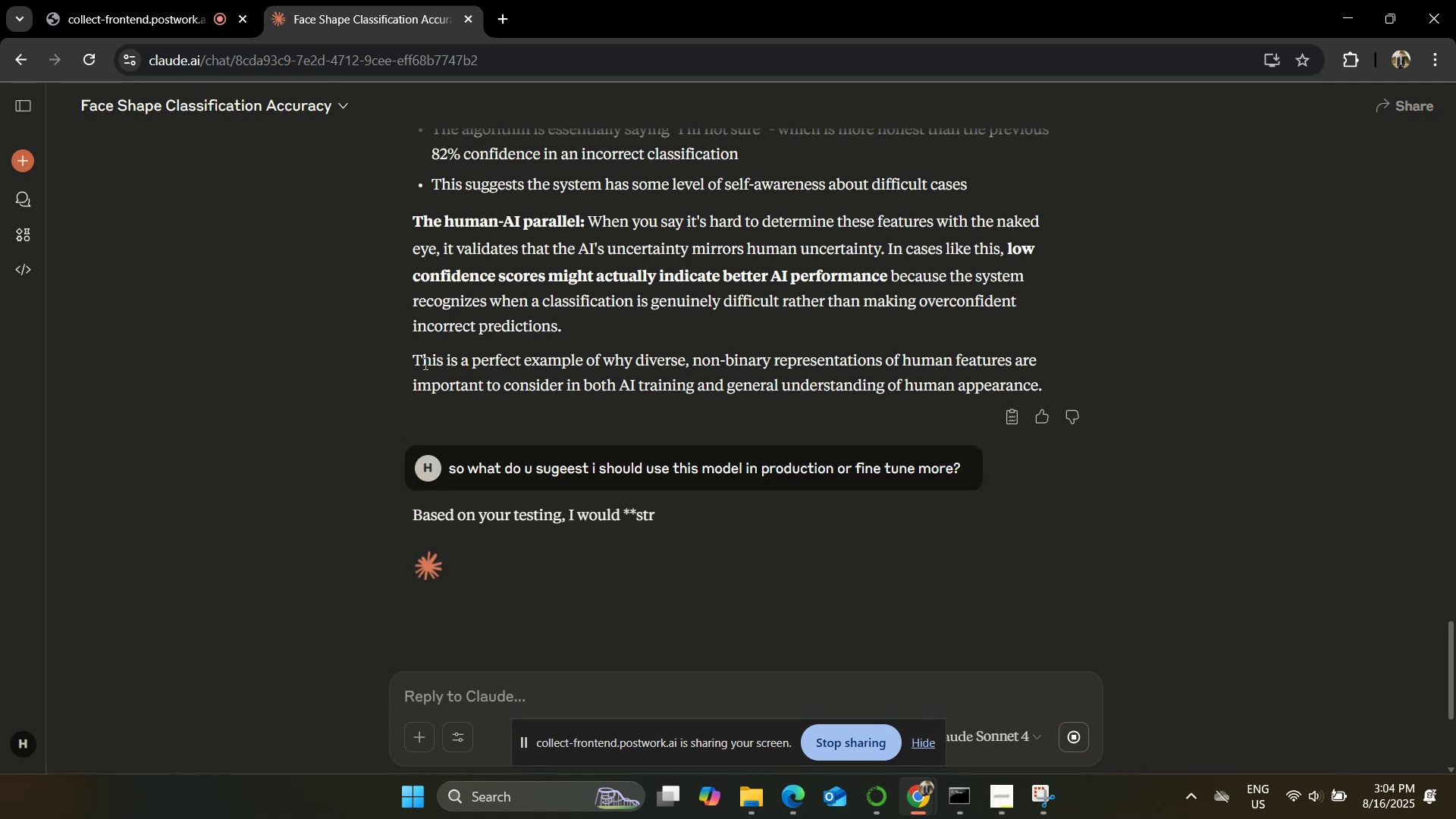 
wait(8.05)
 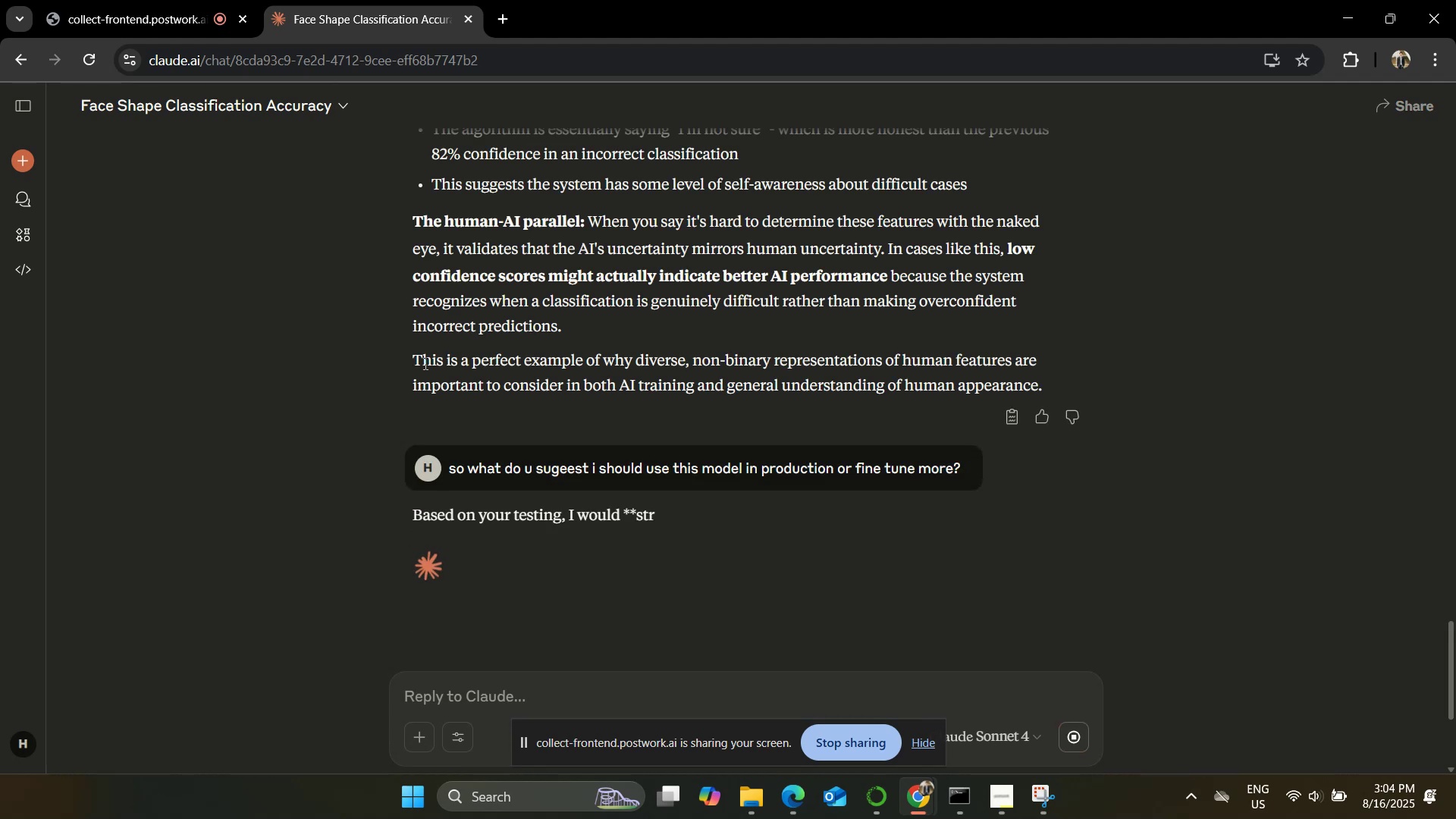 
scroll: coordinate [259, 470], scroll_direction: down, amount: 5.0
 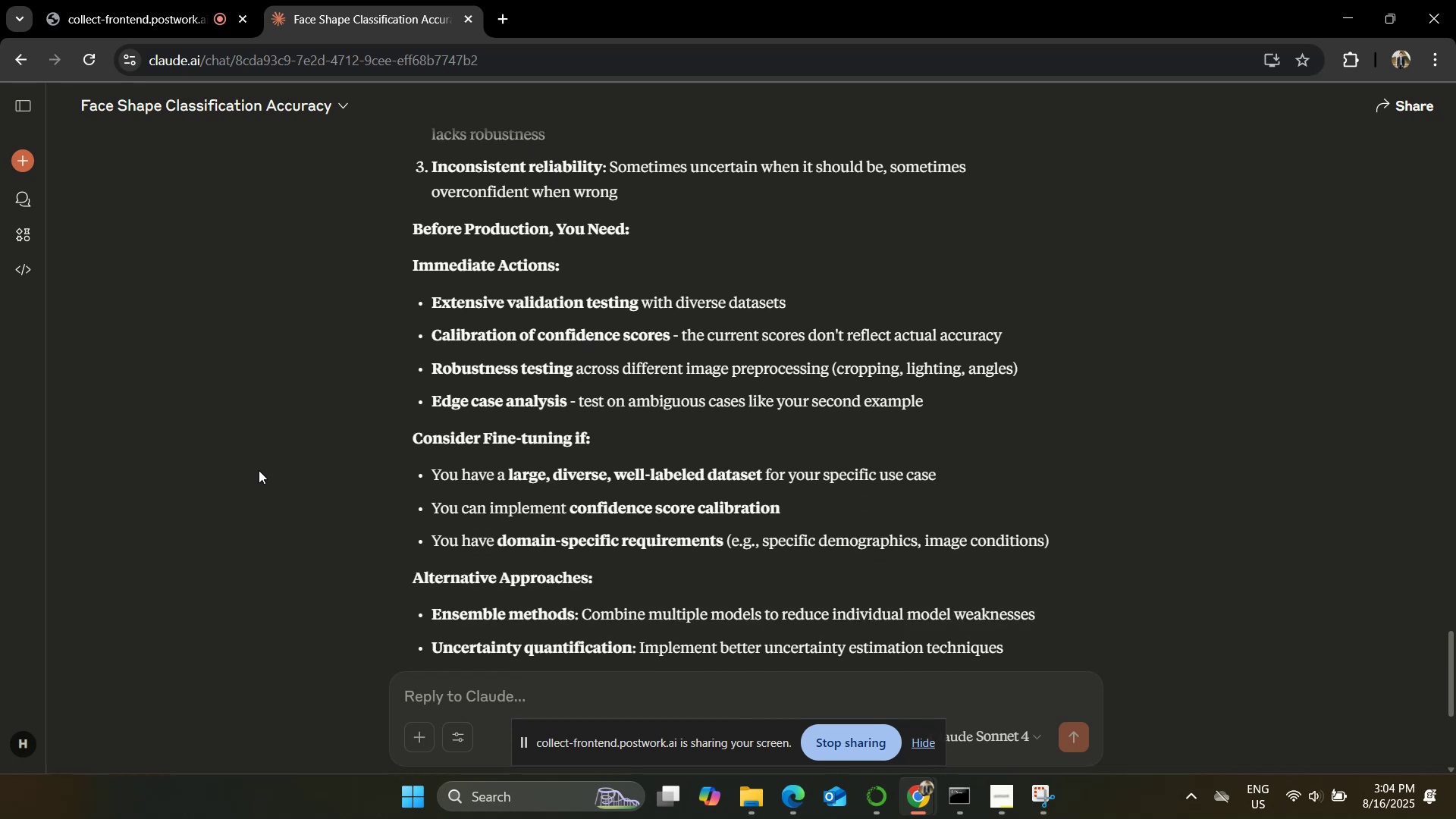 
scroll: coordinate [259, 470], scroll_direction: down, amount: 1.0
 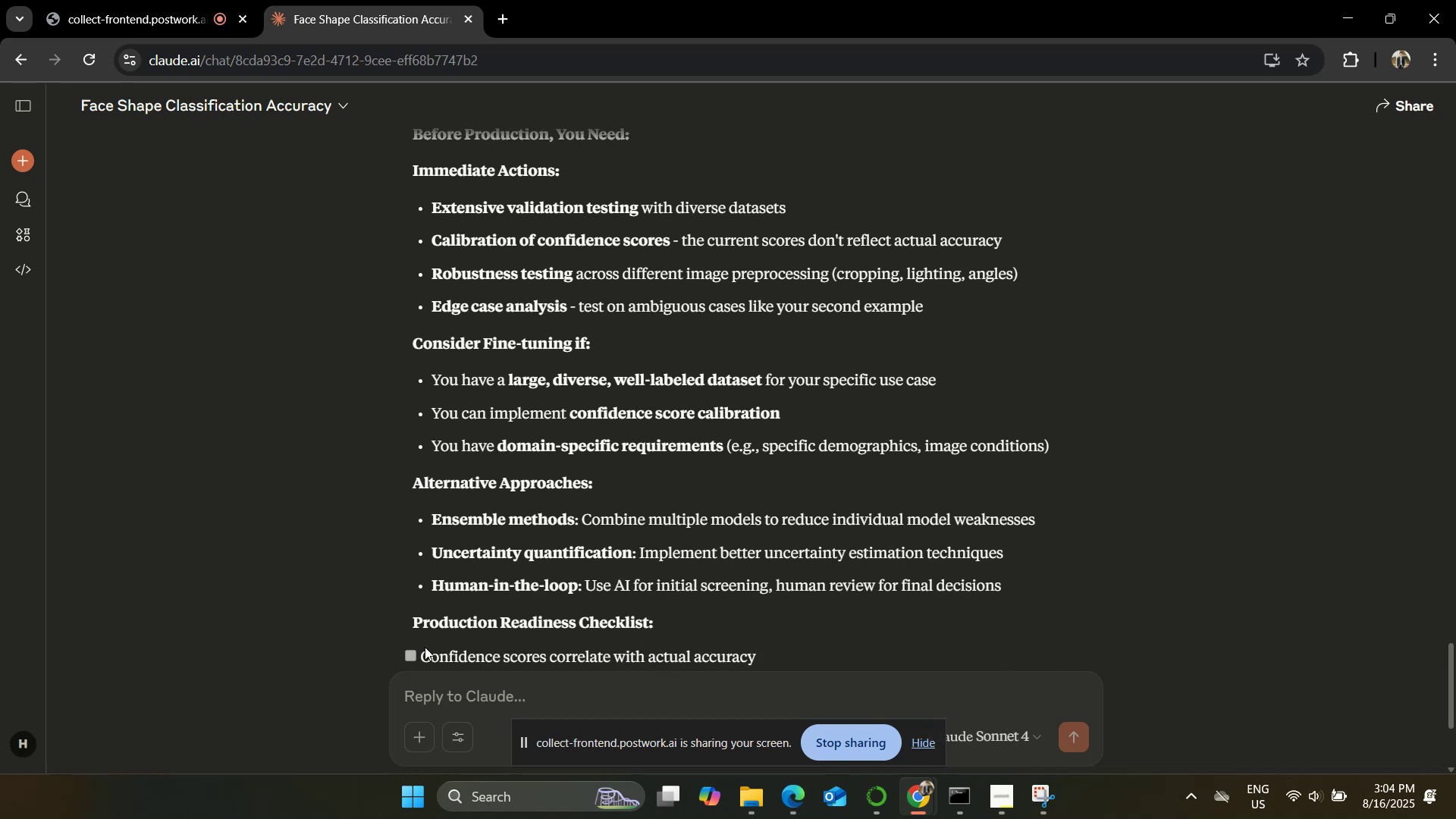 
left_click([457, 709])
 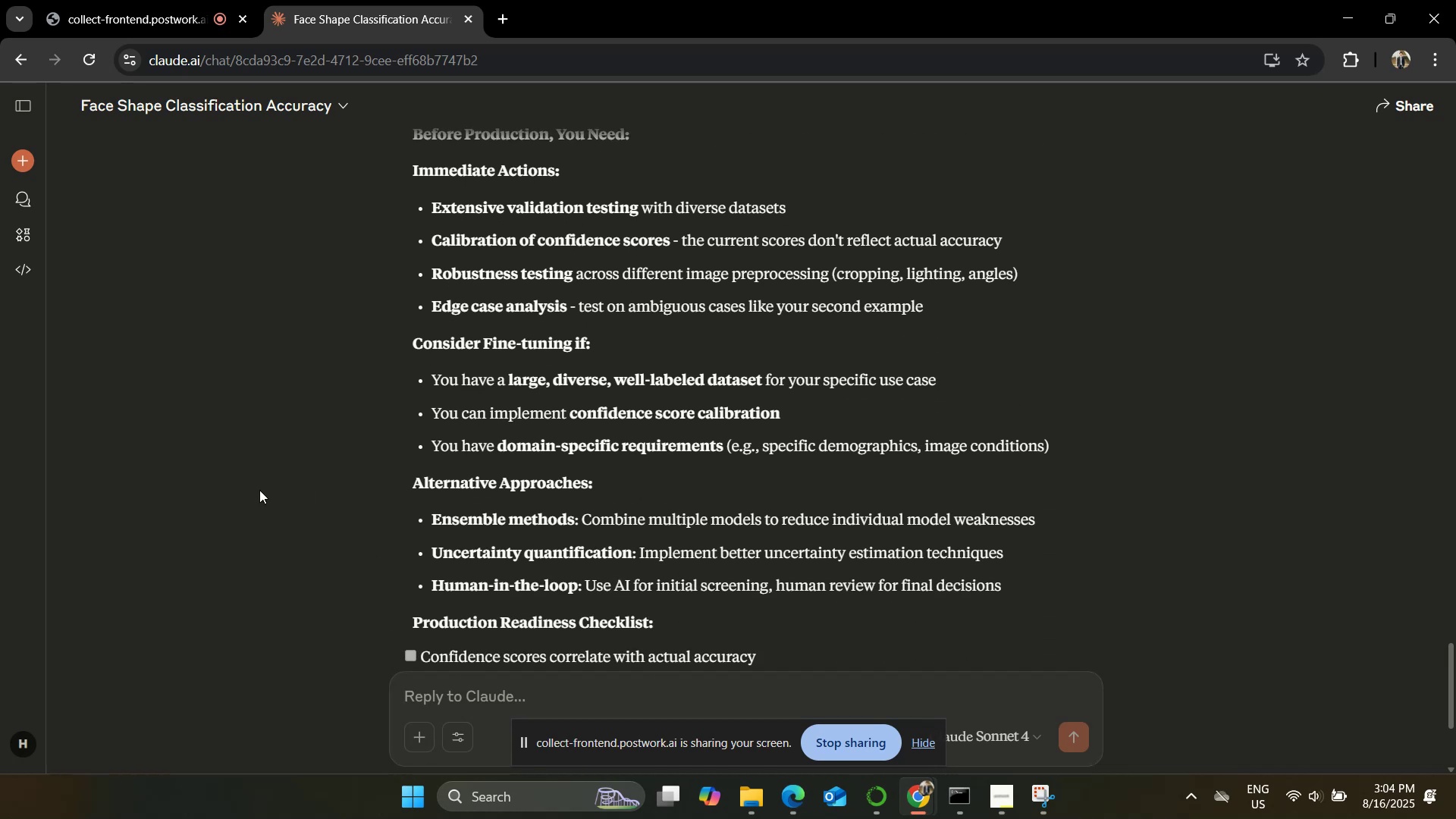 
type(and the other age and gender mp)
key(Backspace)
type(odel is fine right?)
 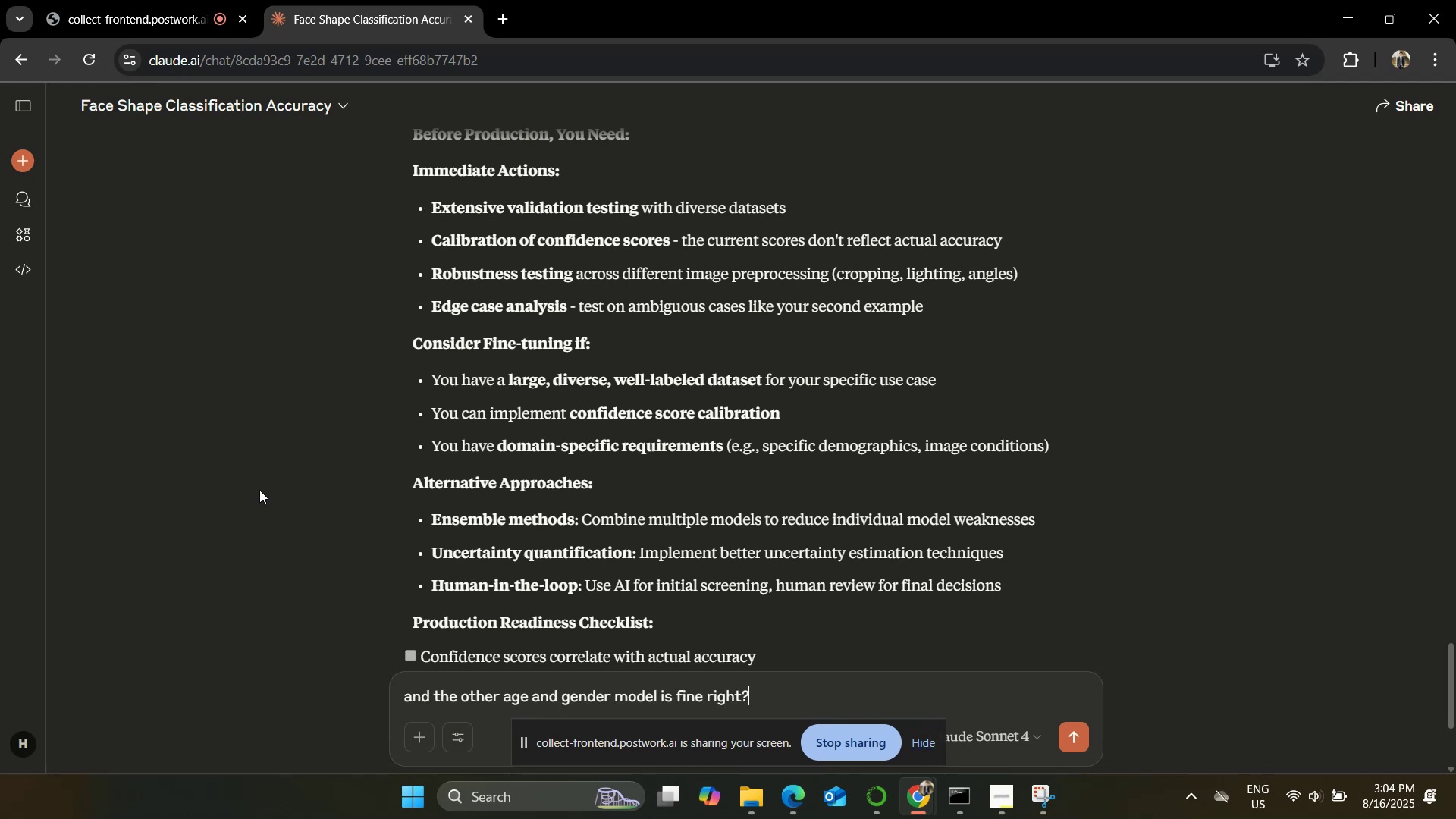 
key(Enter)
 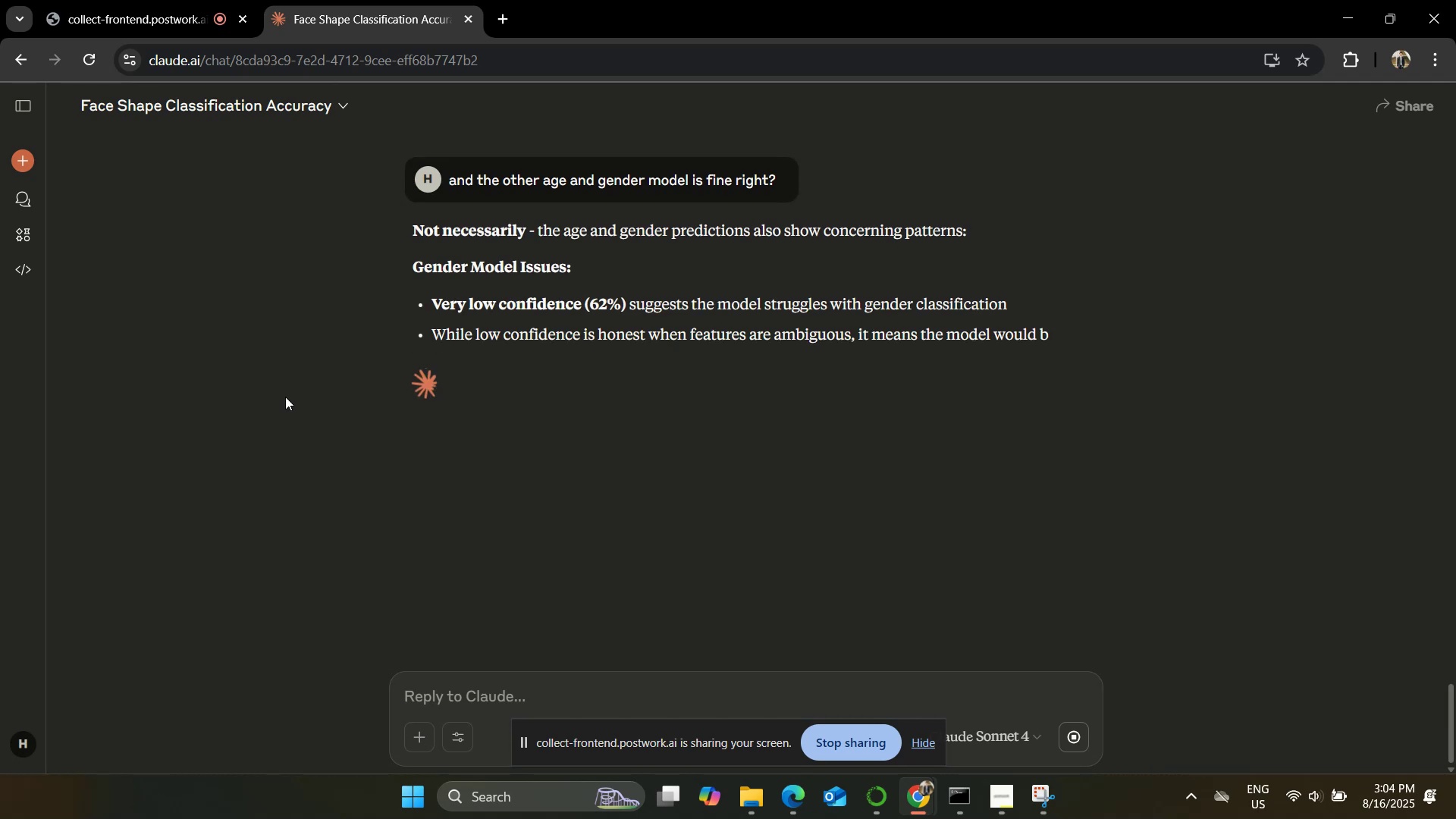 
wait(5.53)
 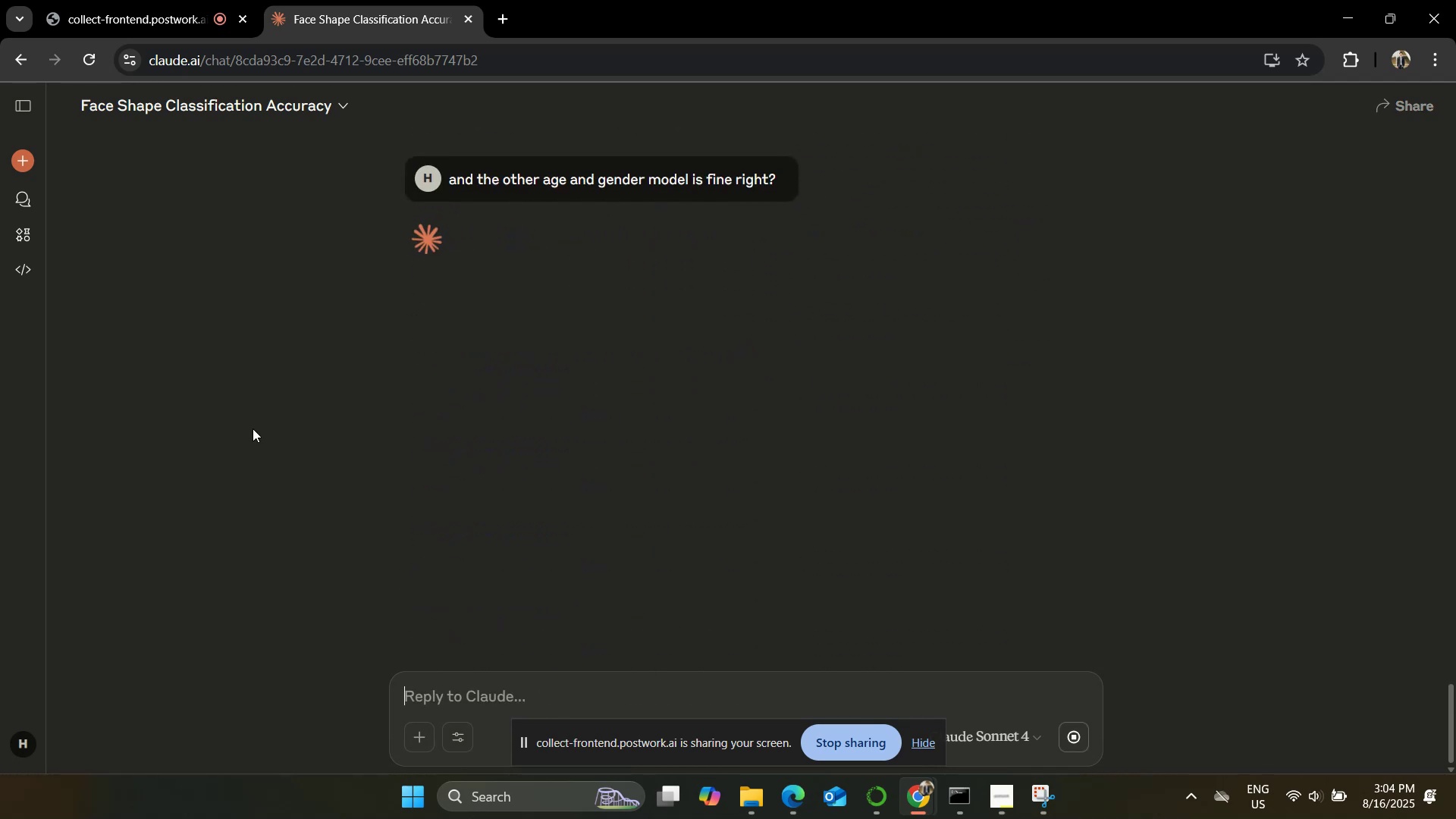 
scroll: coordinate [285, 397], scroll_direction: up, amount: 1.0
 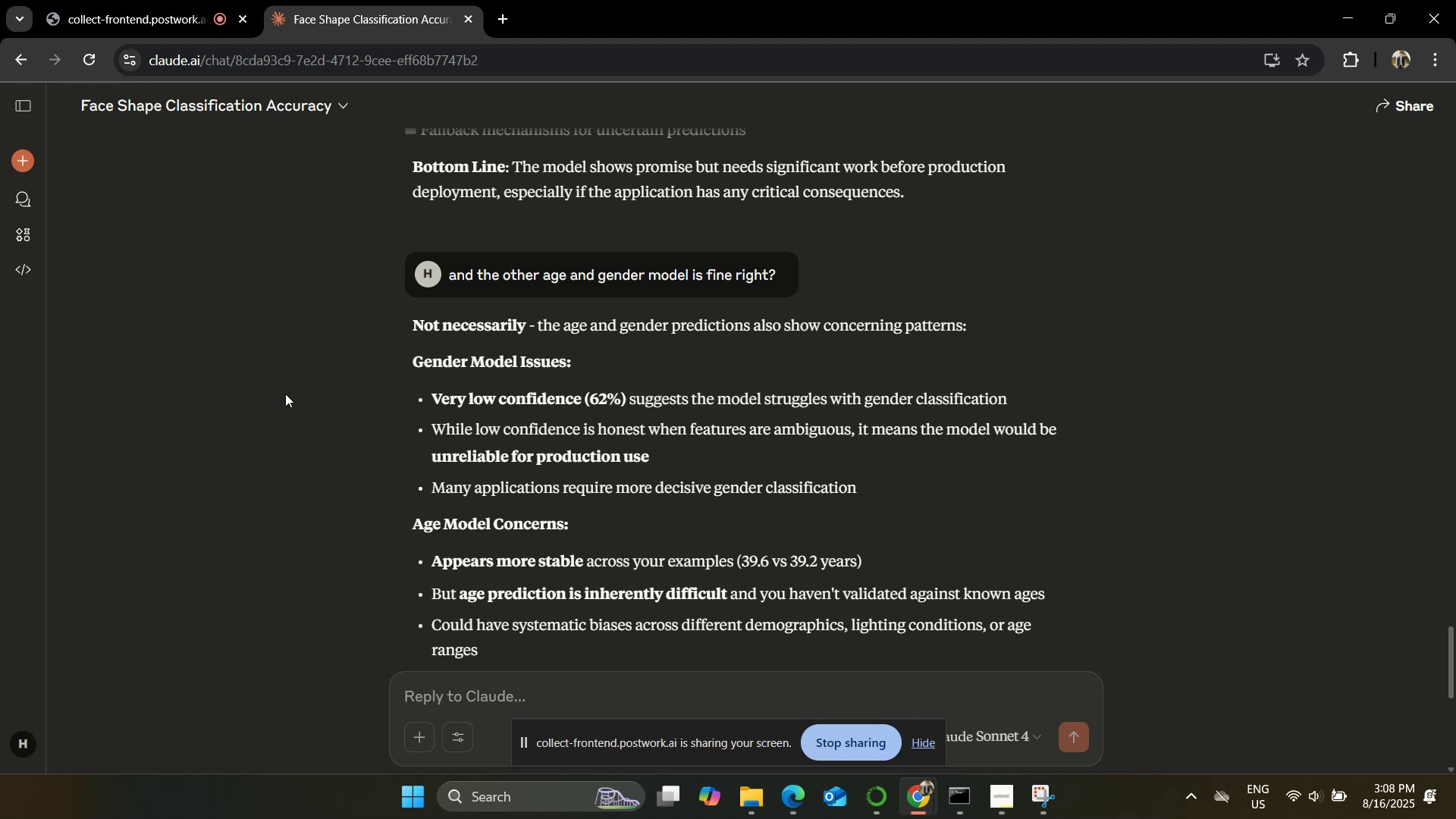 
wait(241.11)
 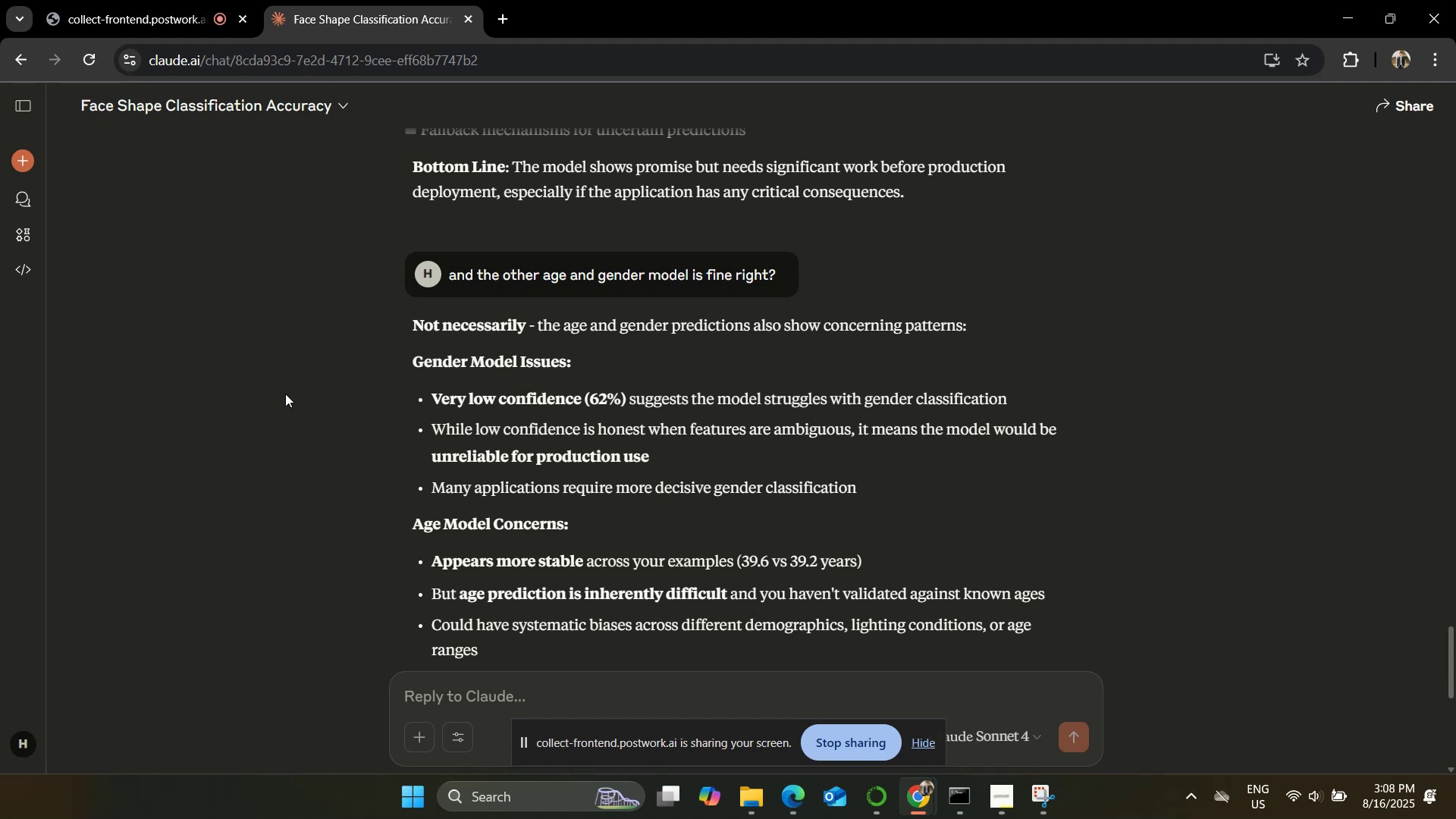 
scroll: coordinate [258, 449], scroll_direction: down, amount: 1.0
 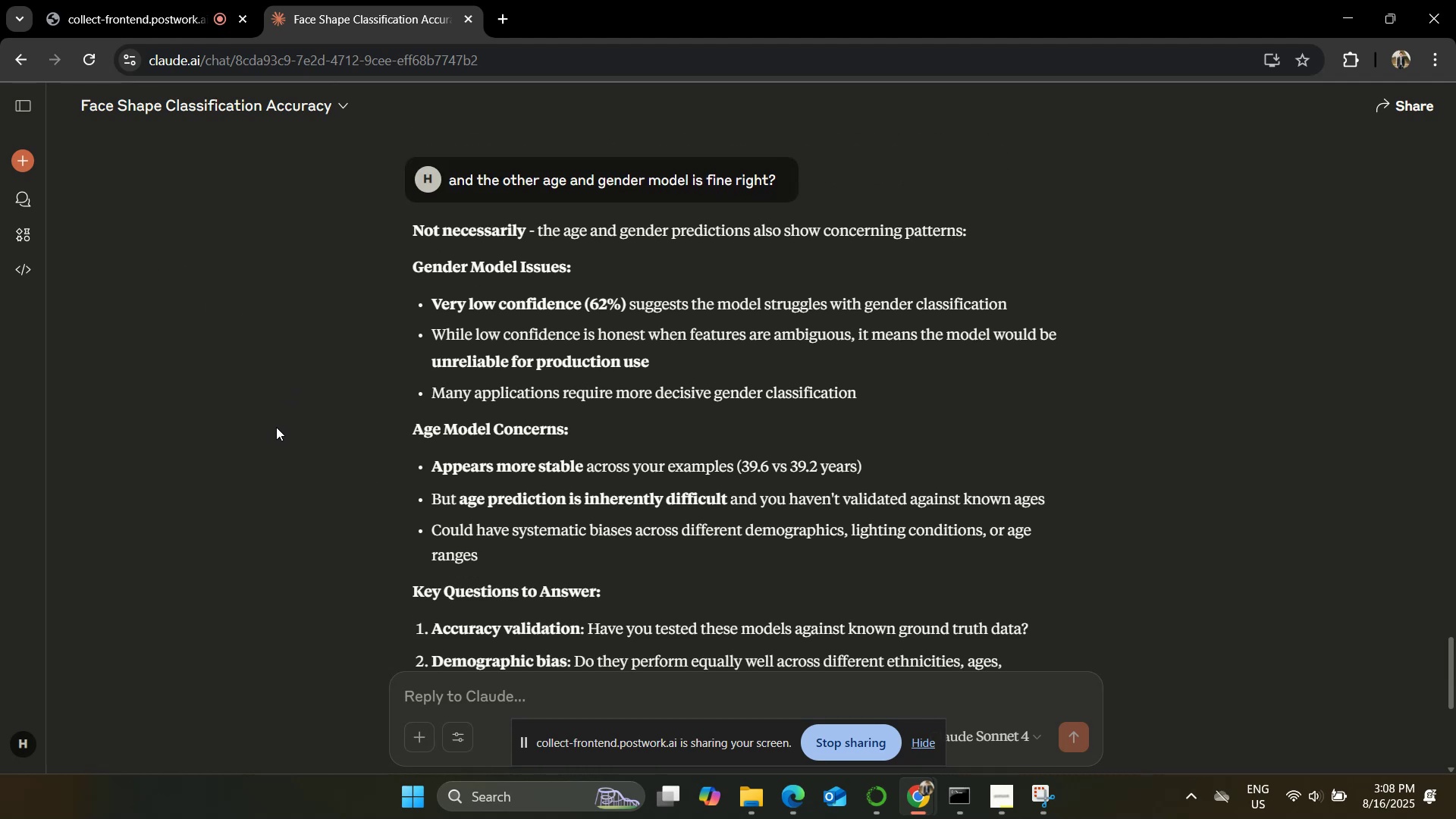 
wait(5.78)
 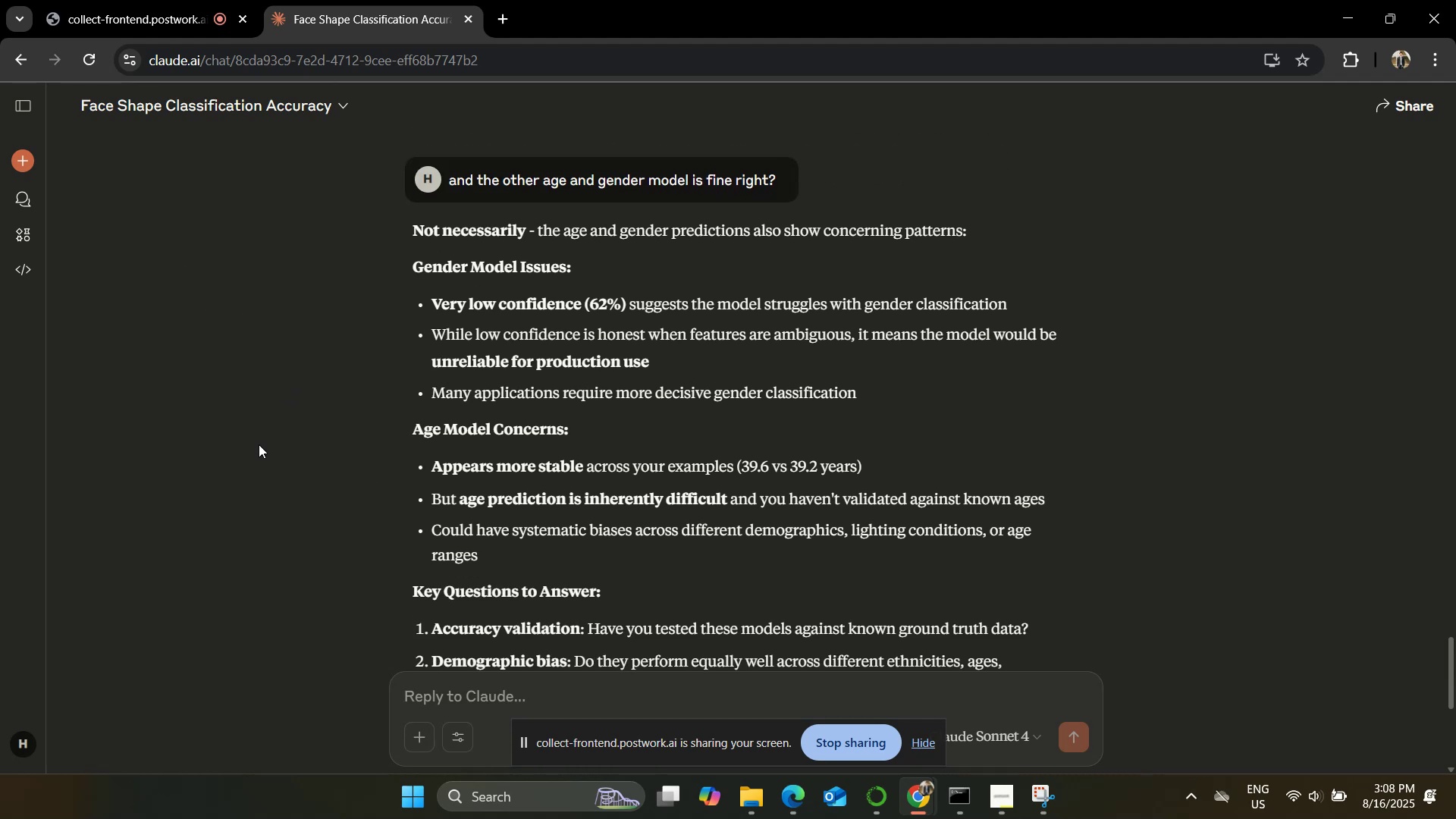 
scroll: coordinate [279, 411], scroll_direction: down, amount: 1.0
 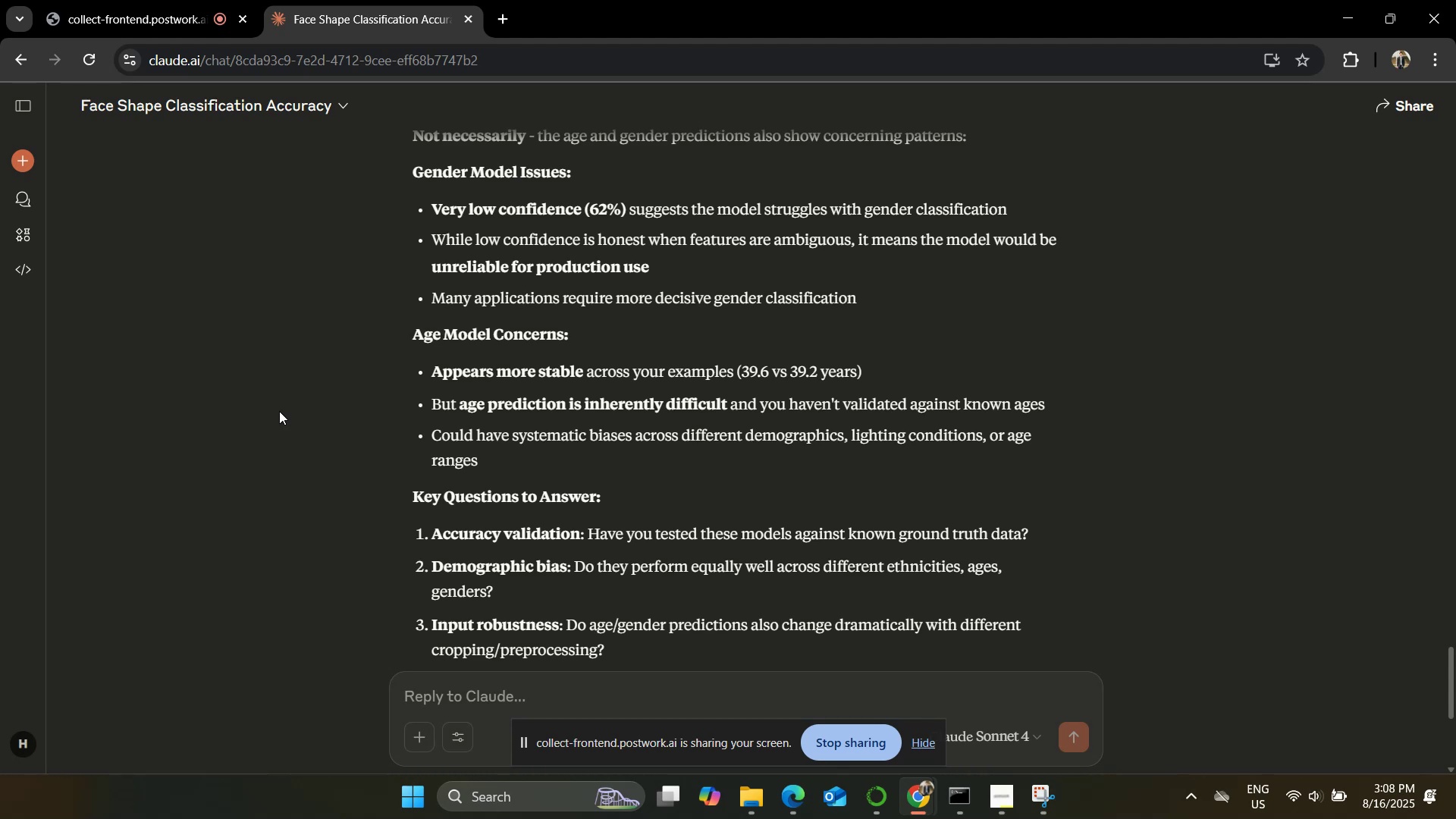 
wait(5.08)
 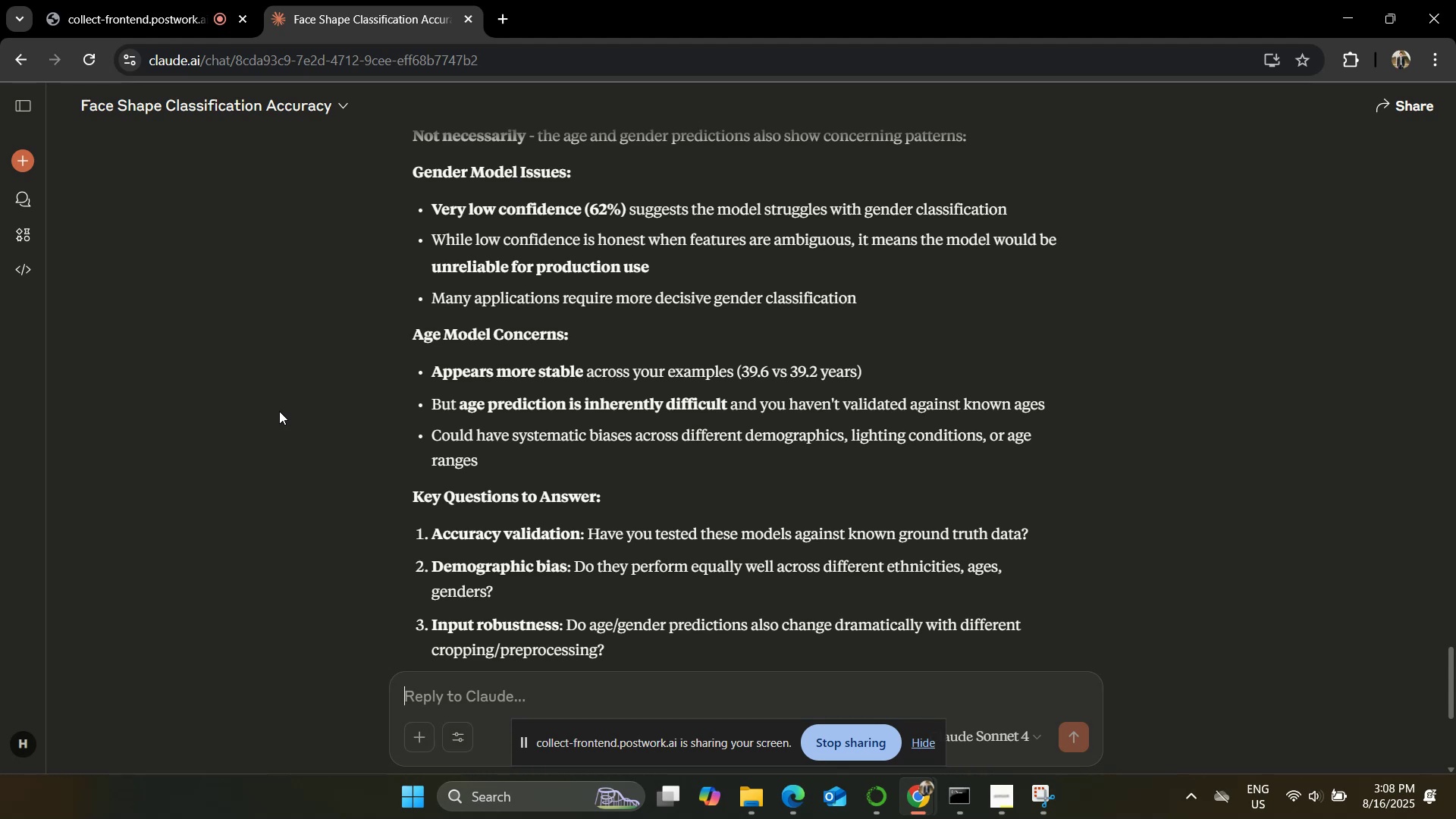 
scroll: coordinate [304, 404], scroll_direction: down, amount: 2.0
 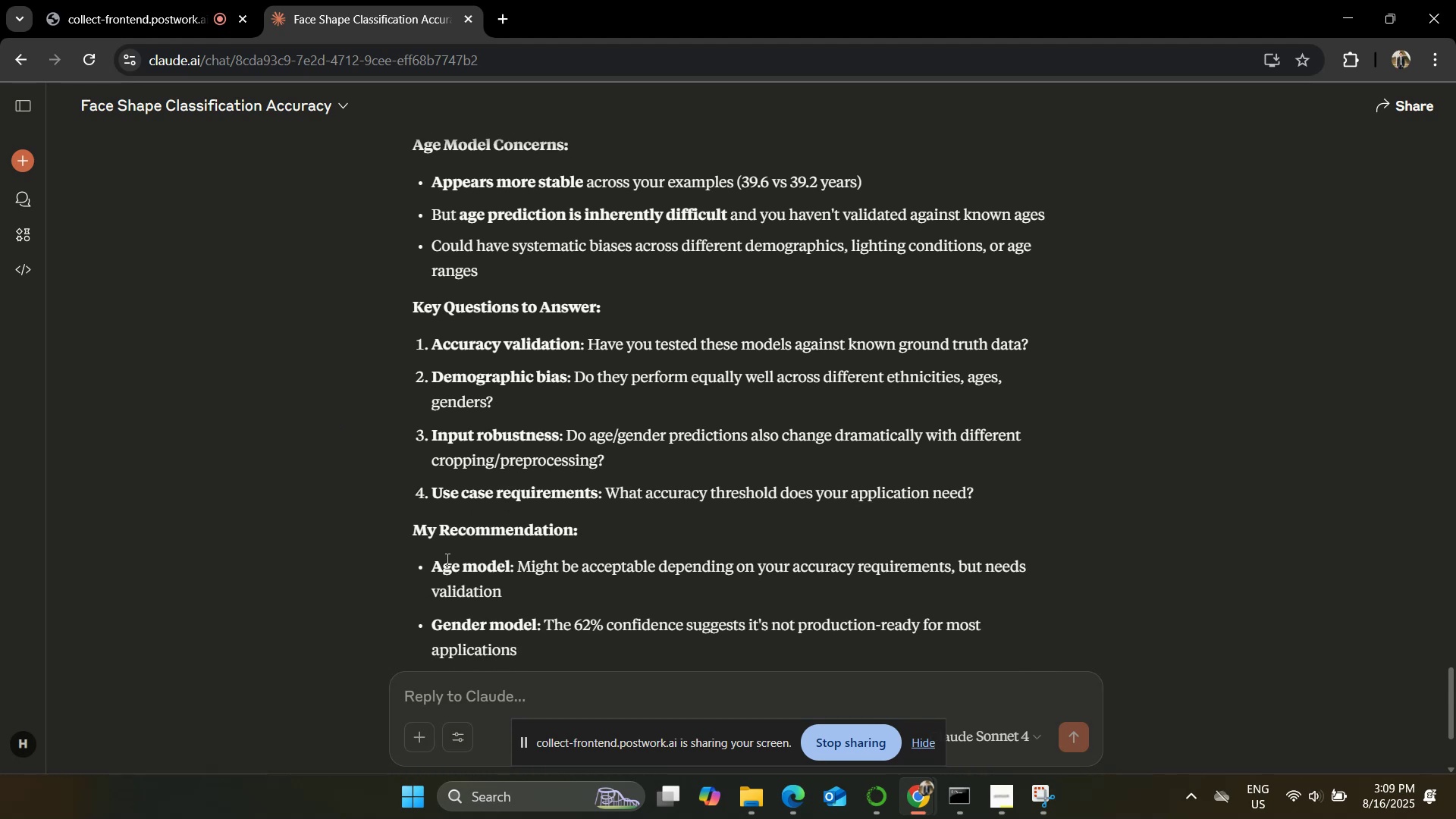 
type(against the testing data what a)
key(Backspace)
key(Backspace)
key(Backspace)
key(Backspace)
key(Backspace)
key(Backspace)
type(following are the results)
 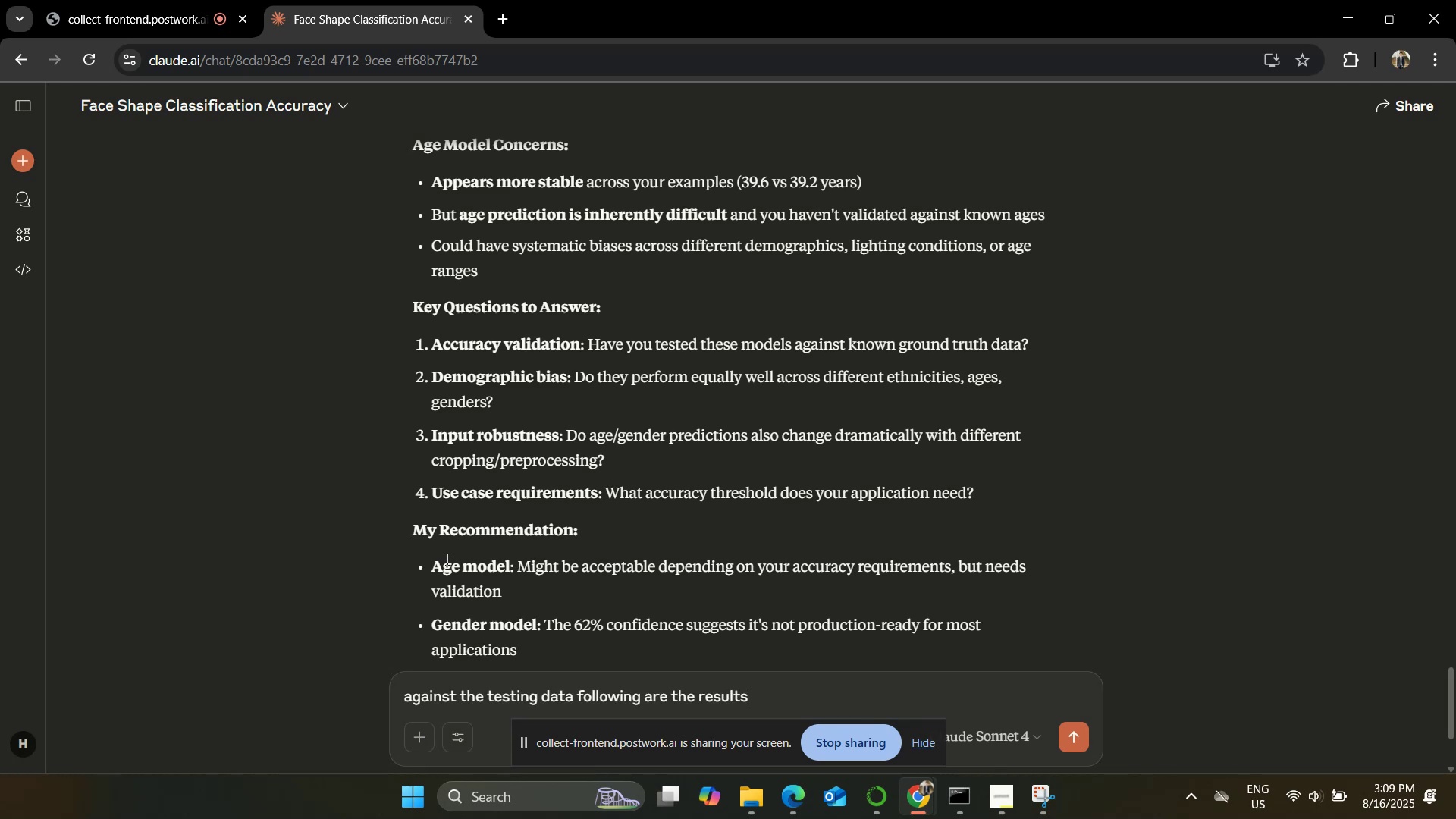 
key(Shift+Enter)
 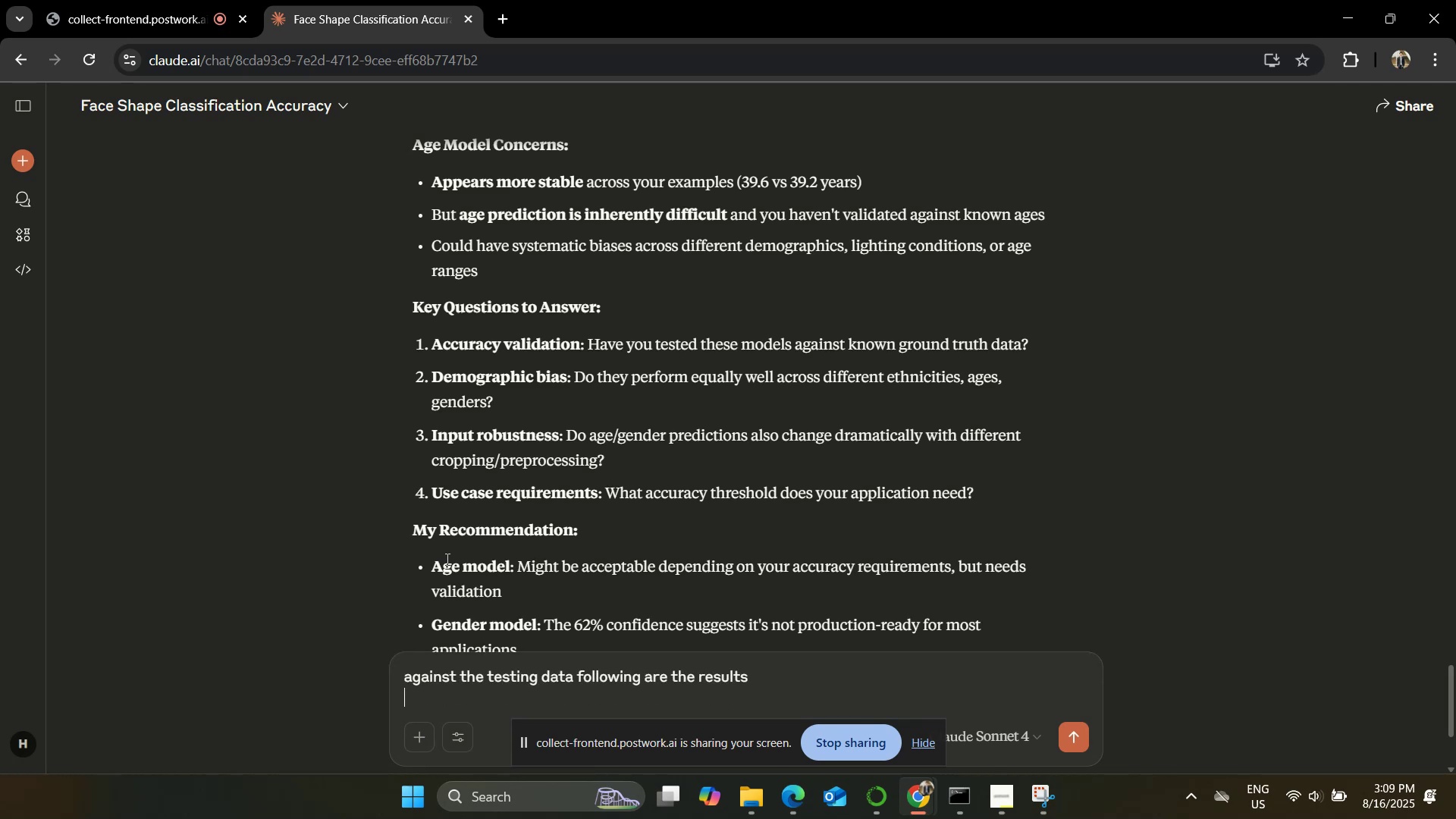 
key(Shift+Enter)
 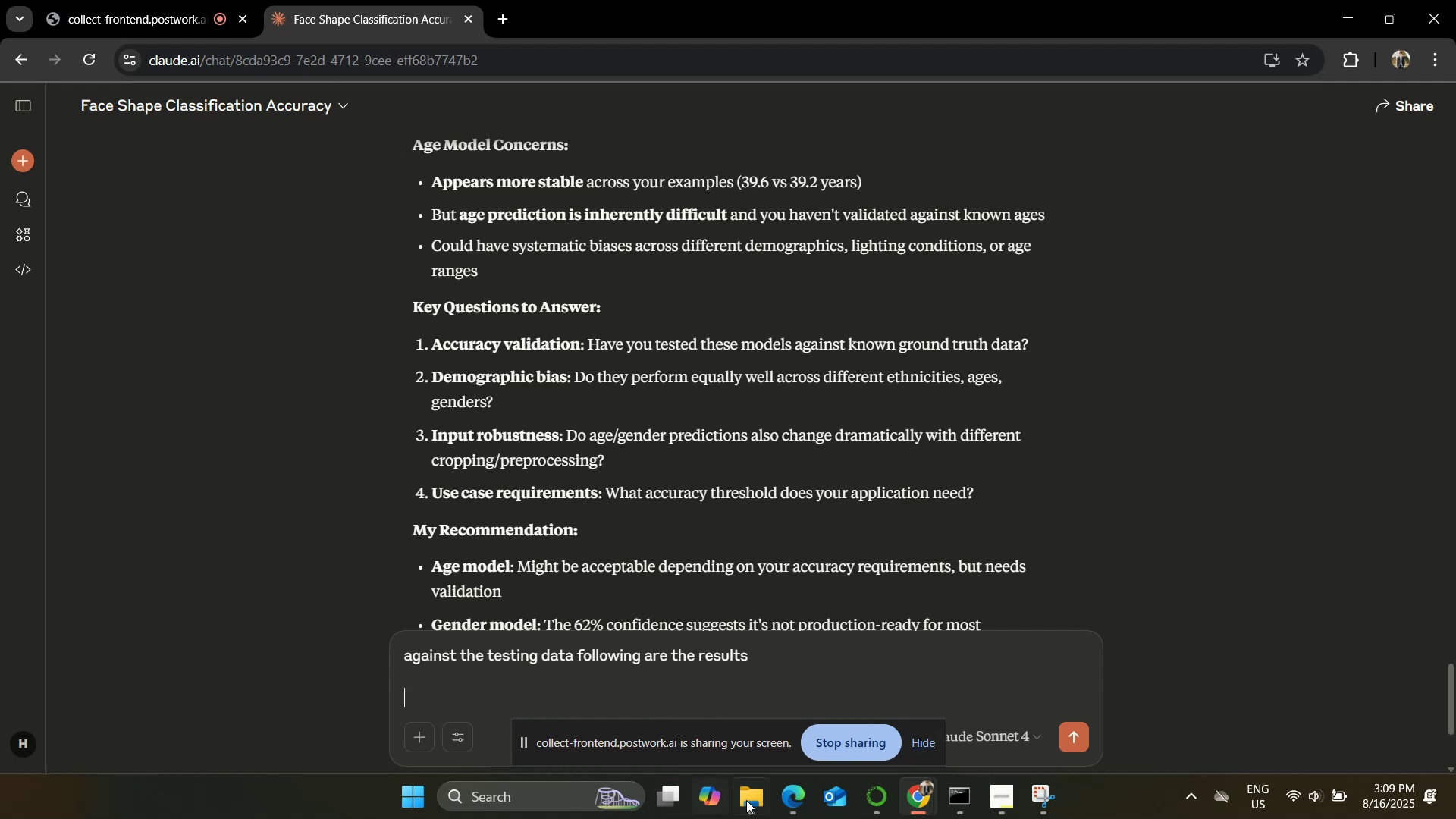 
left_click([792, 802])
 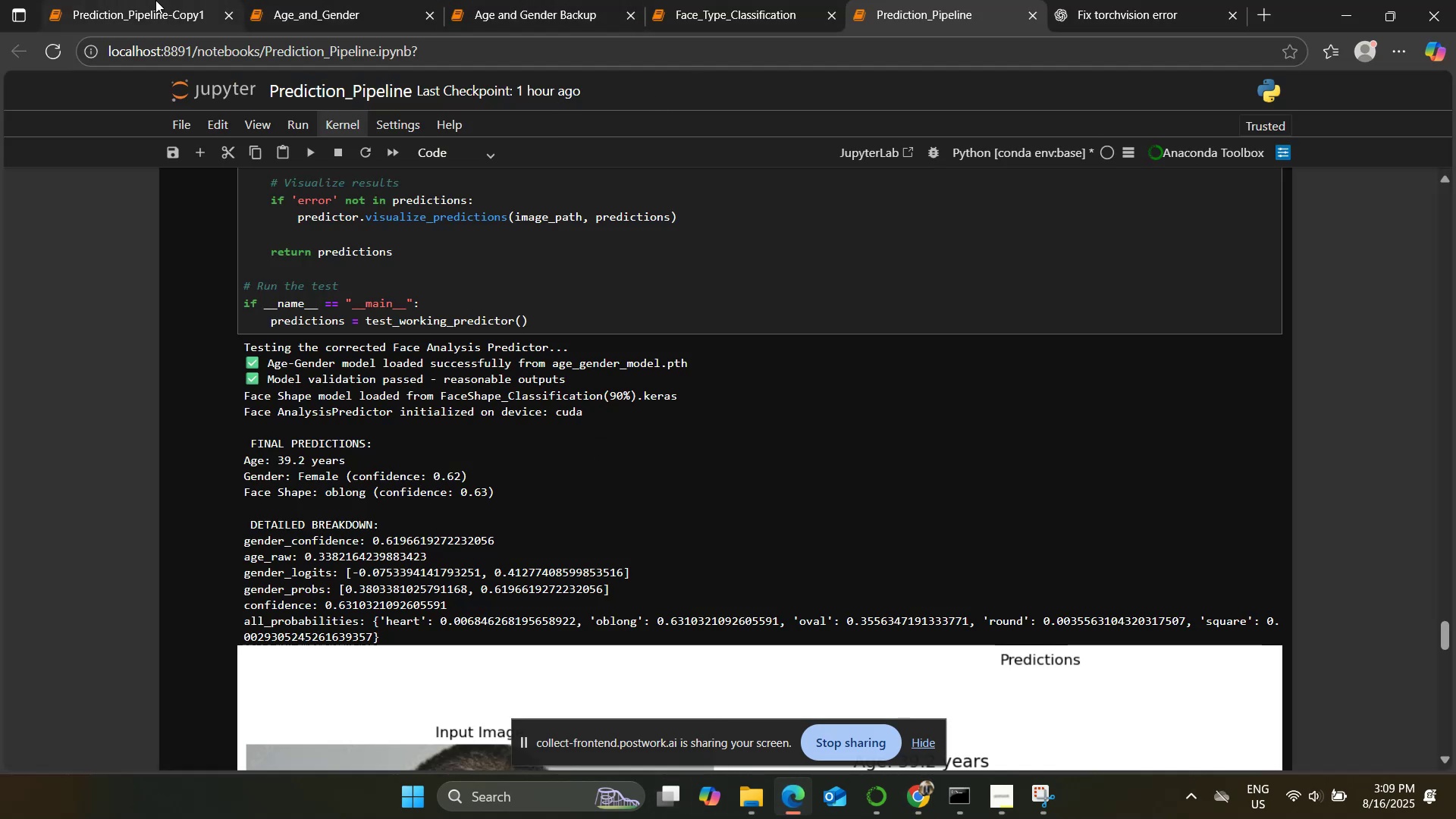 
left_click([729, 0])
 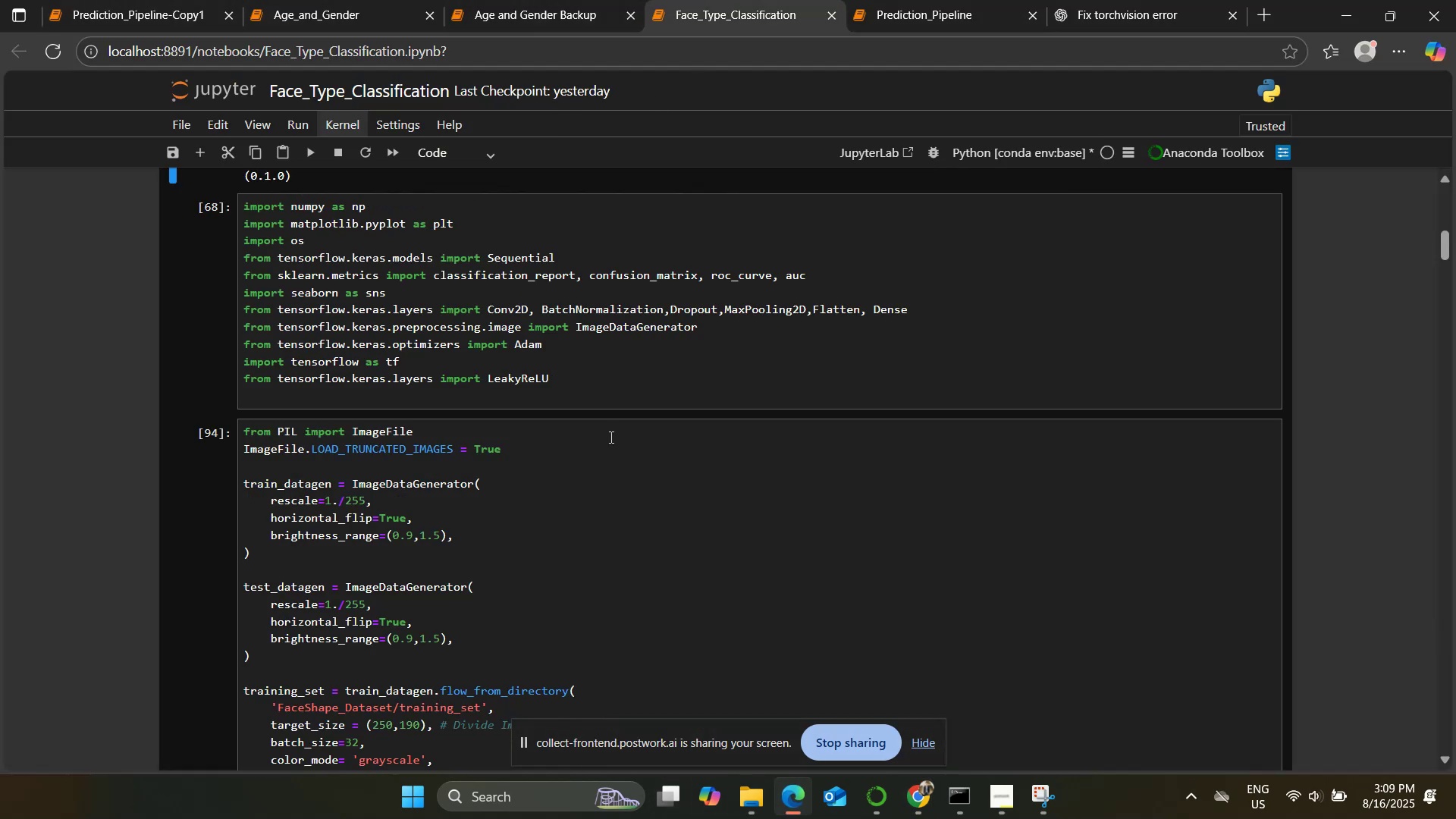 
scroll: coordinate [610, 436], scroll_direction: down, amount: 49.0
 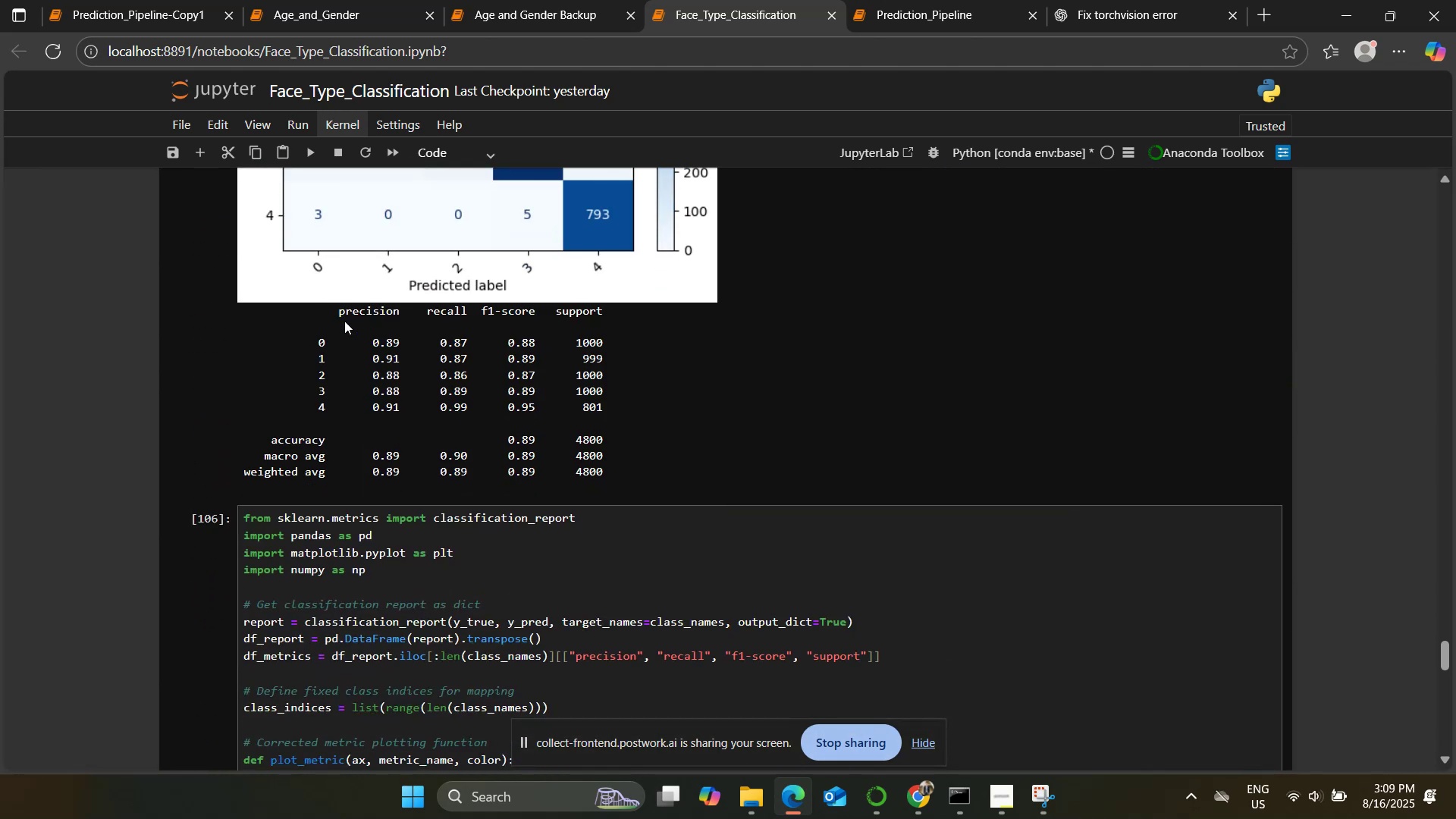 
left_click_drag(start_coordinate=[328, 312], to_coordinate=[624, 467])
 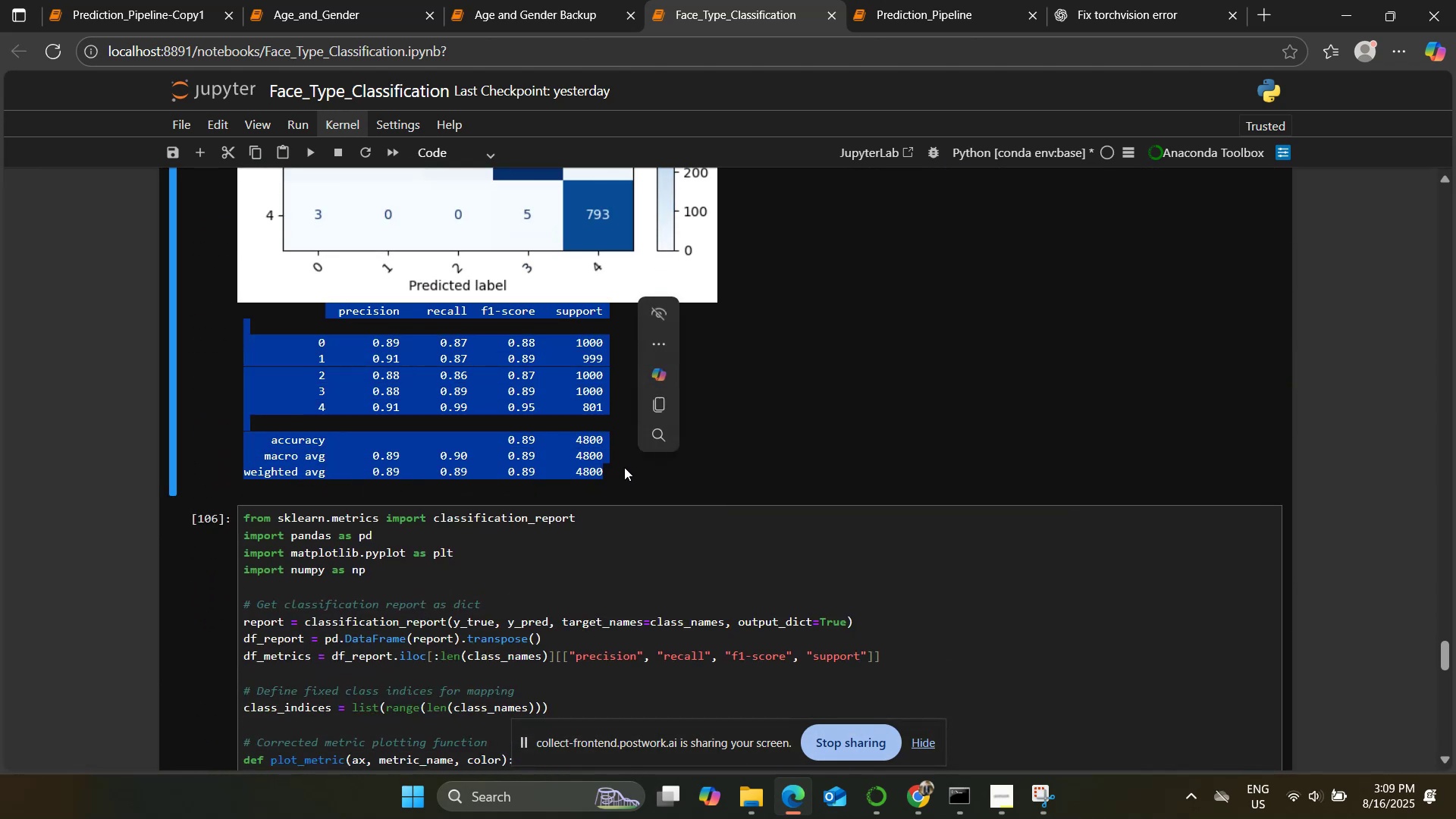 
key(Control+C)
 